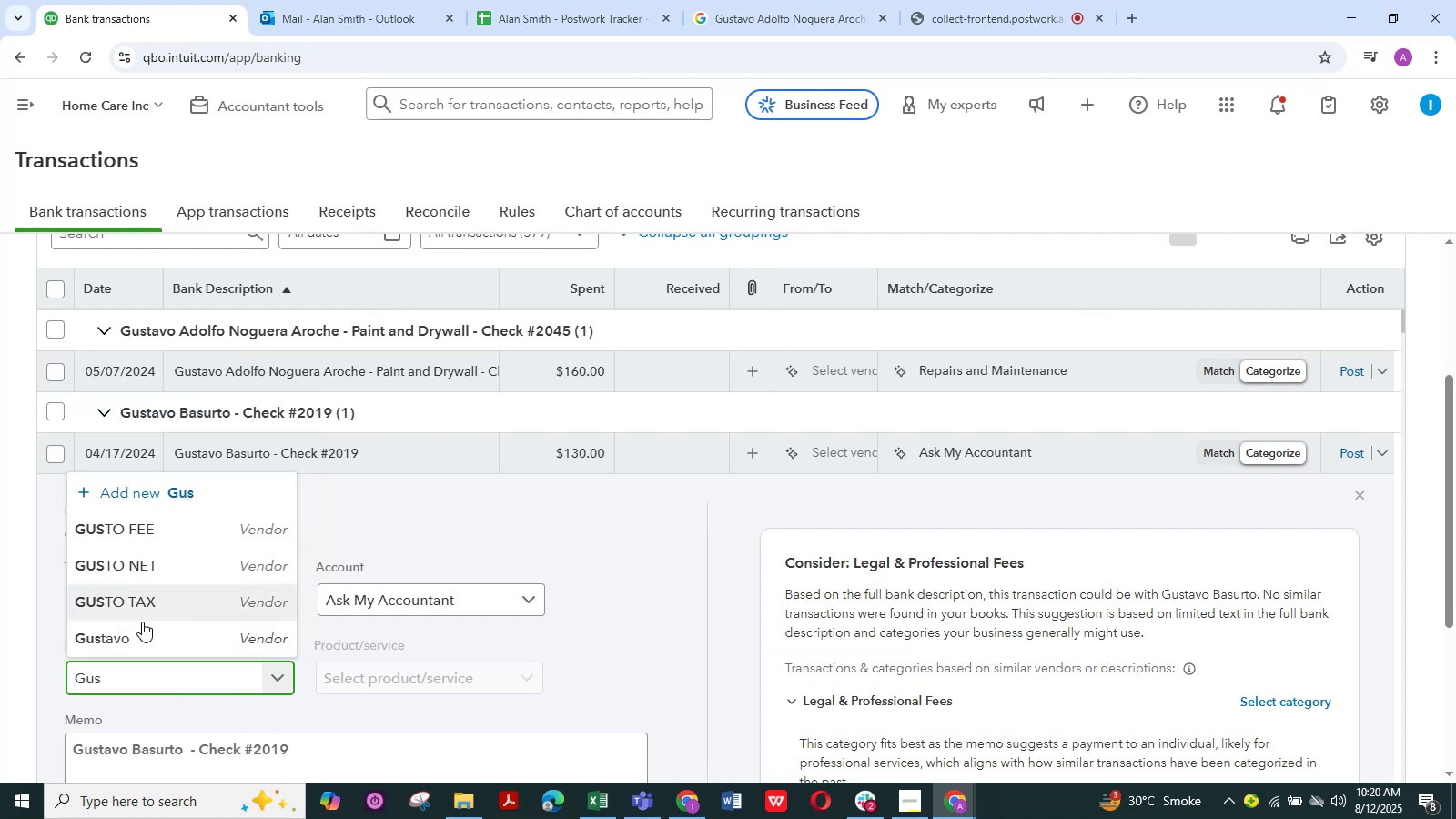 
left_click([142, 622])
 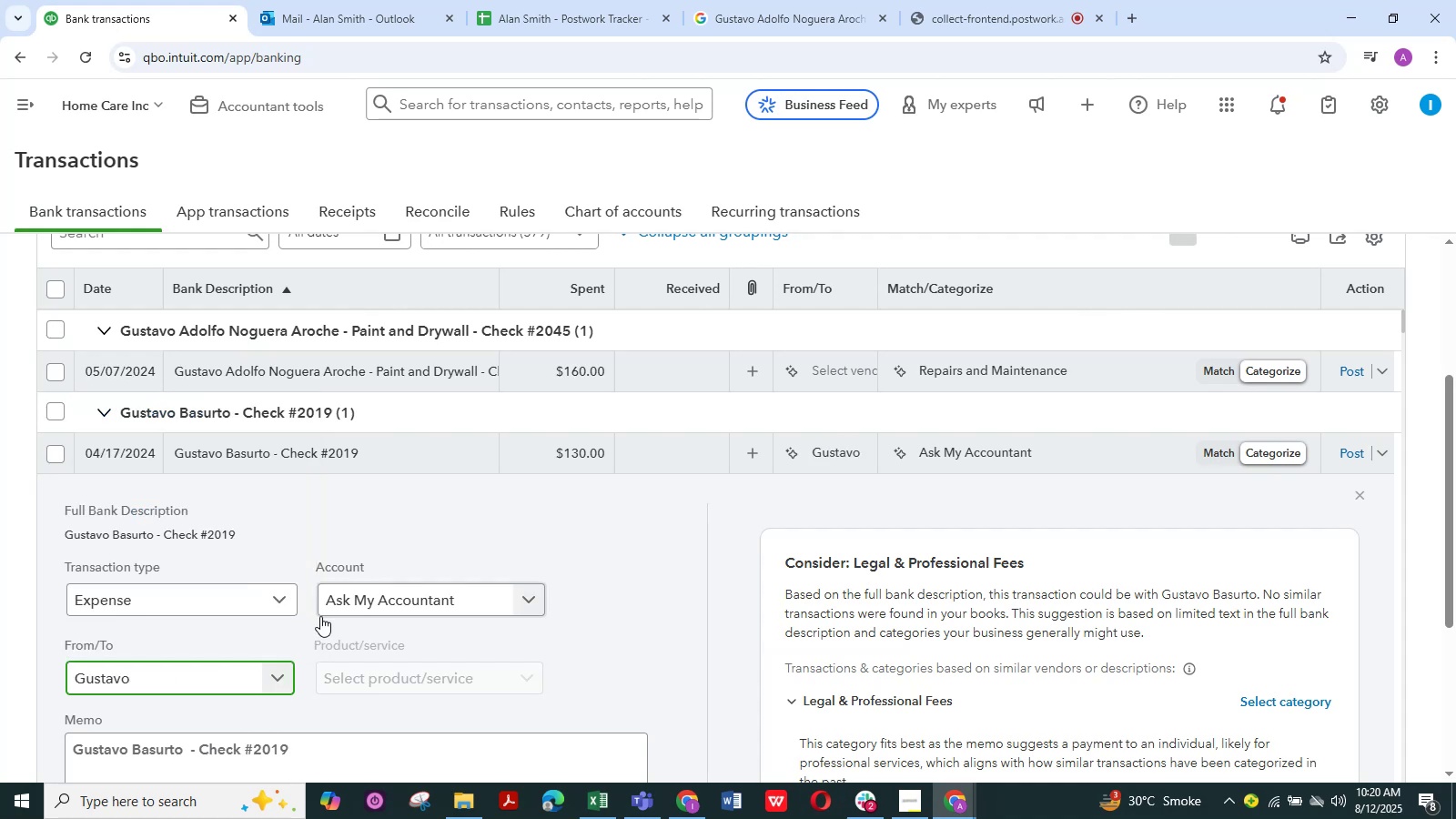 
scroll: coordinate [138, 723], scroll_direction: down, amount: 4.0
 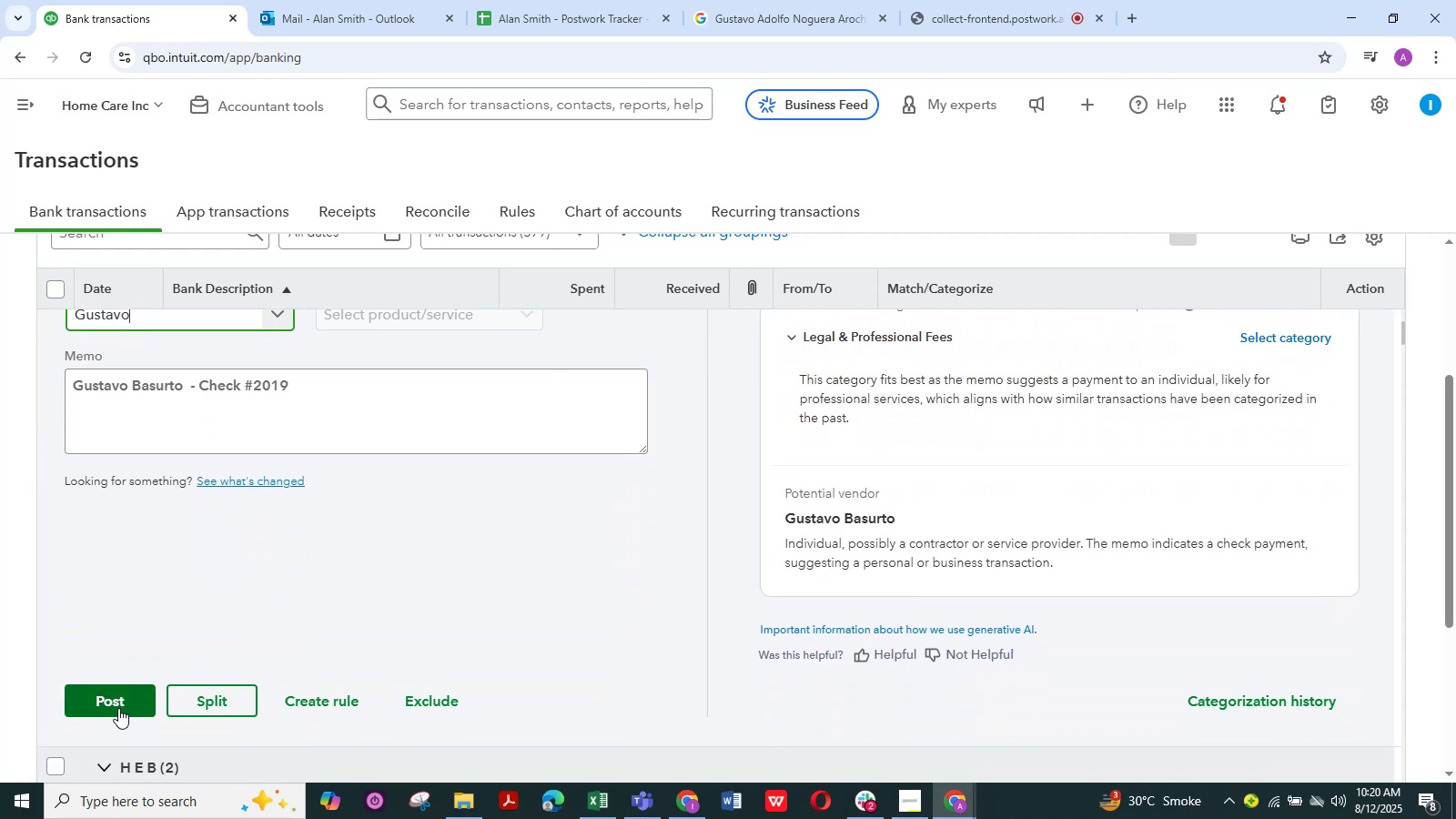 
left_click([117, 706])
 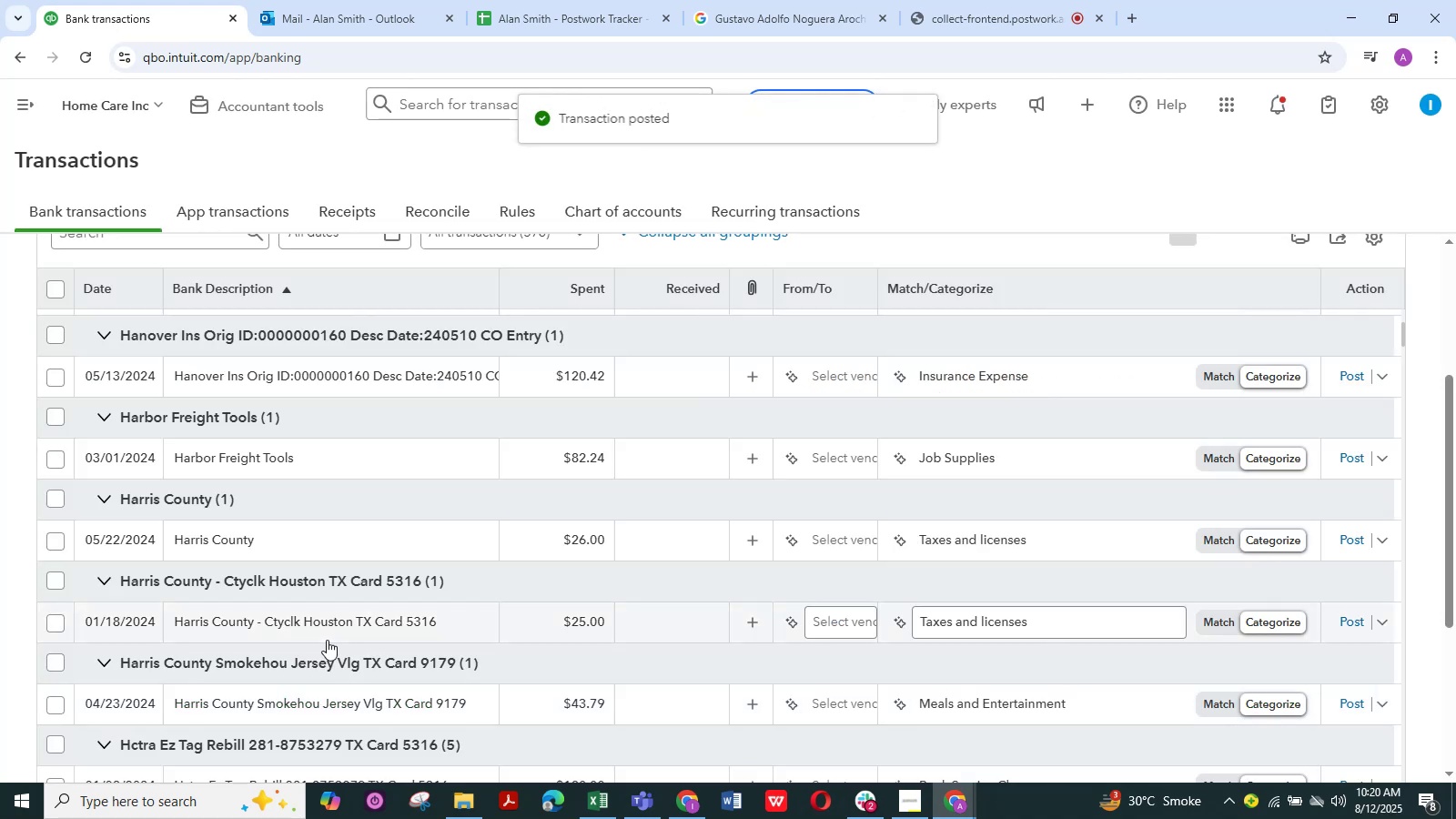 
scroll: coordinate [255, 584], scroll_direction: up, amount: 2.0
 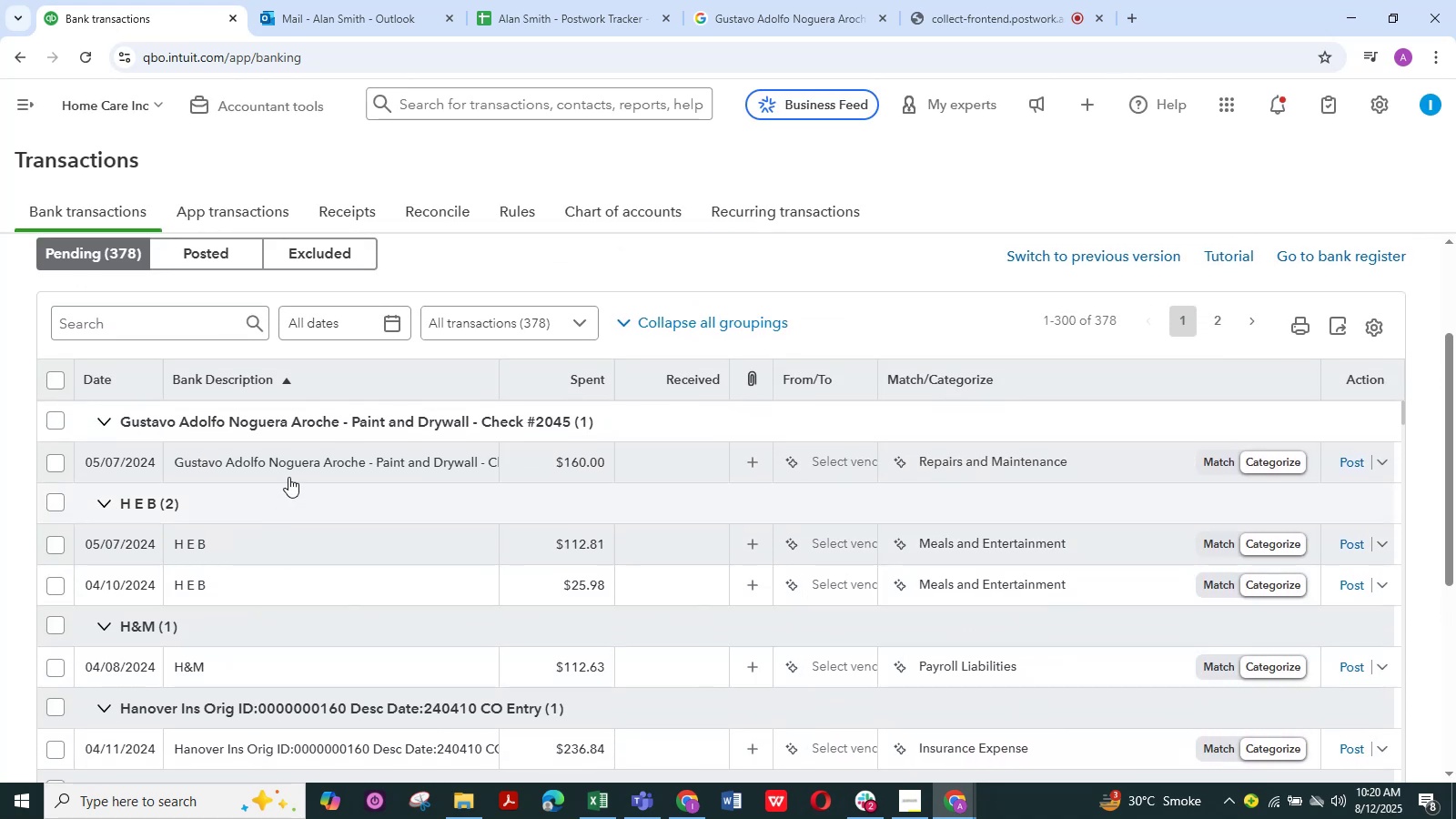 
left_click([289, 461])
 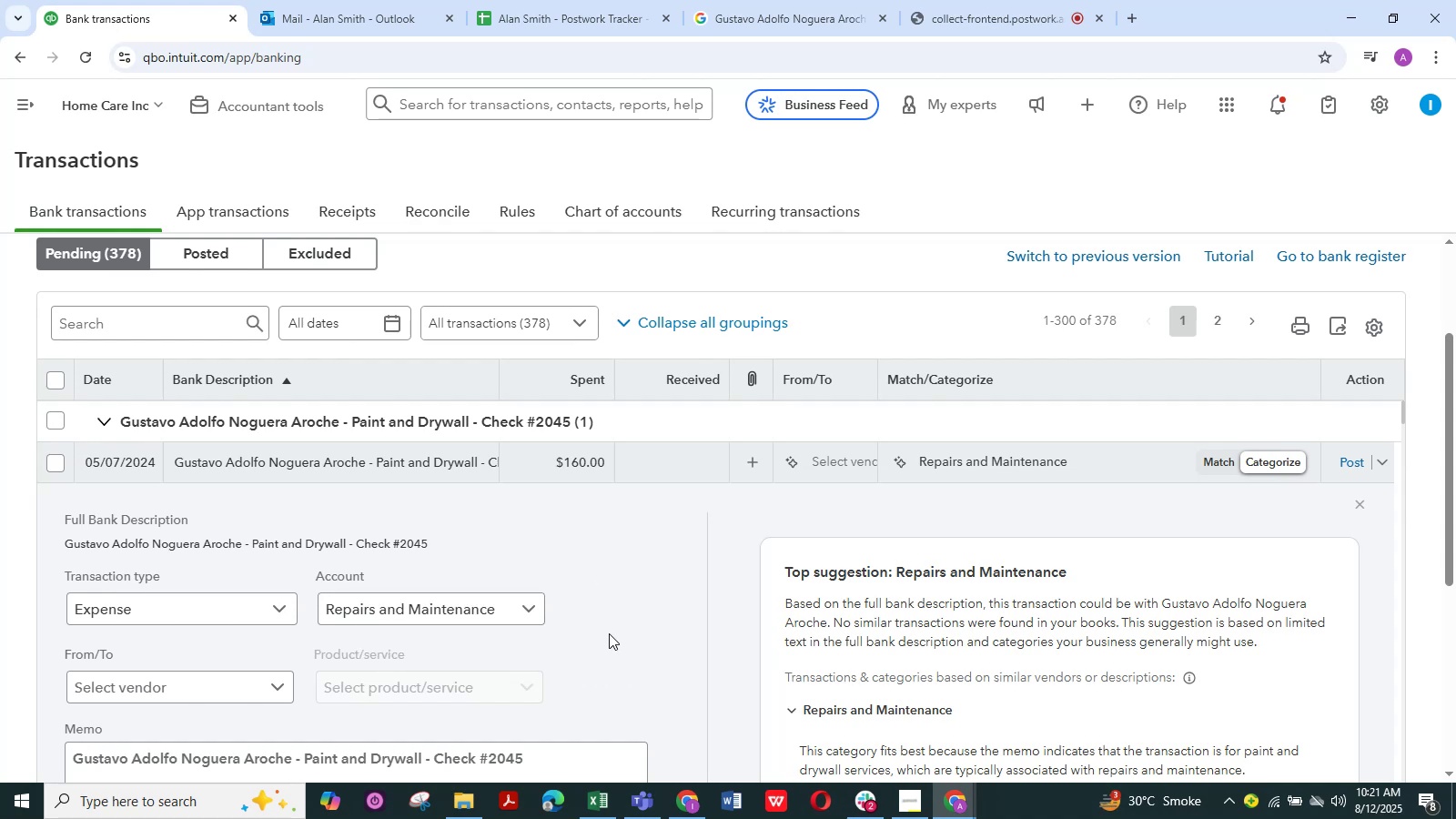 
wait(23.23)
 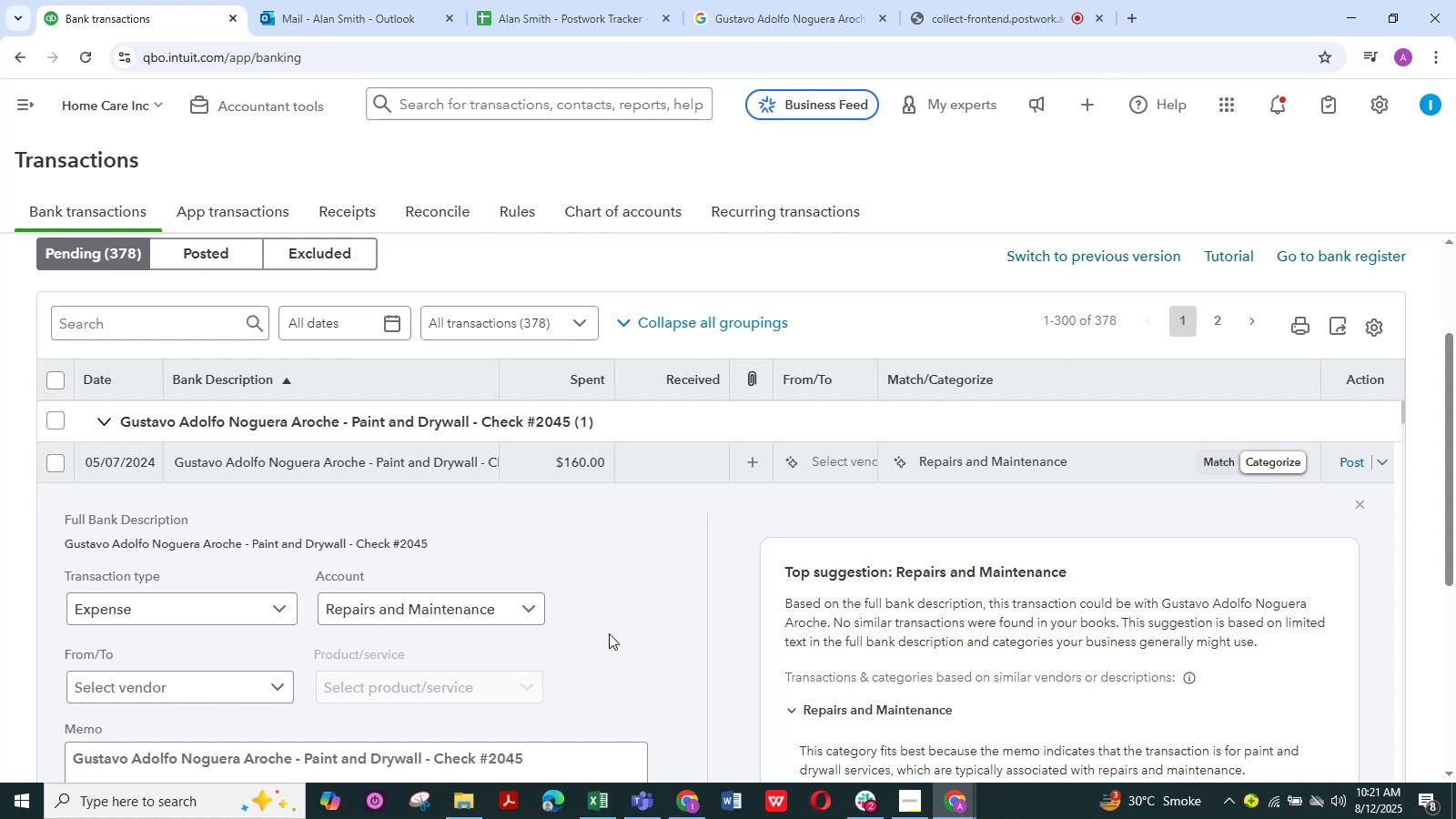 
left_click([541, 612])
 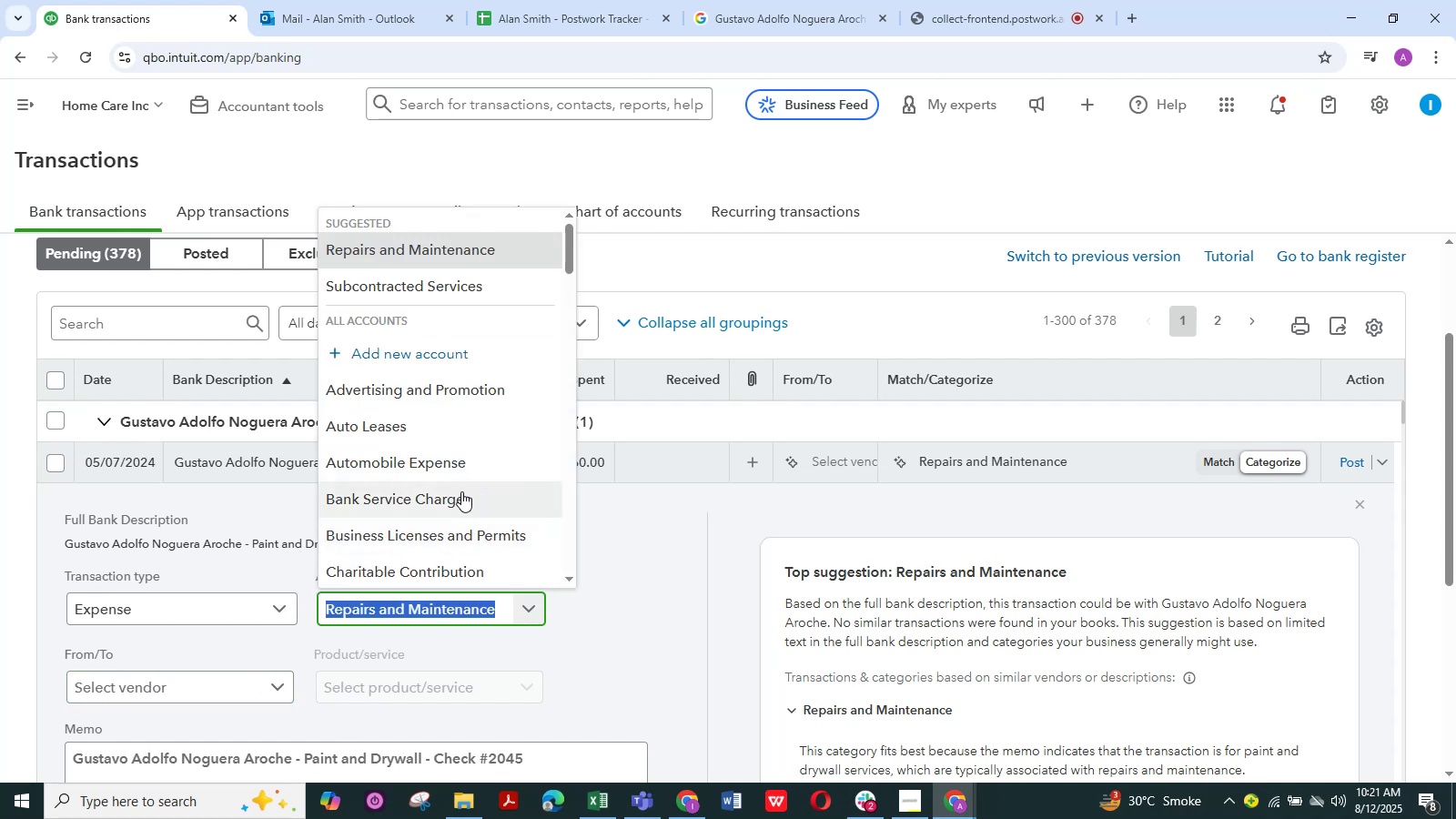 
scroll: coordinate [457, 497], scroll_direction: down, amount: 10.0
 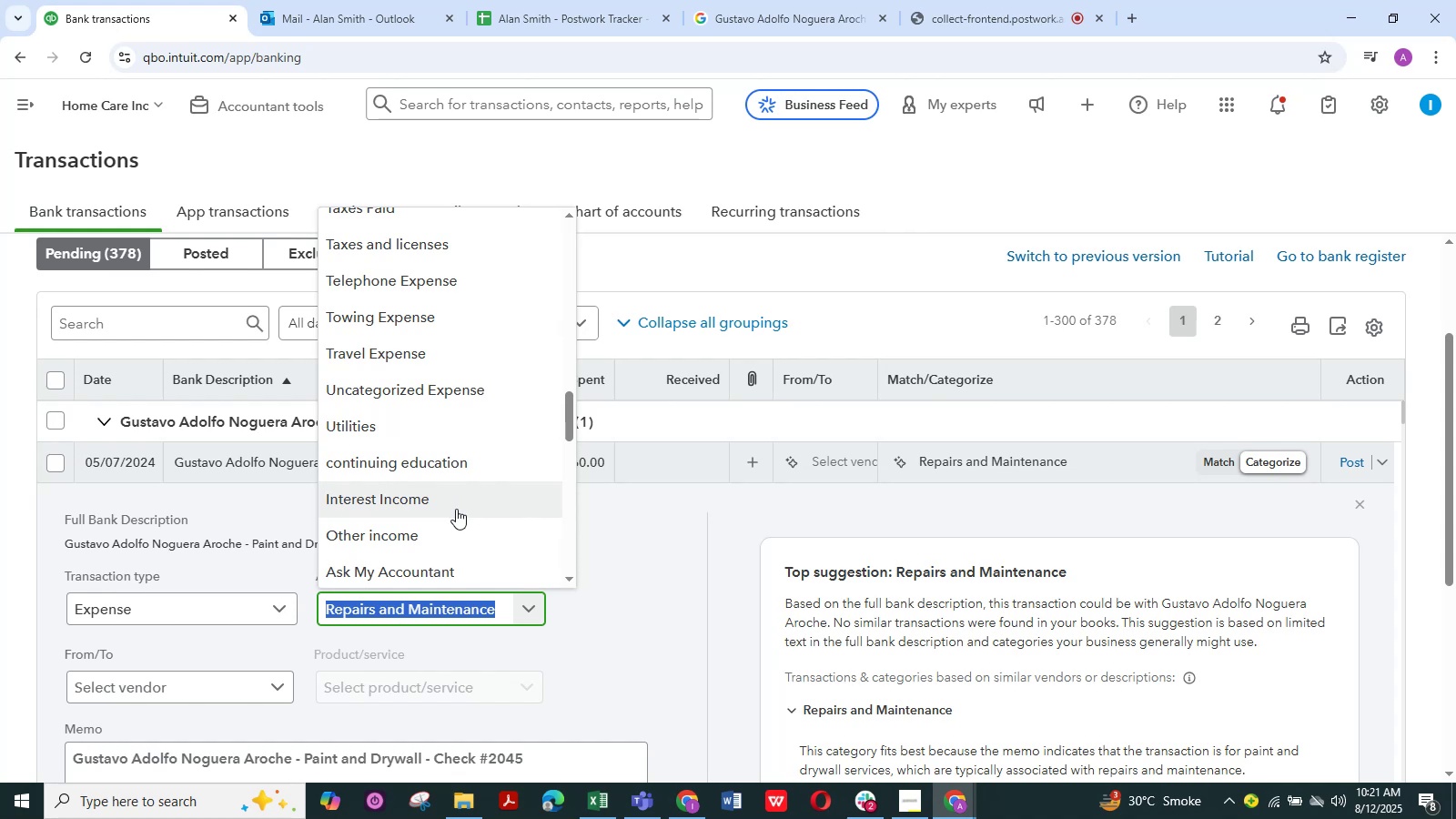 
left_click([439, 570])
 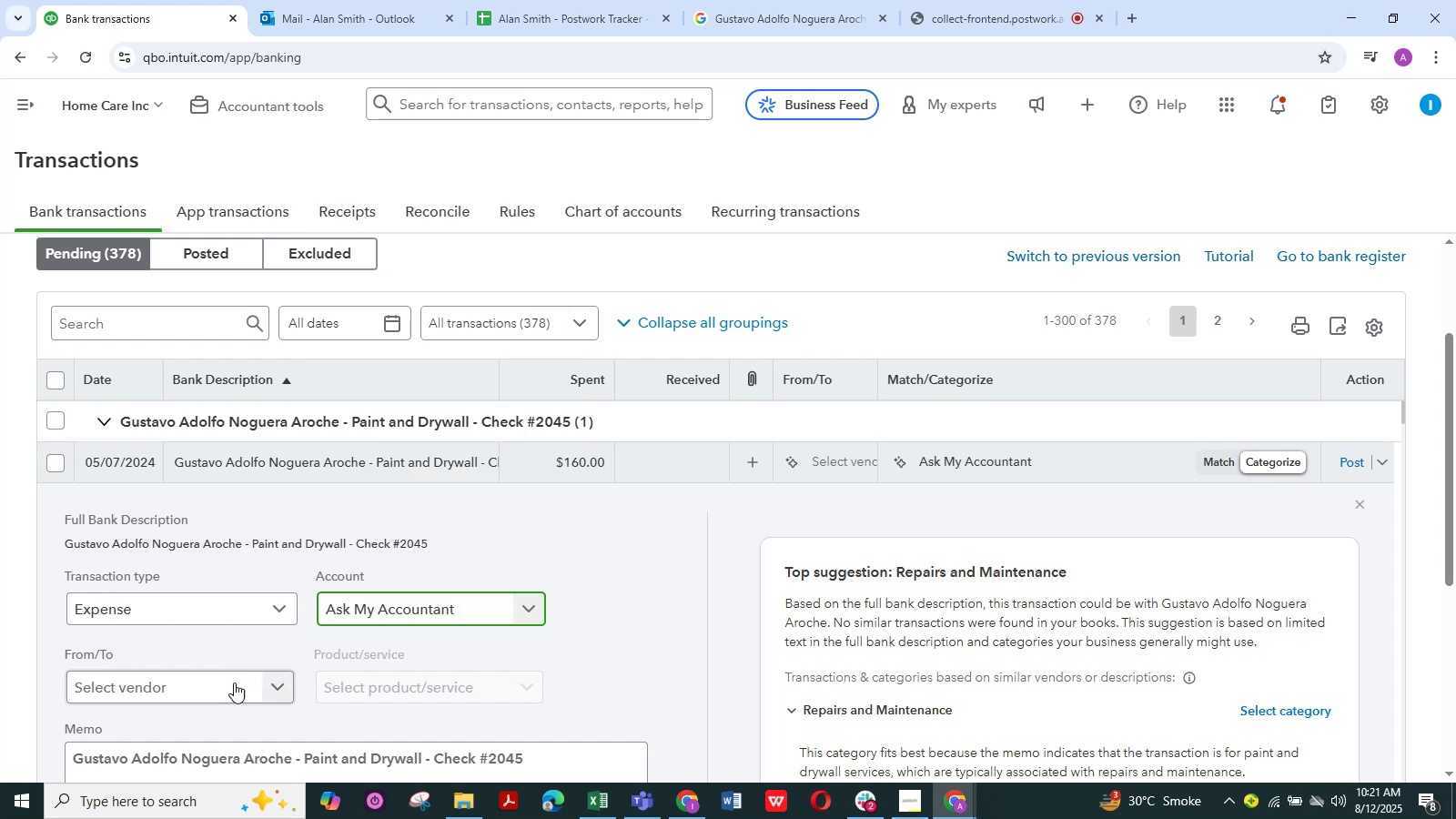 
left_click([224, 686])
 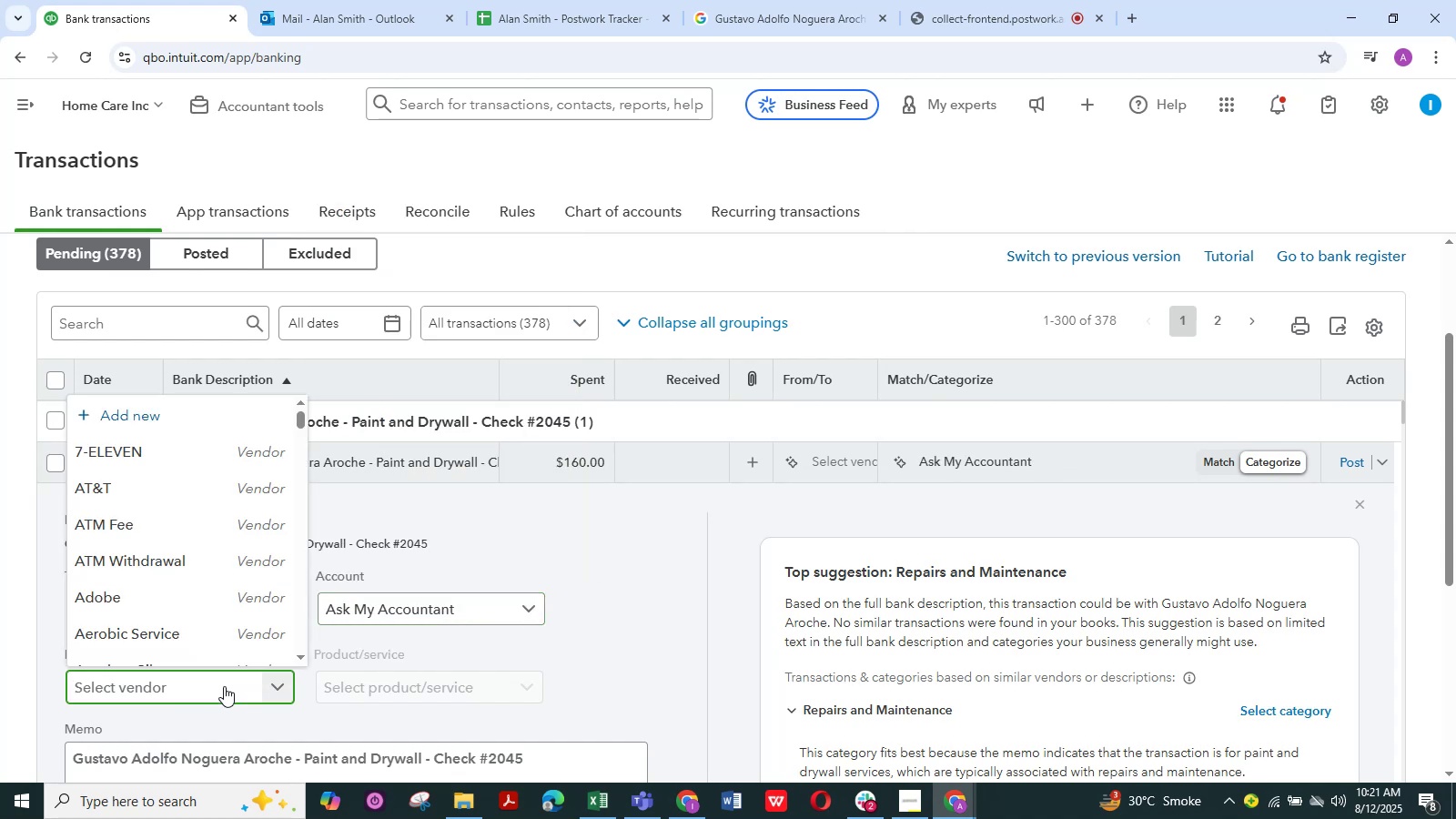 
wait(6.57)
 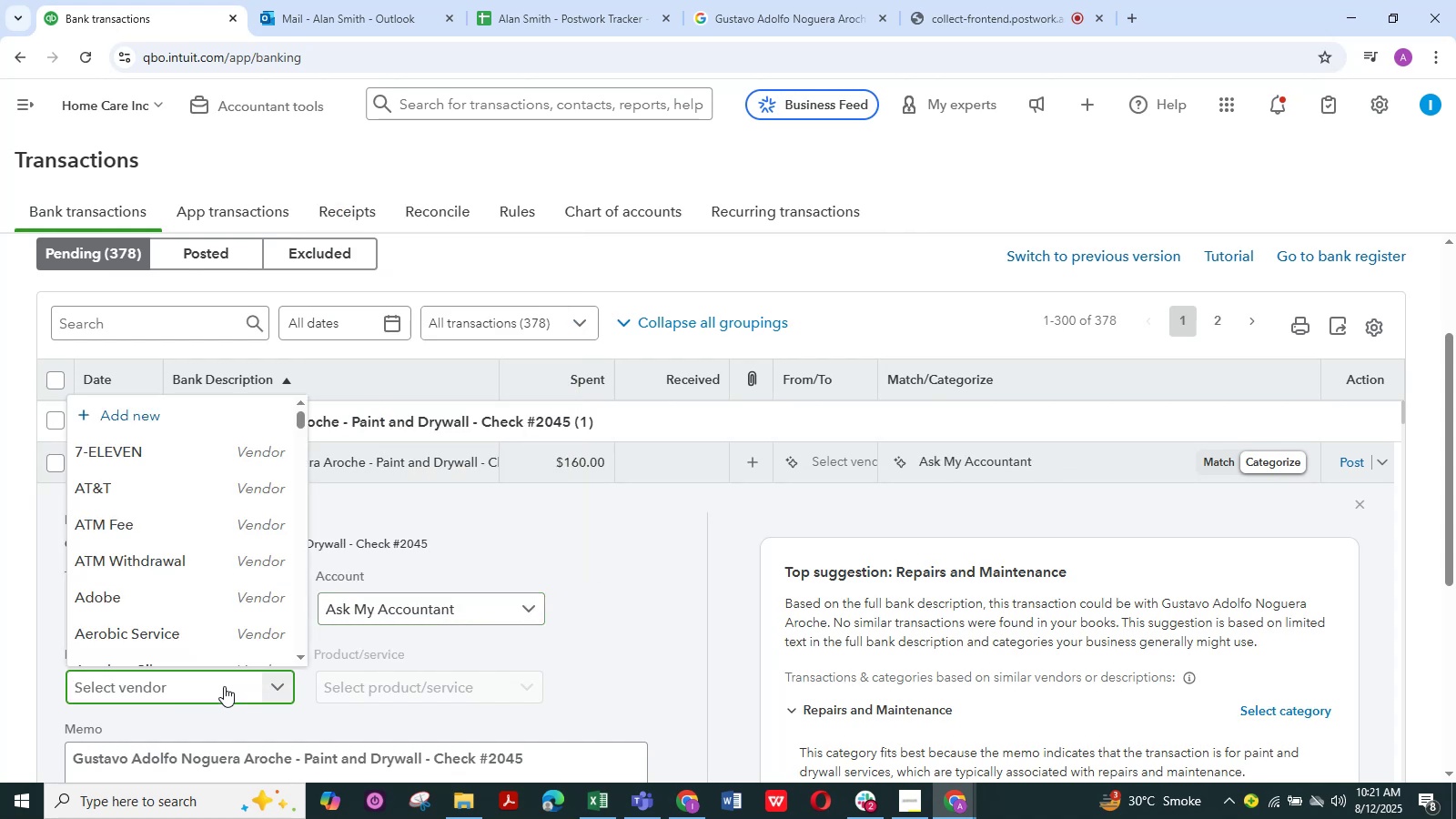 
type(gus)
 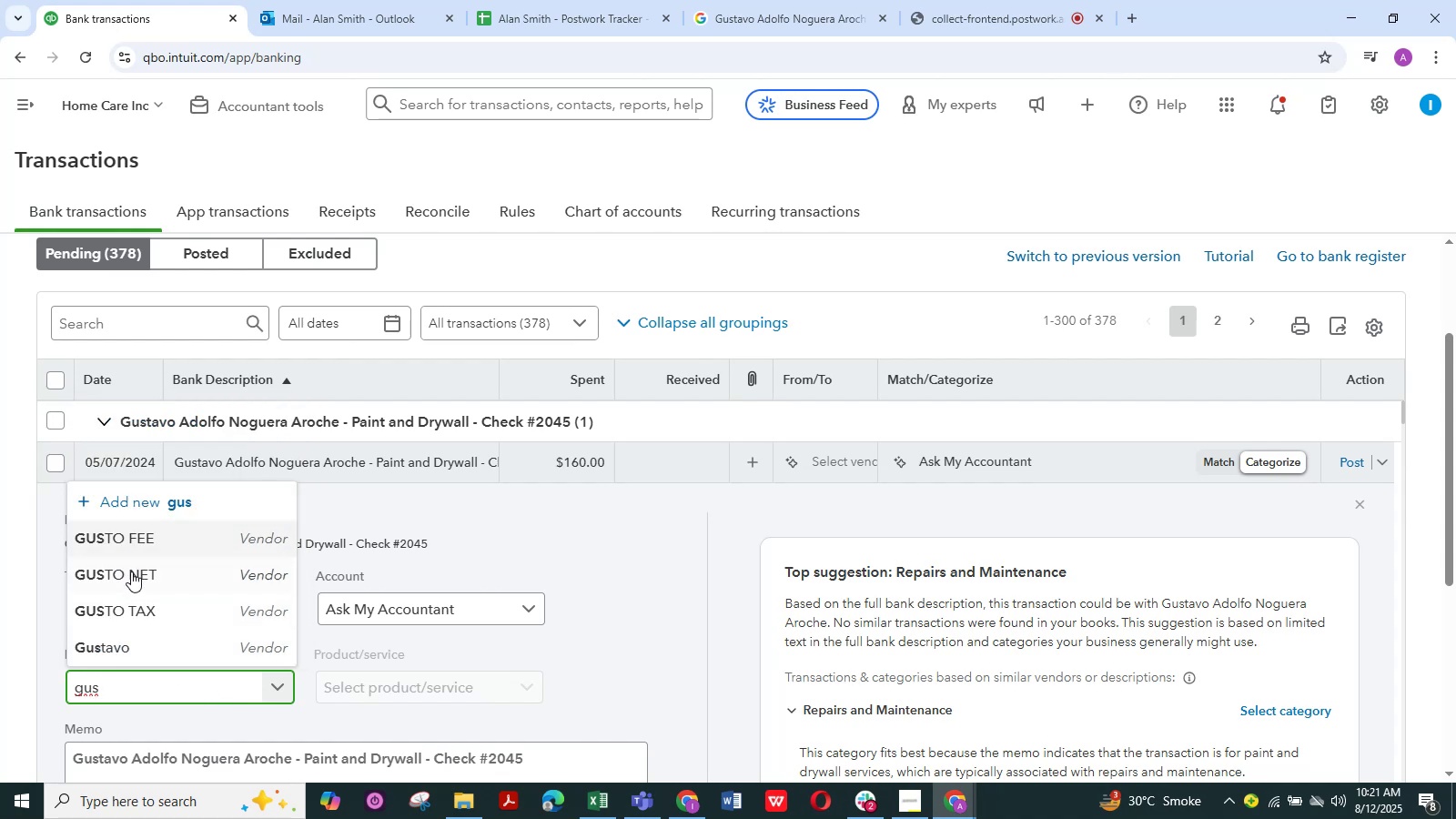 
left_click([132, 637])
 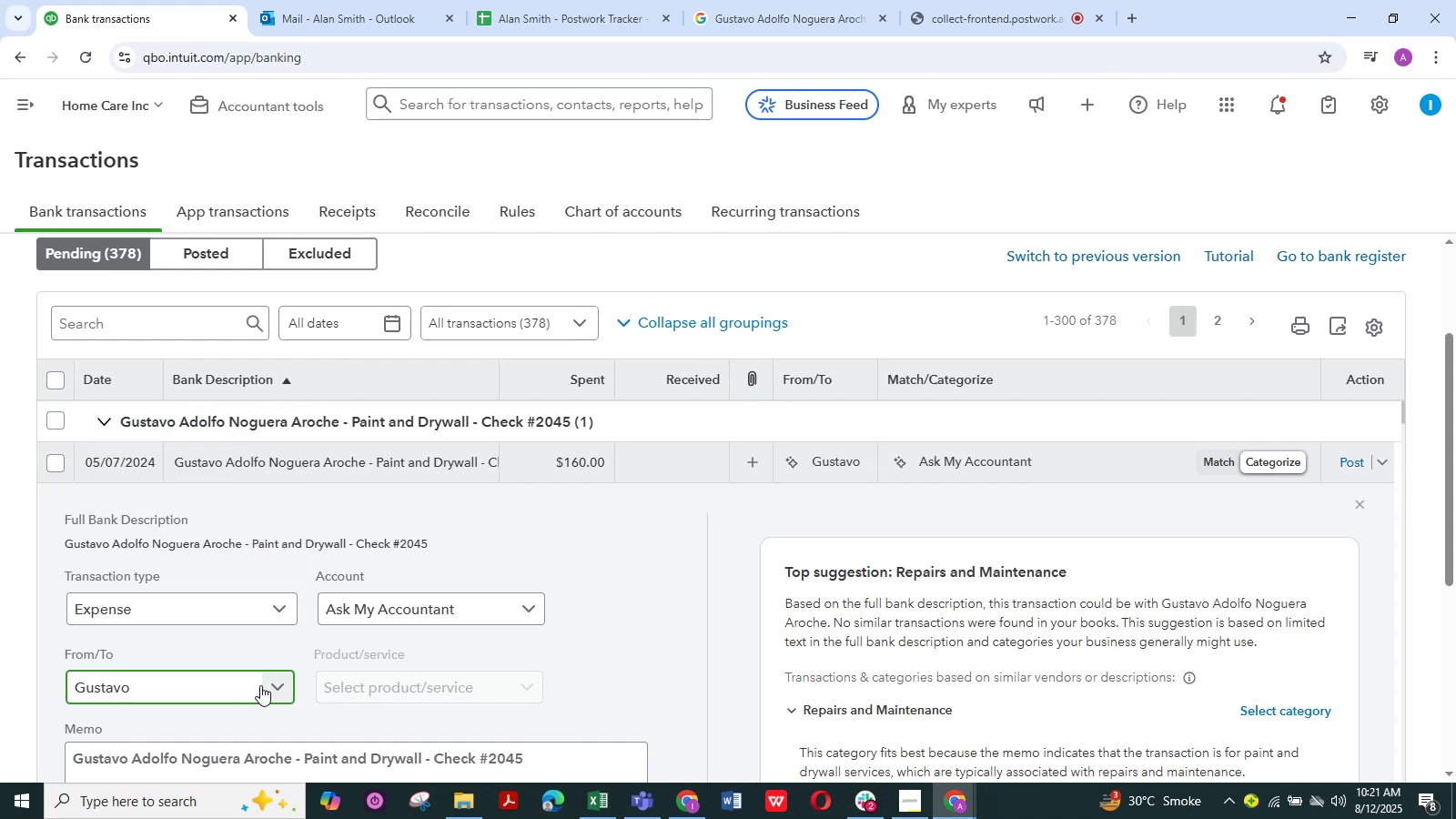 
scroll: coordinate [377, 667], scroll_direction: down, amount: 1.0
 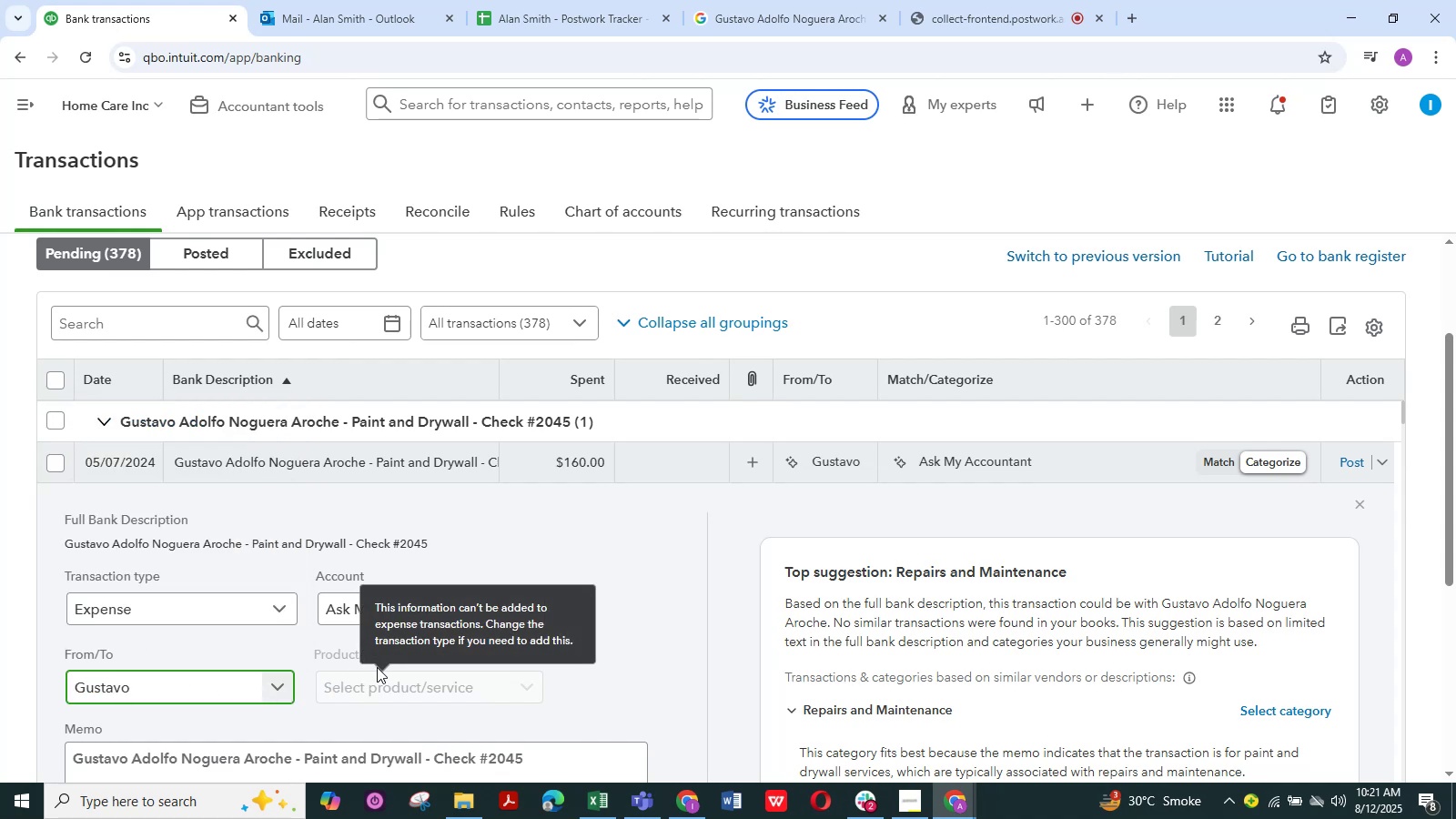 
wait(6.1)
 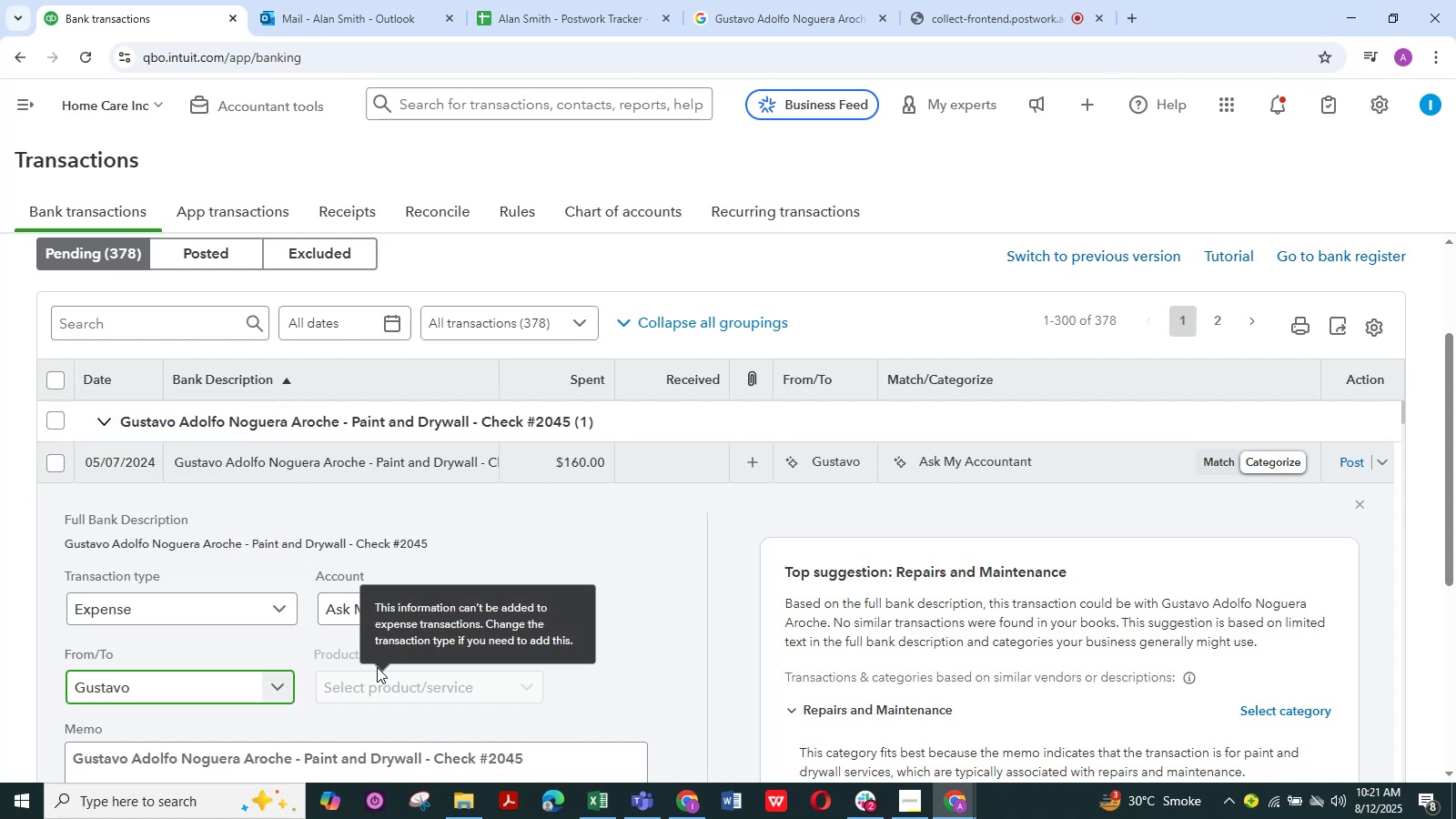 
scroll: coordinate [308, 670], scroll_direction: down, amount: 5.0
 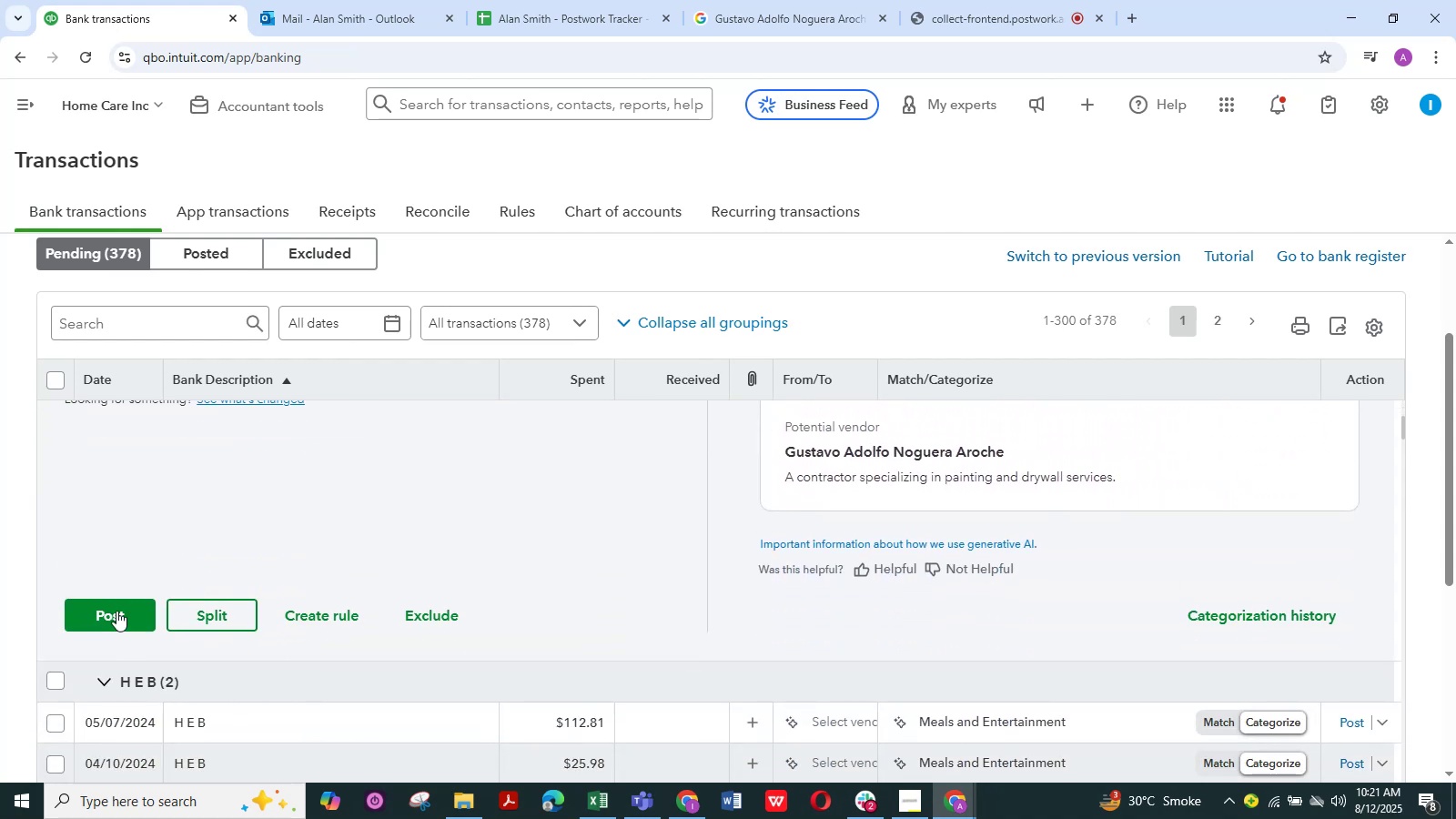 
left_click([116, 610])
 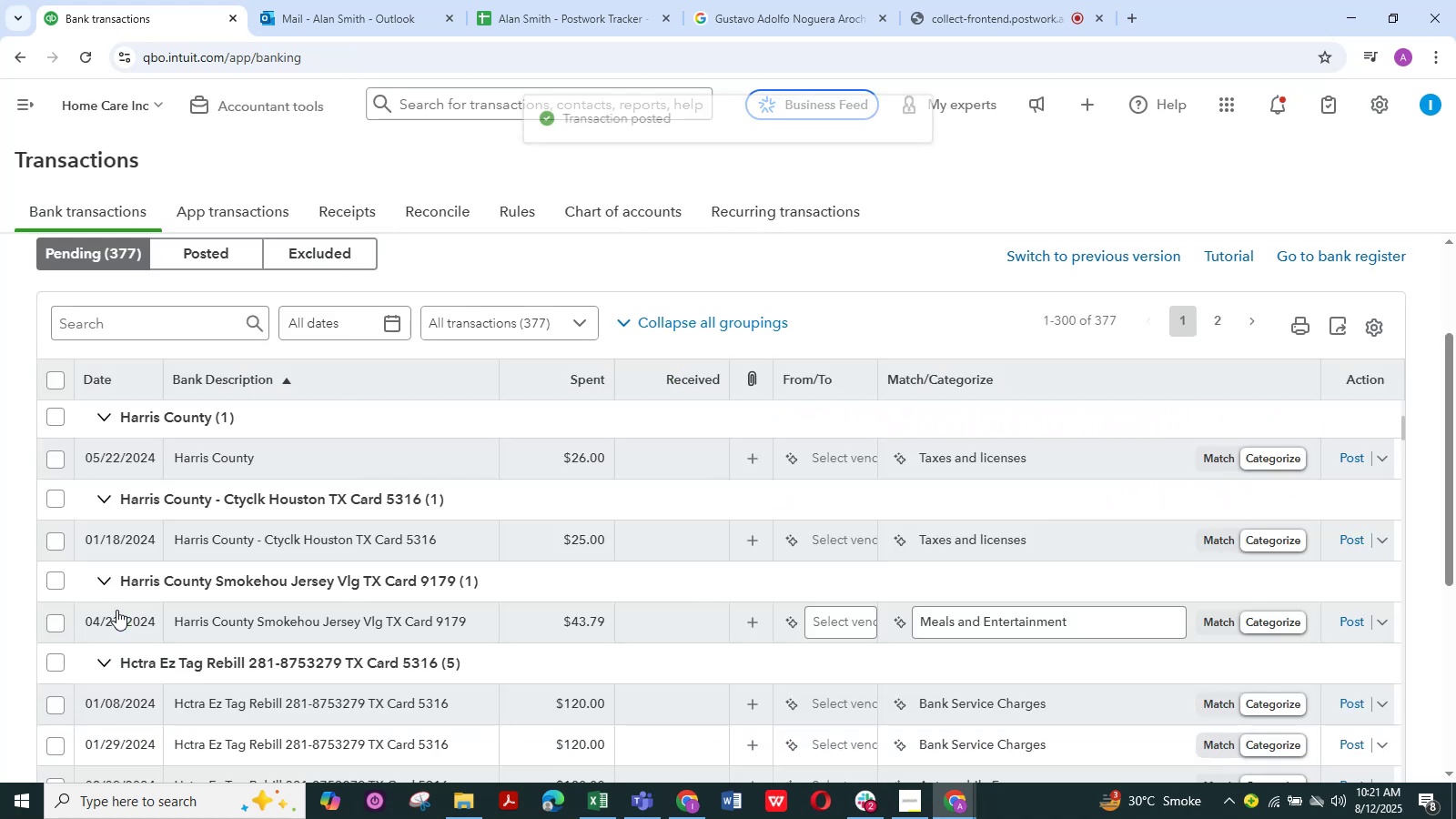 
scroll: coordinate [369, 597], scroll_direction: up, amount: 1.0
 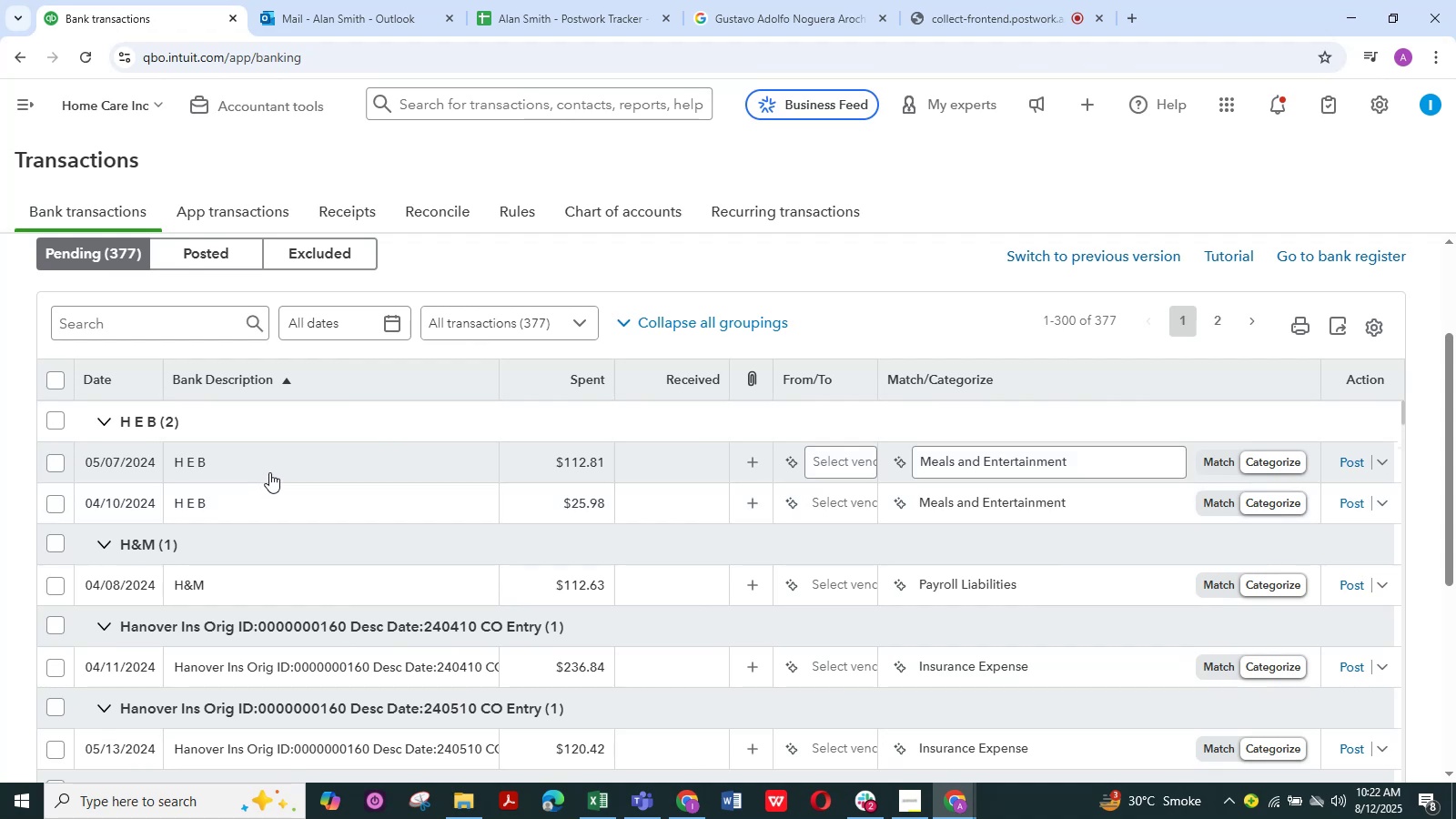 
left_click([275, 465])
 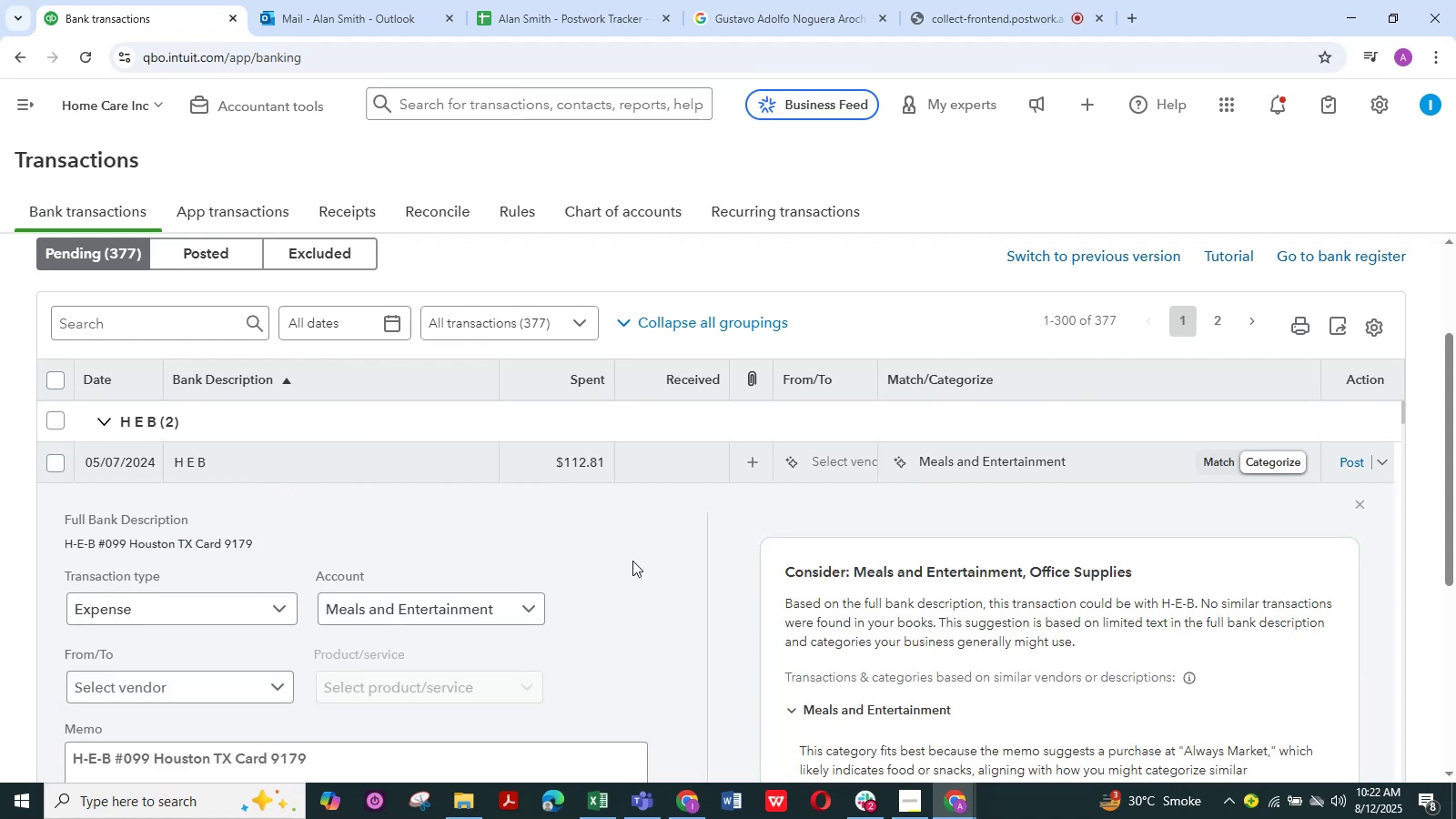 
wait(9.3)
 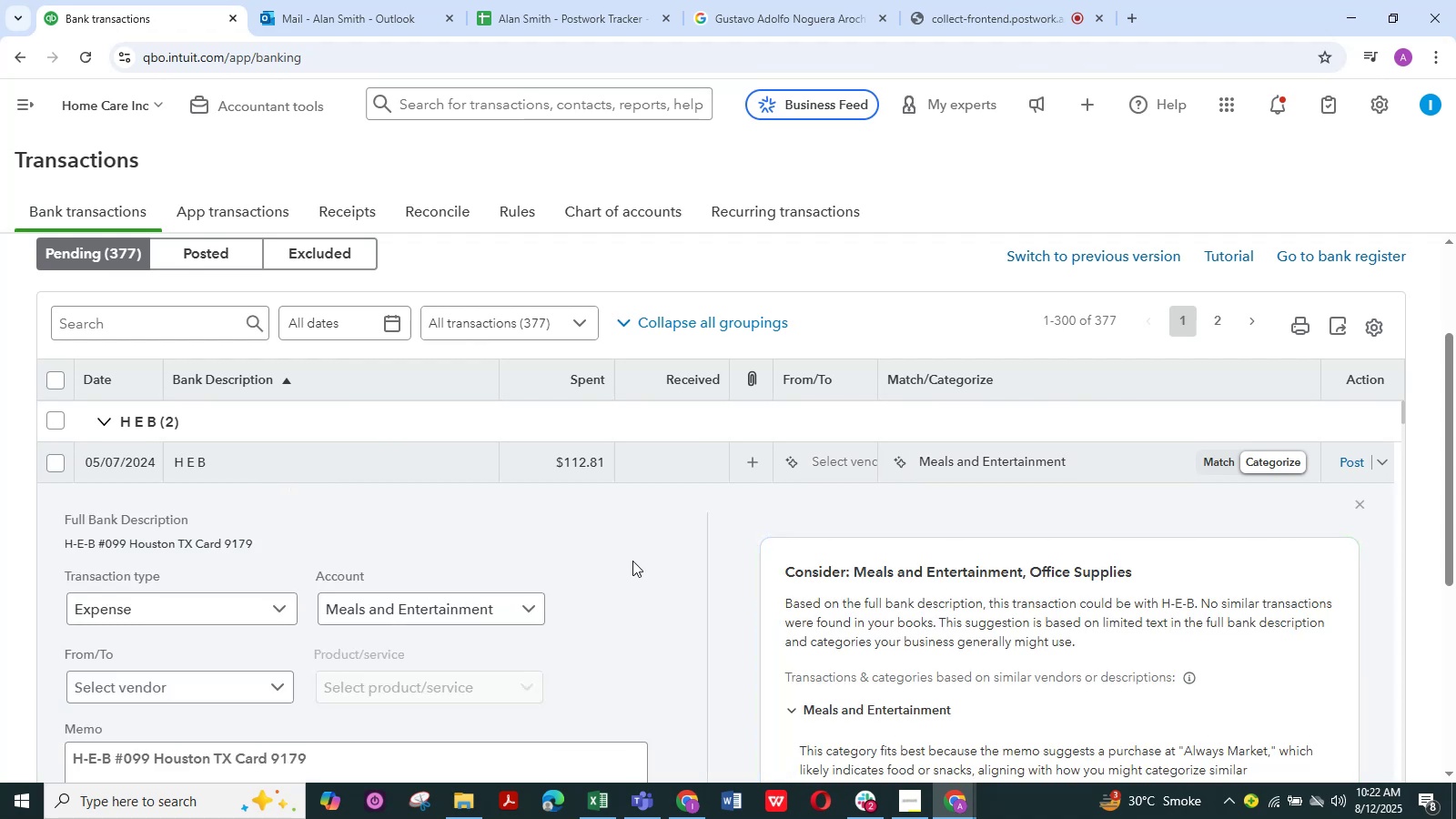 
scroll: coordinate [628, 589], scroll_direction: down, amount: 1.0
 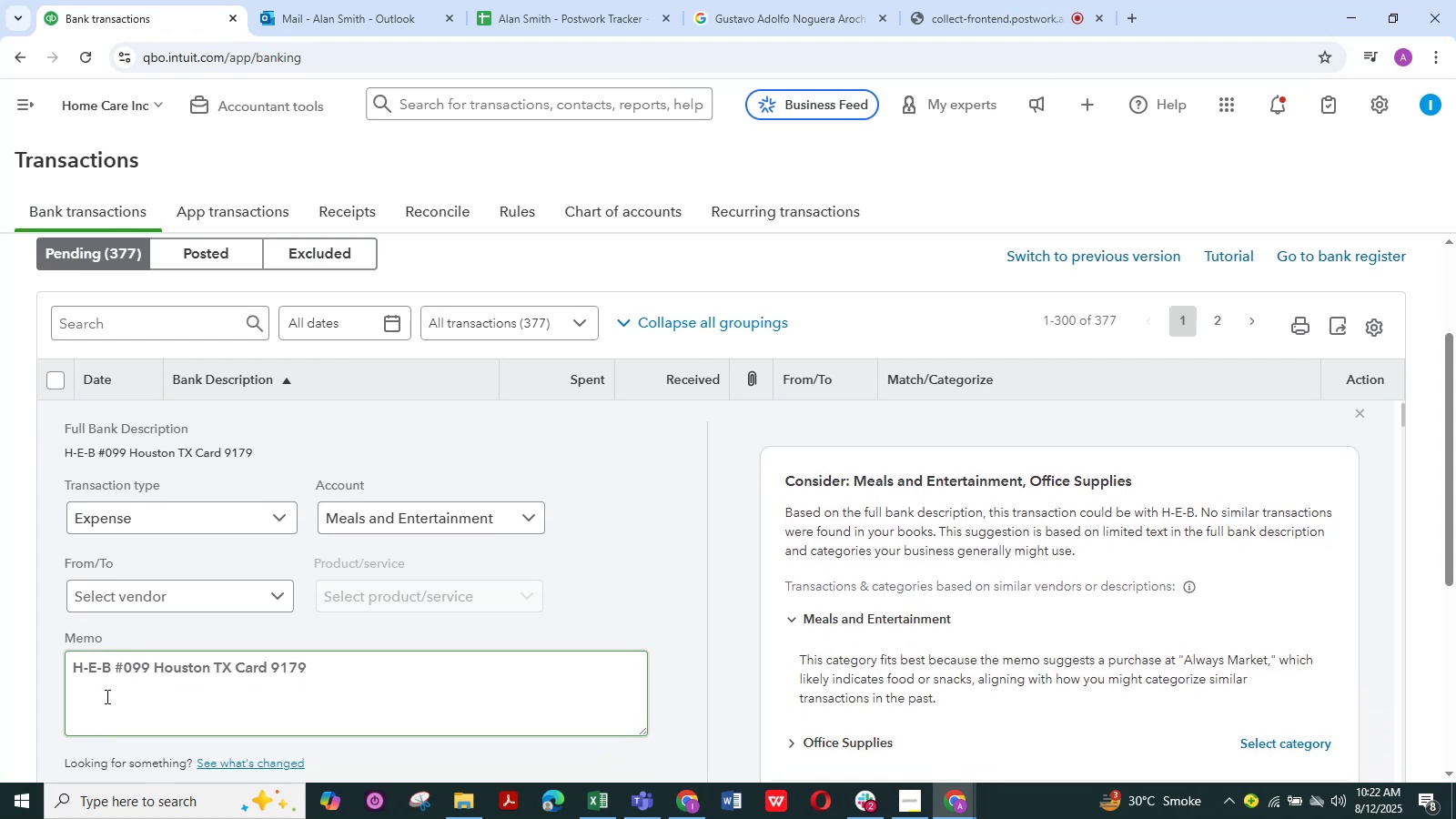 
left_click_drag(start_coordinate=[112, 672], to_coordinate=[37, 680])
 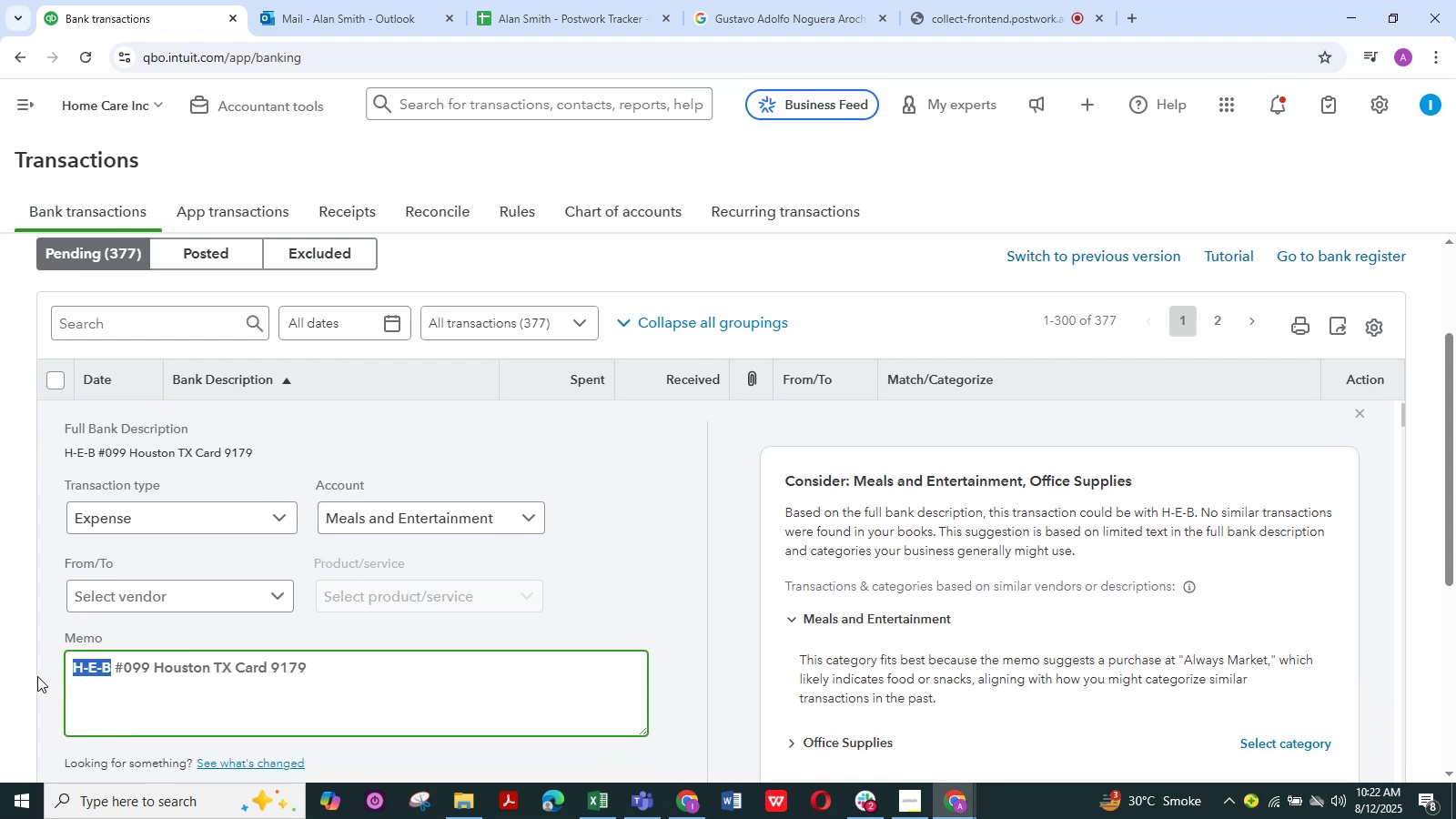 
key(Control+C)
 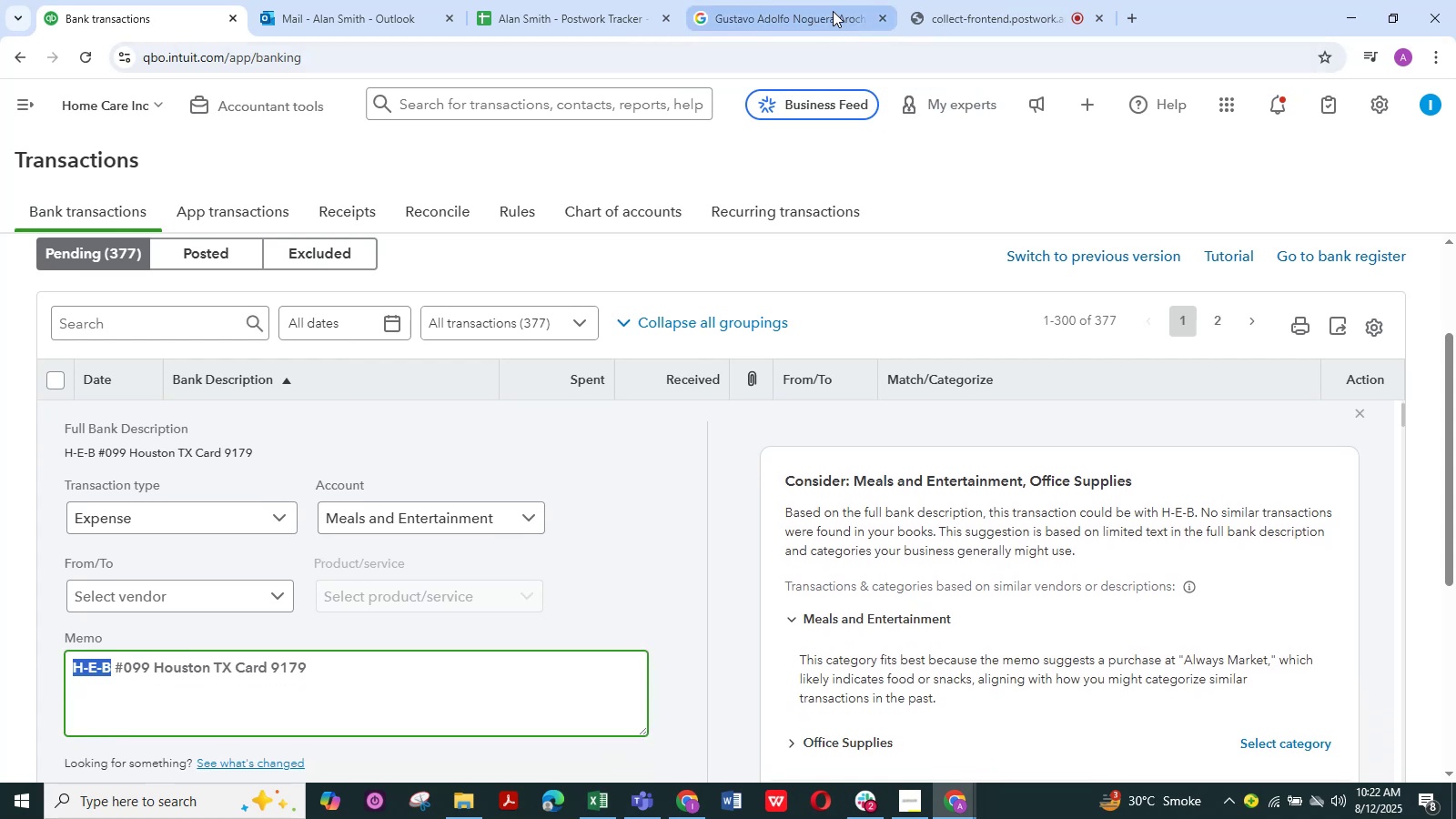 
left_click([803, 9])
 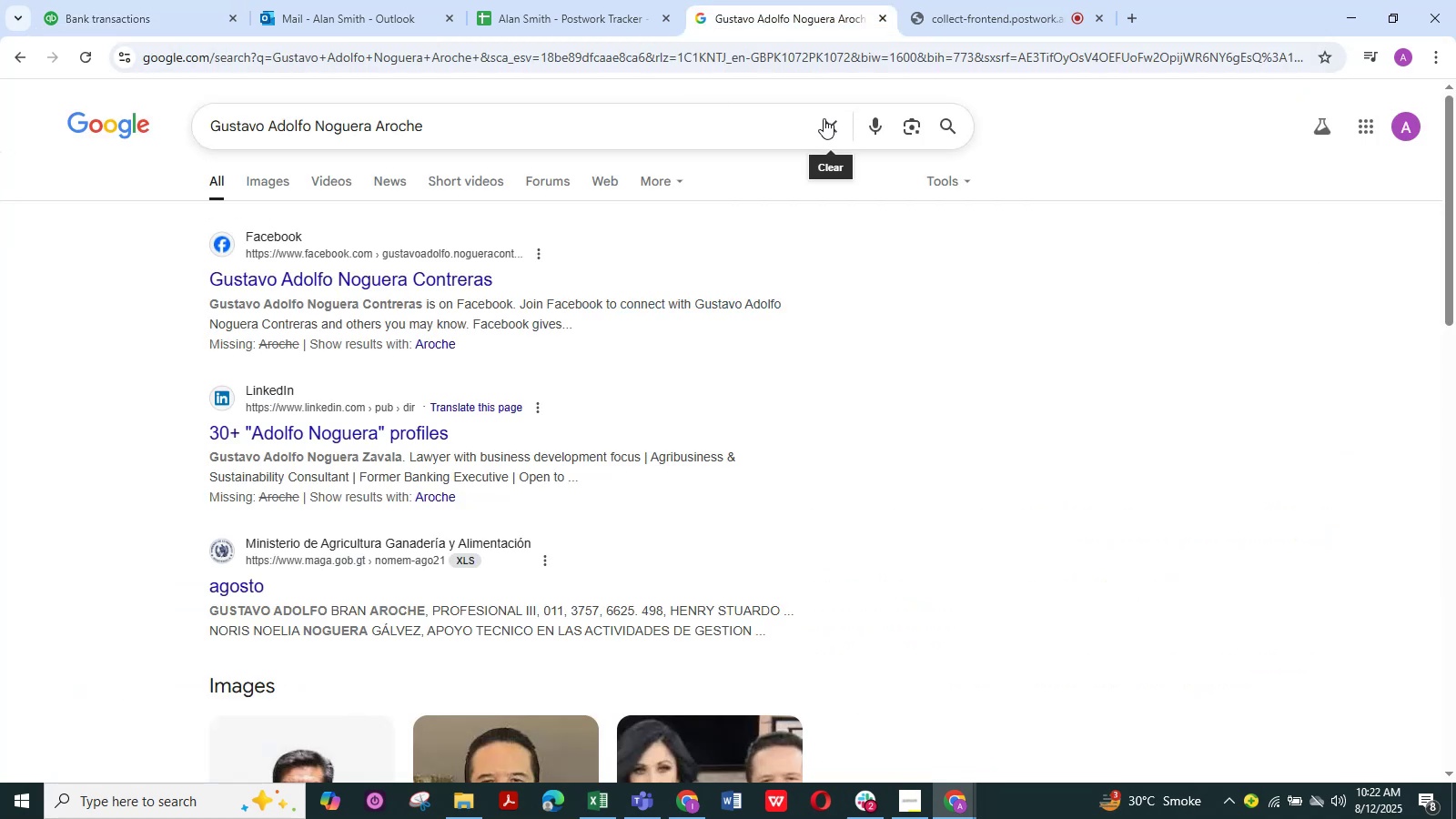 
left_click([830, 125])
 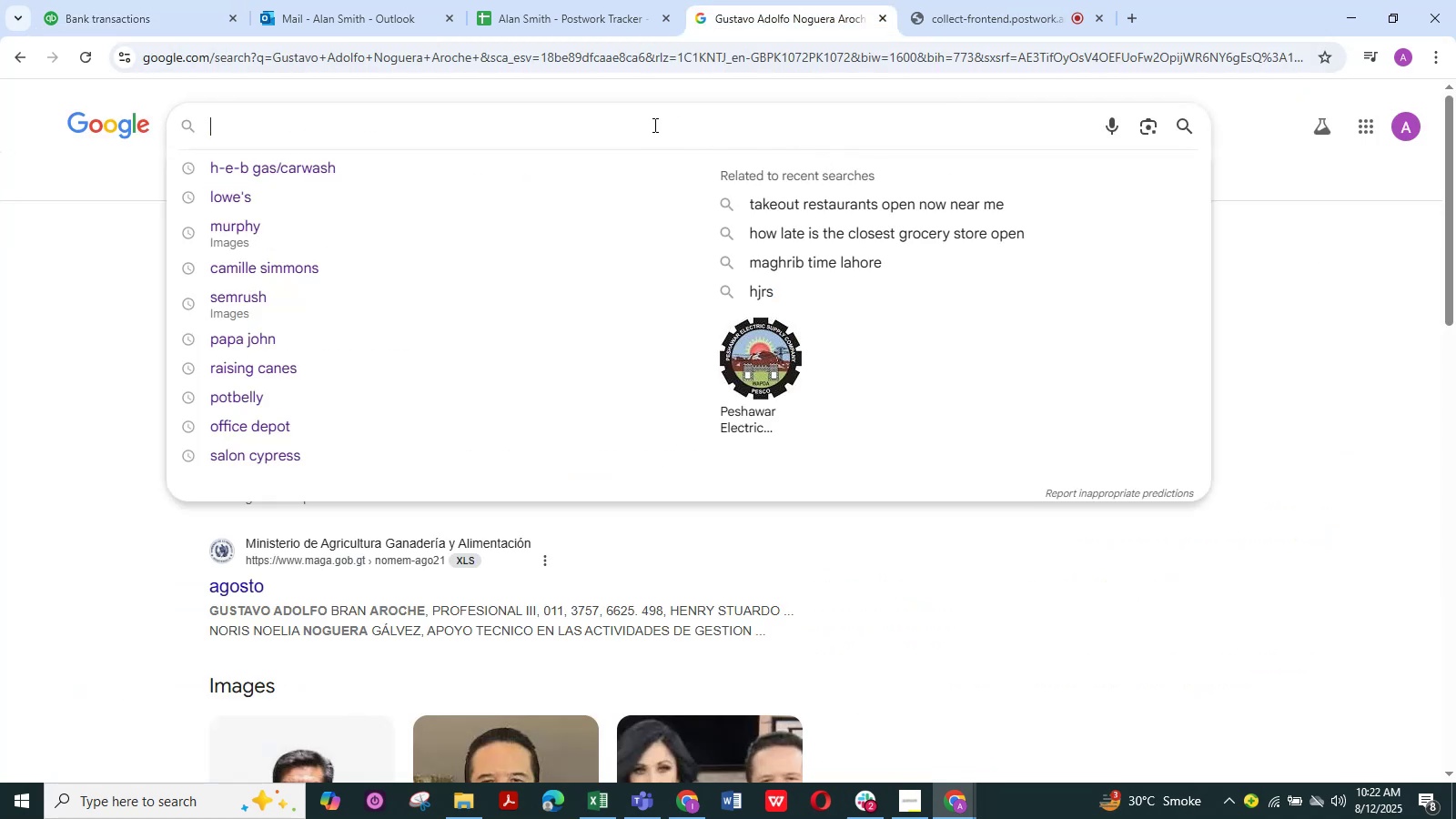 
left_click([653, 125])
 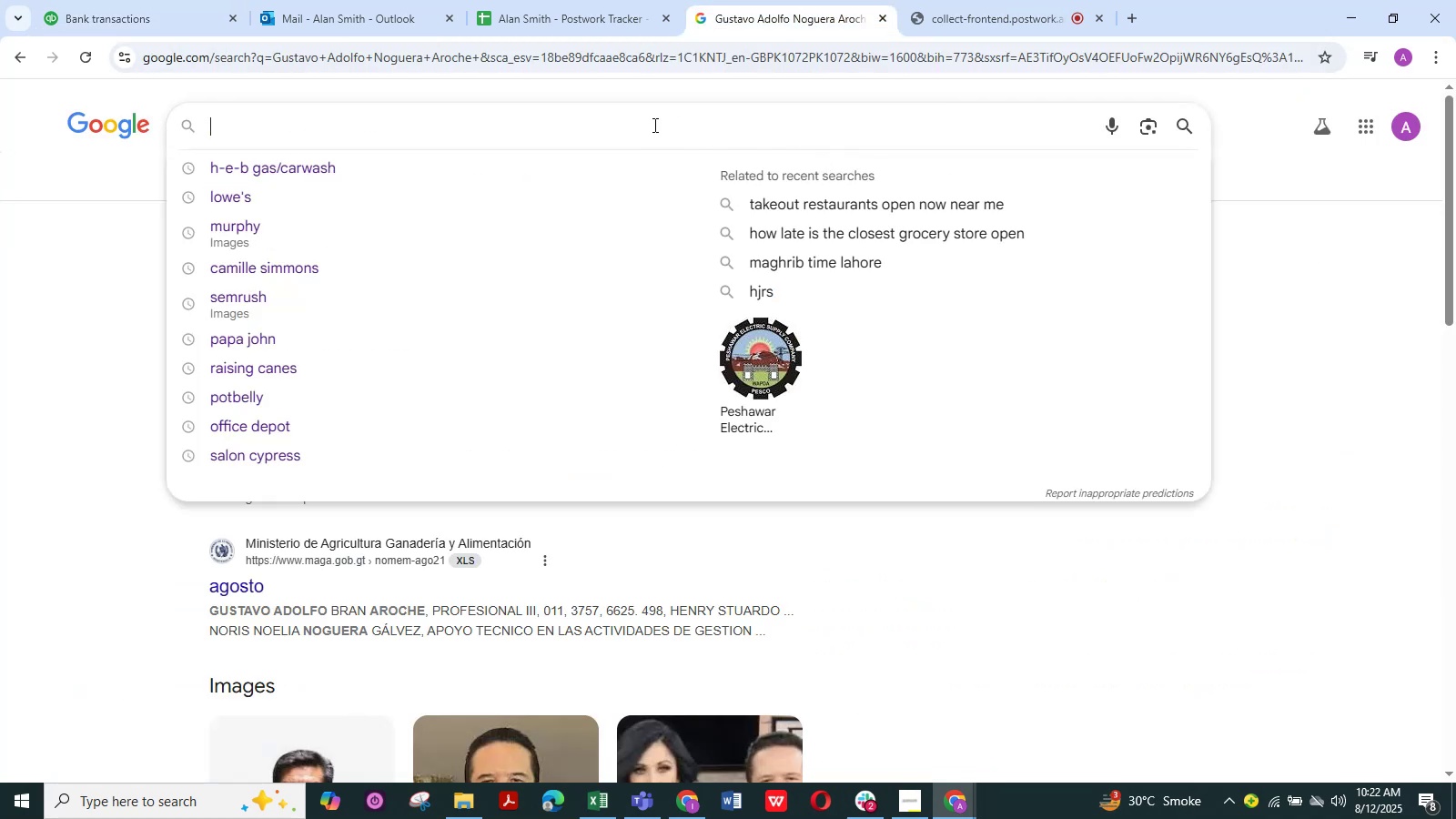 
key(Control+V)
 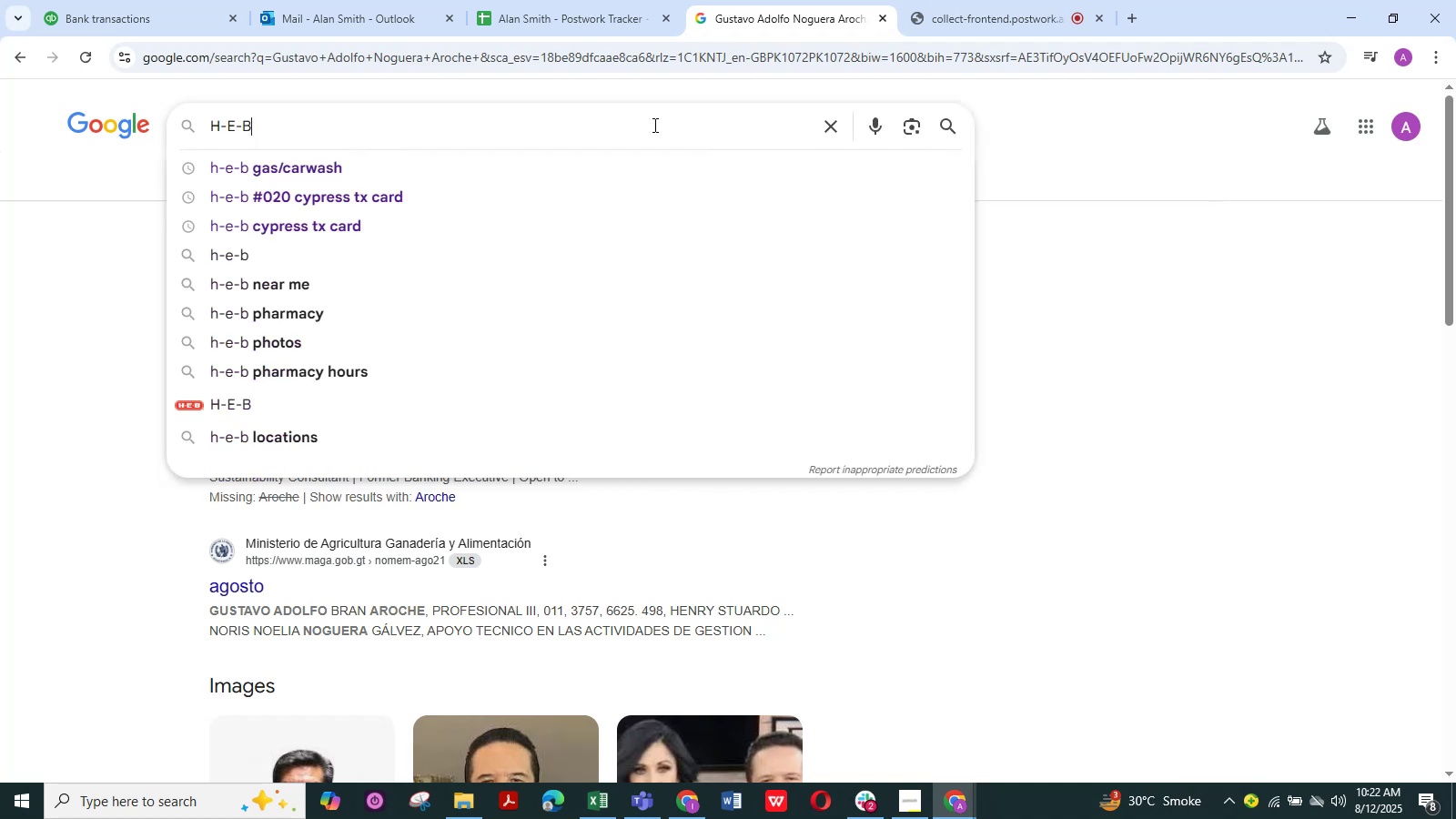 
key(NumpadEnter)
 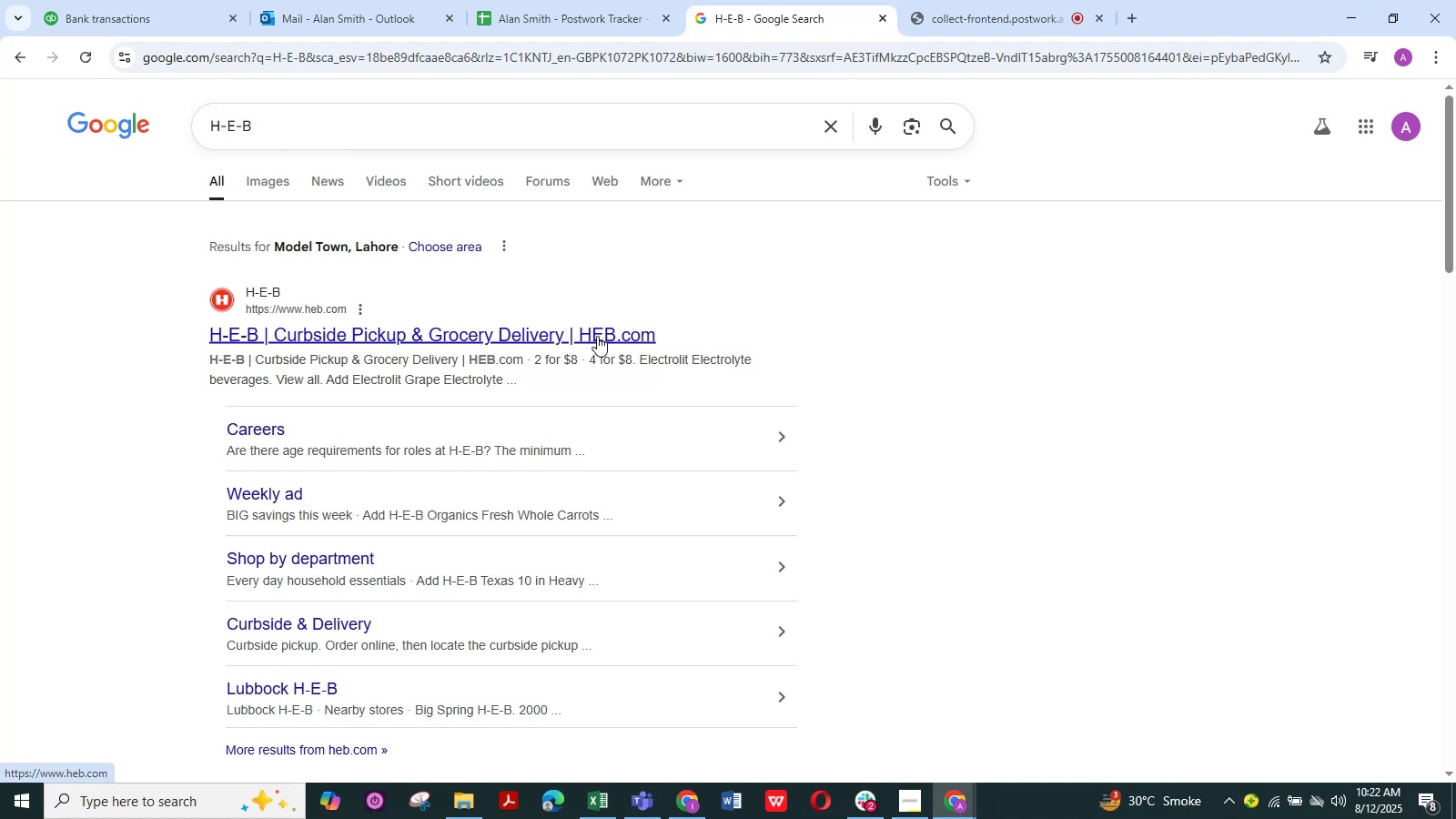 
wait(14.36)
 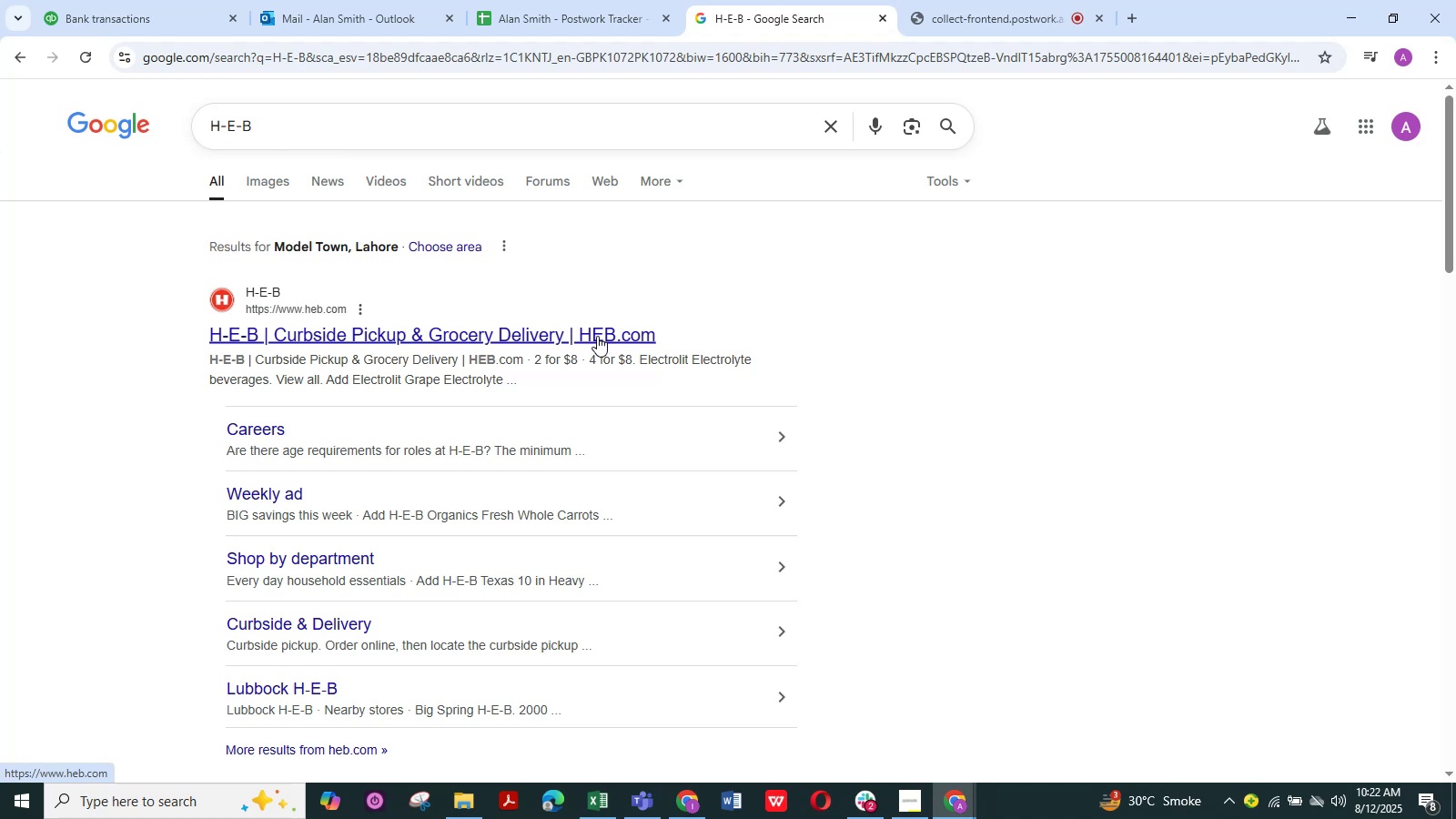 
left_click([195, 183])
 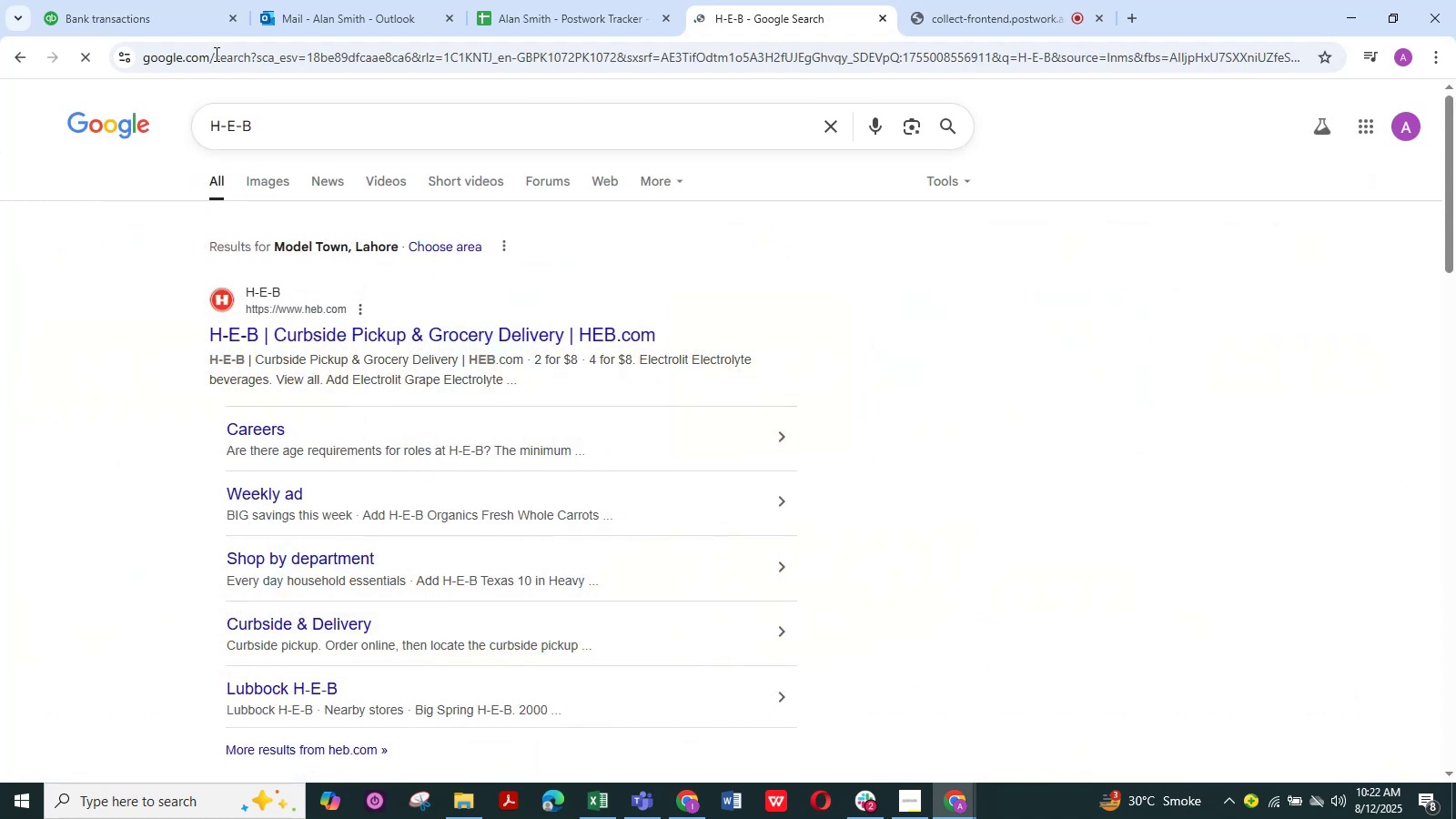 
left_click([129, 19])
 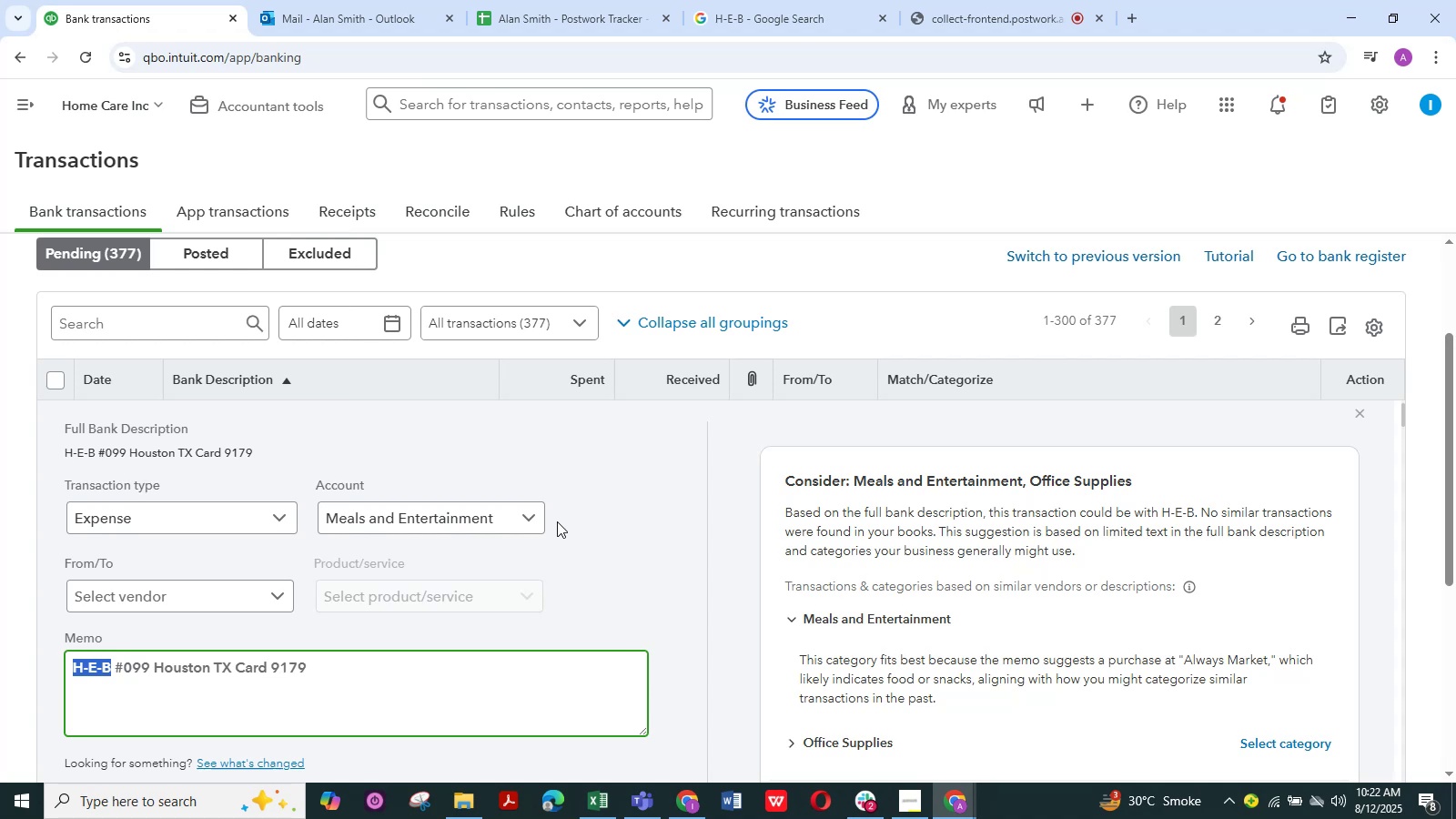 
left_click([529, 518])
 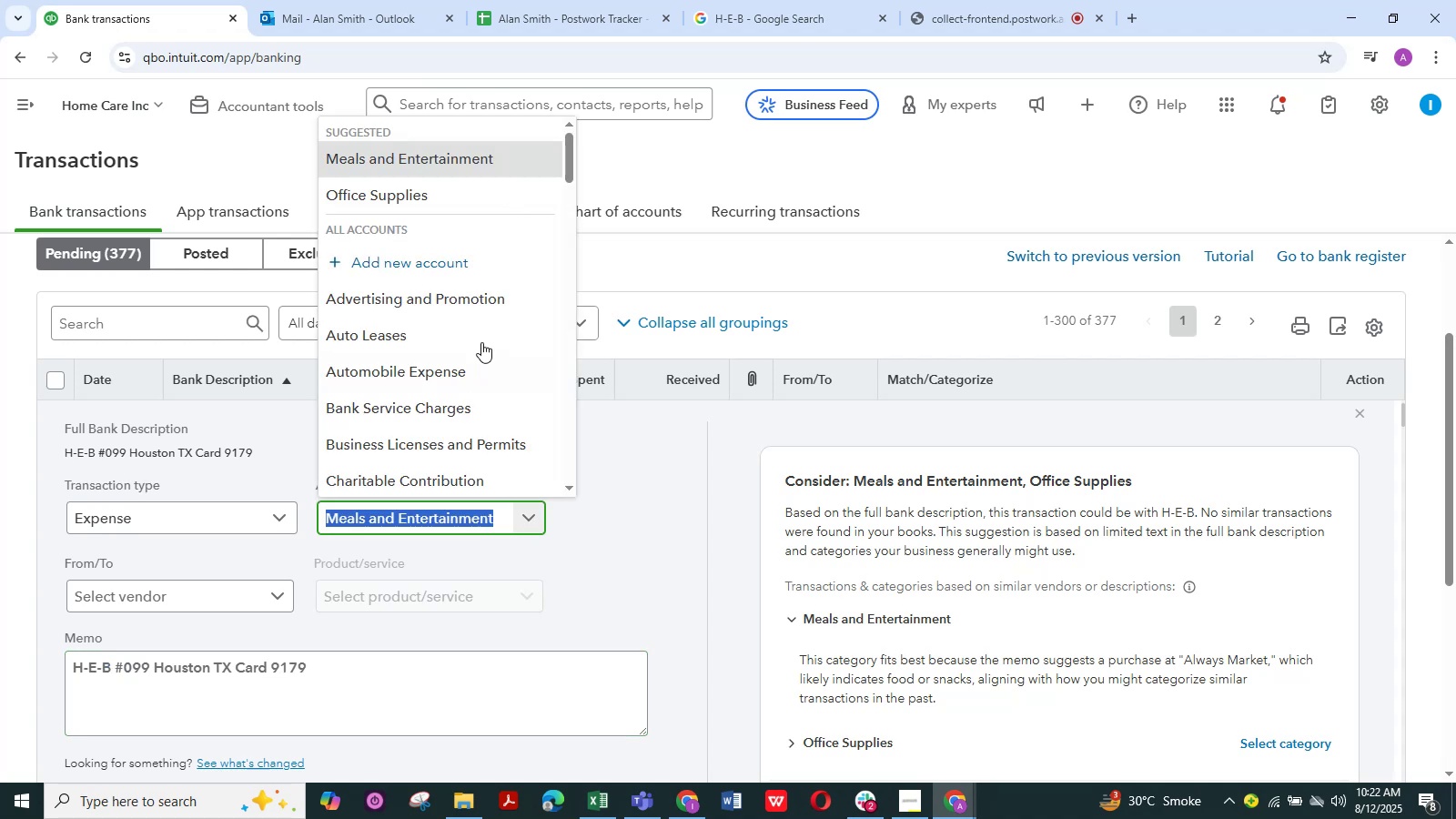 
scroll: coordinate [481, 342], scroll_direction: down, amount: 2.0
 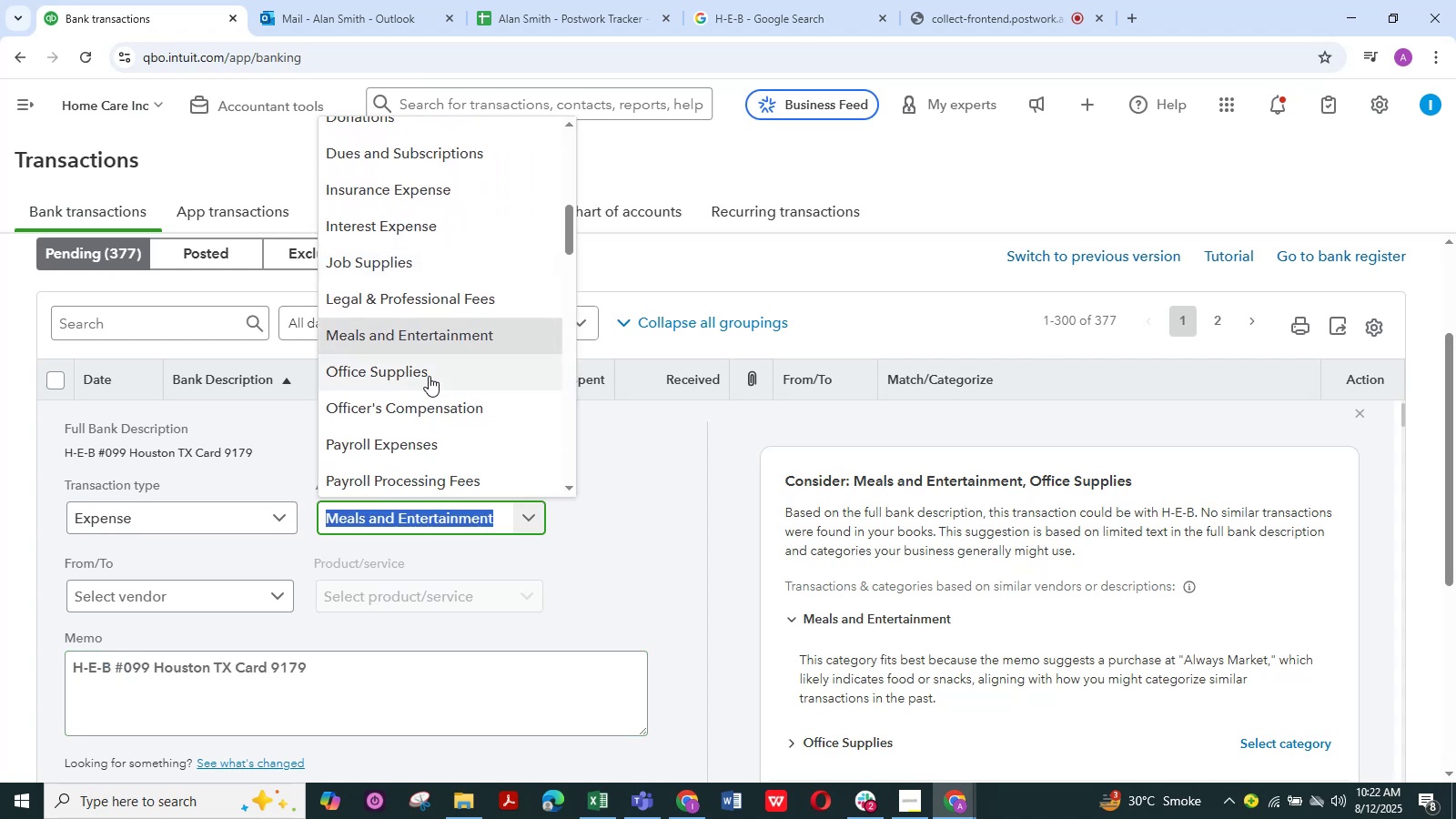 
left_click([428, 377])
 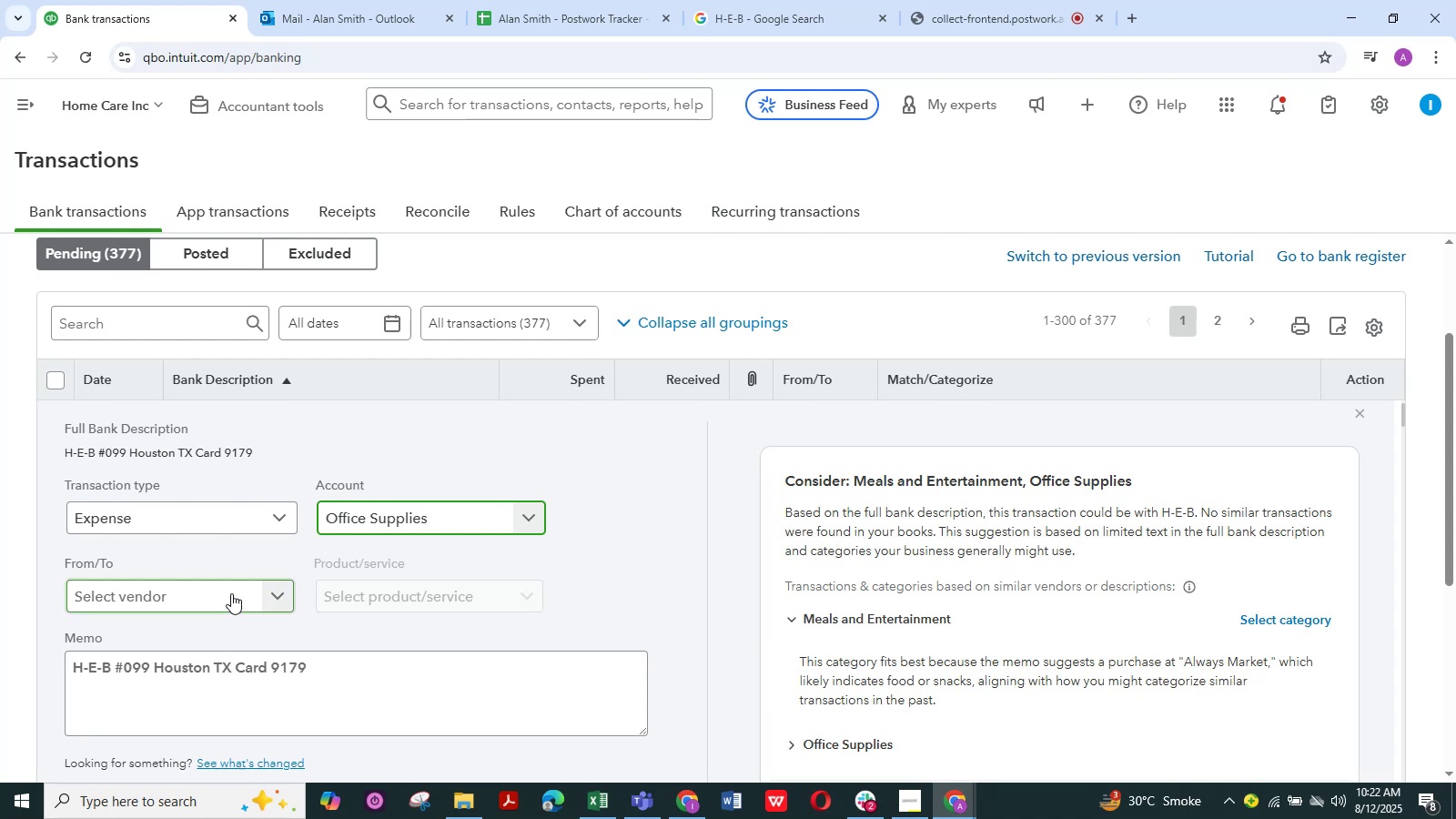 
left_click([276, 589])
 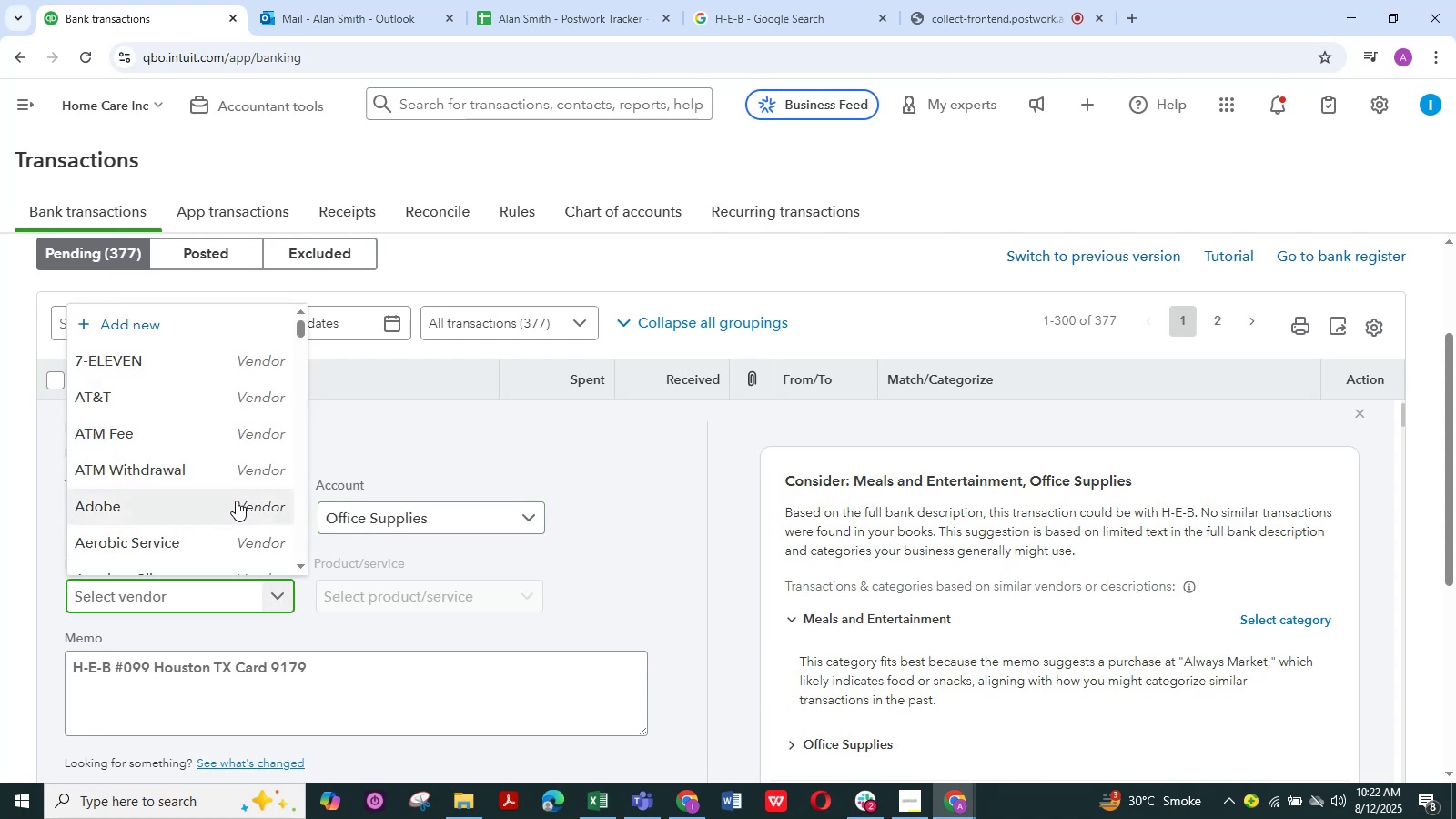 
key(Shift+H)
 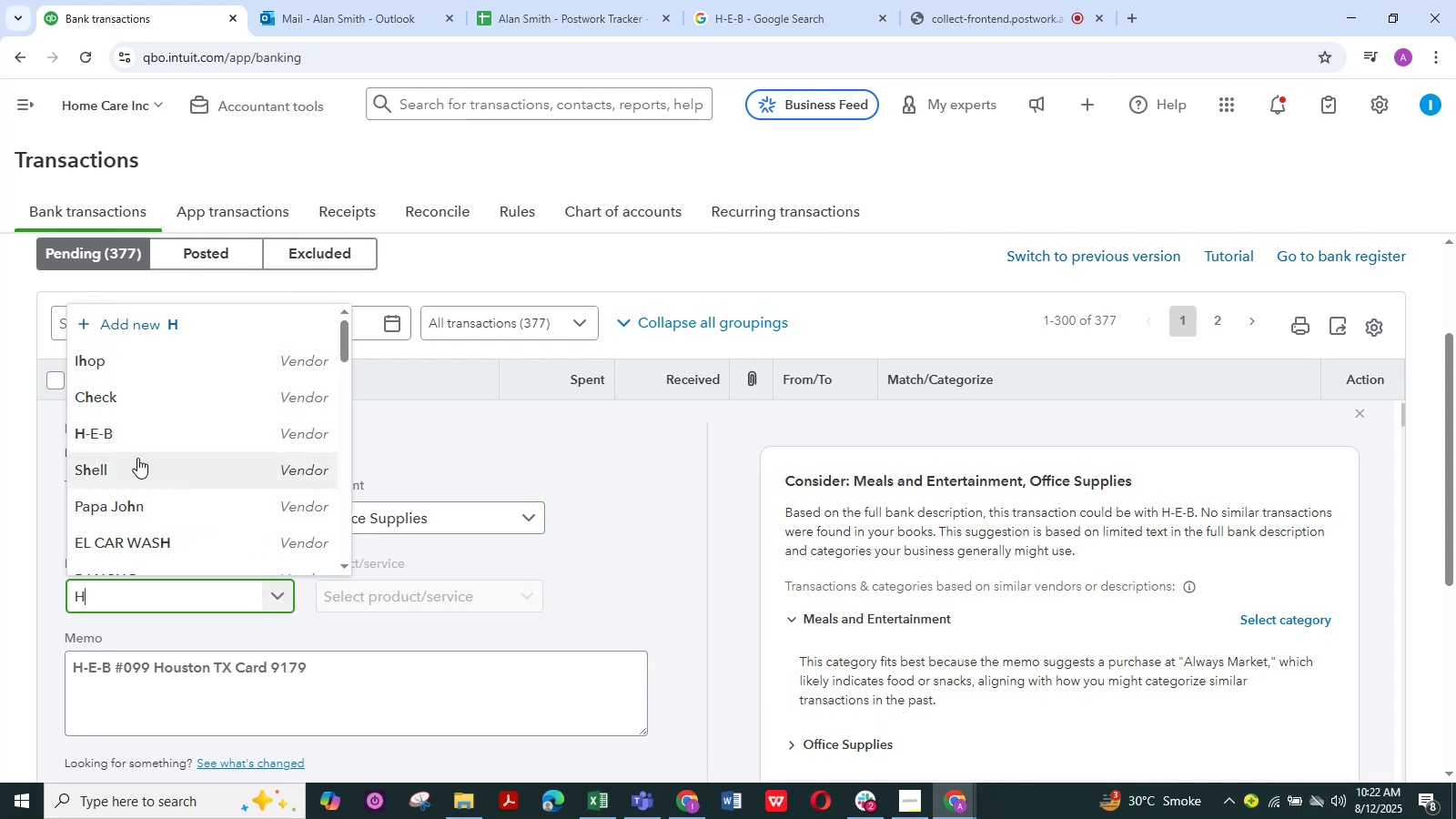 
left_click([122, 437])
 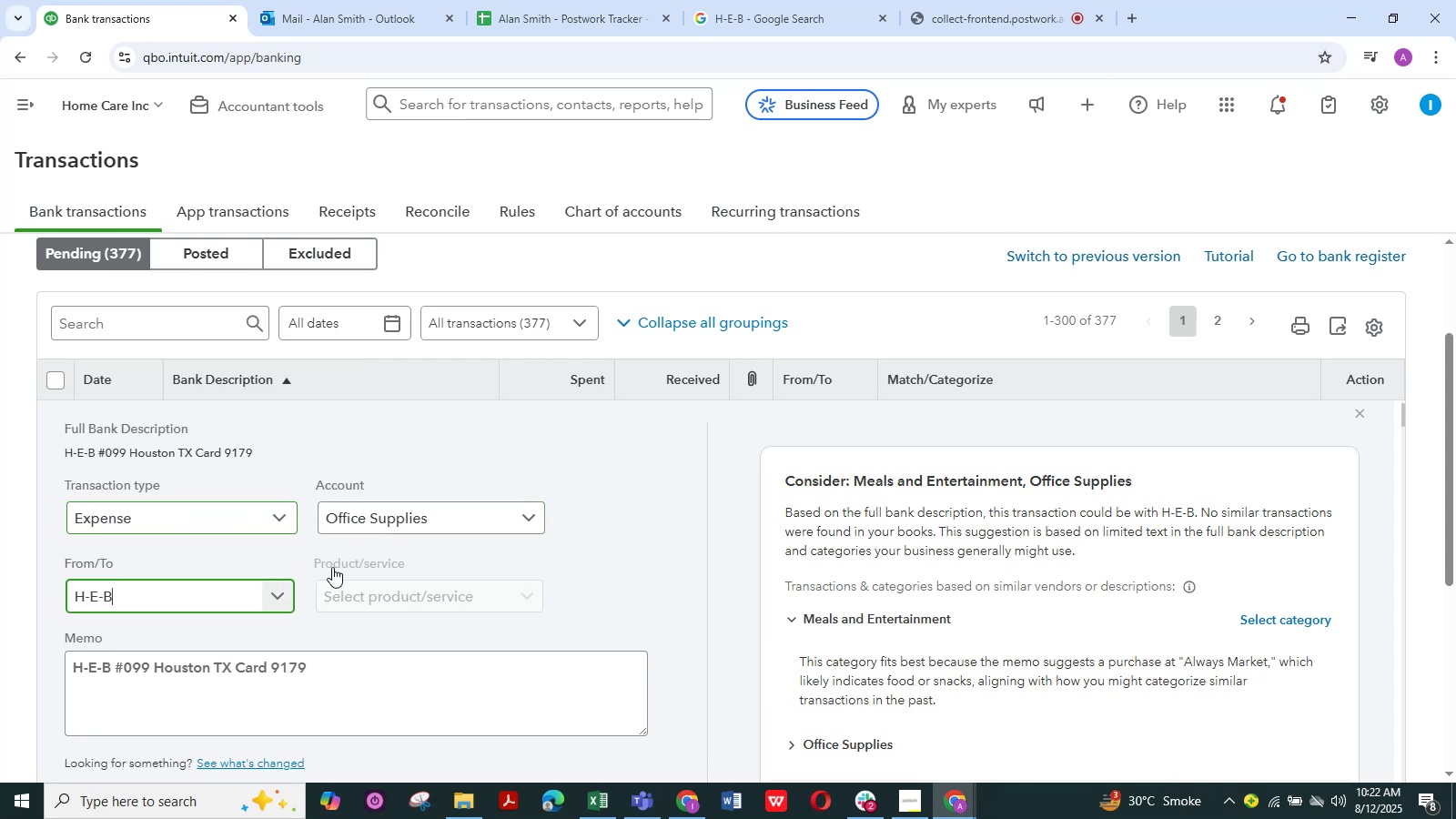 
scroll: coordinate [238, 650], scroll_direction: down, amount: 4.0
 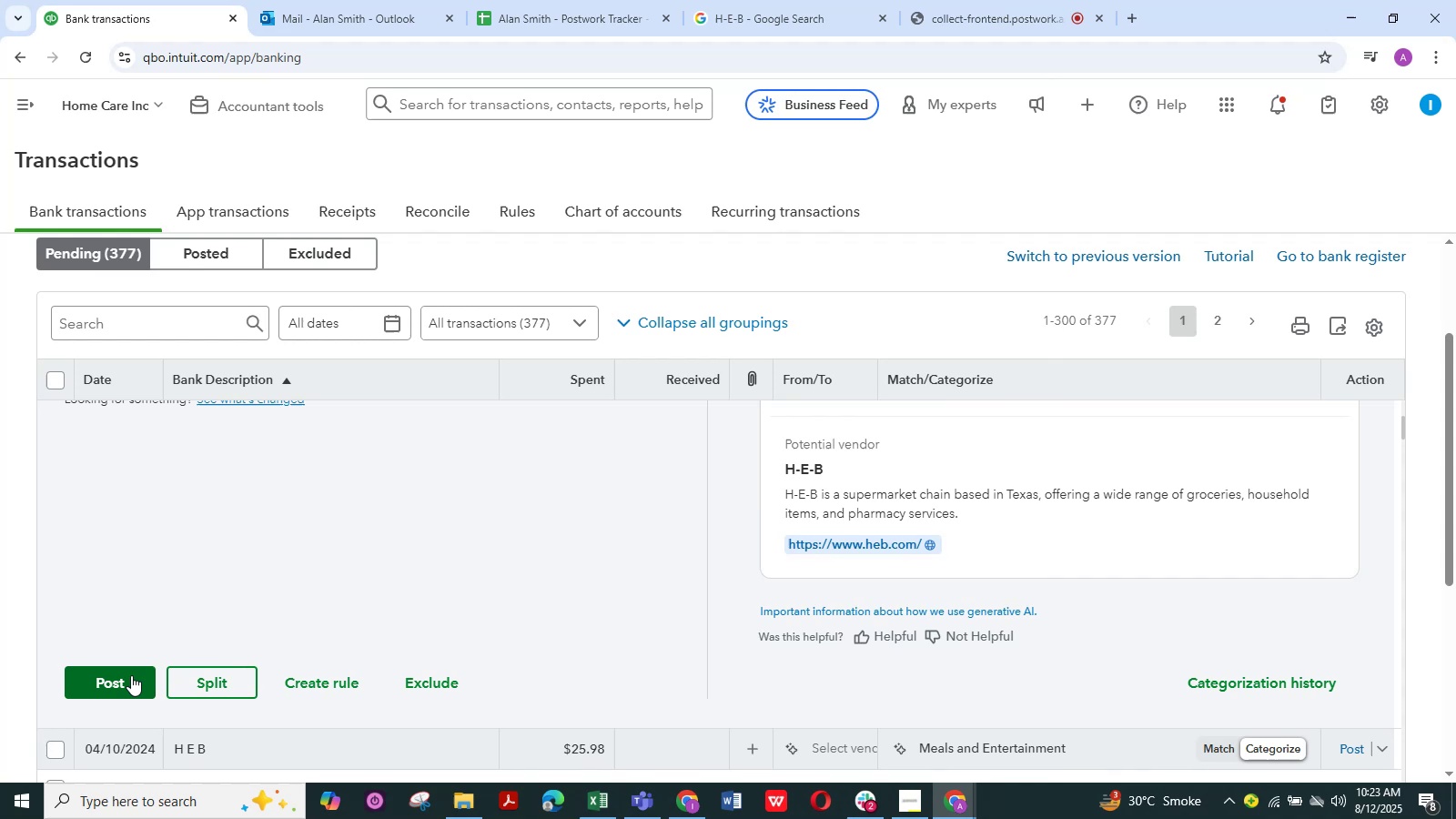 
left_click([131, 675])
 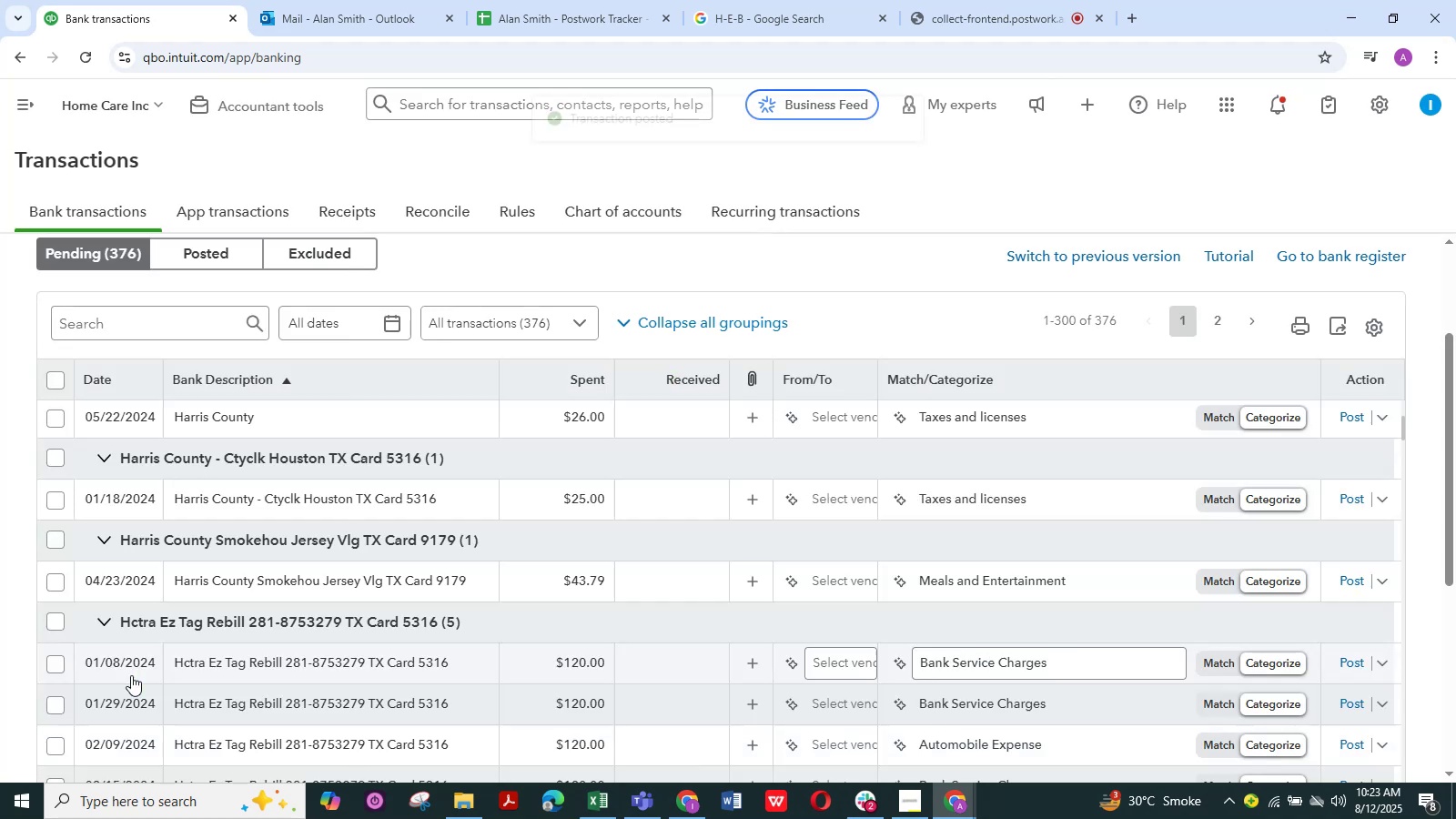 
scroll: coordinate [354, 582], scroll_direction: down, amount: 3.0
 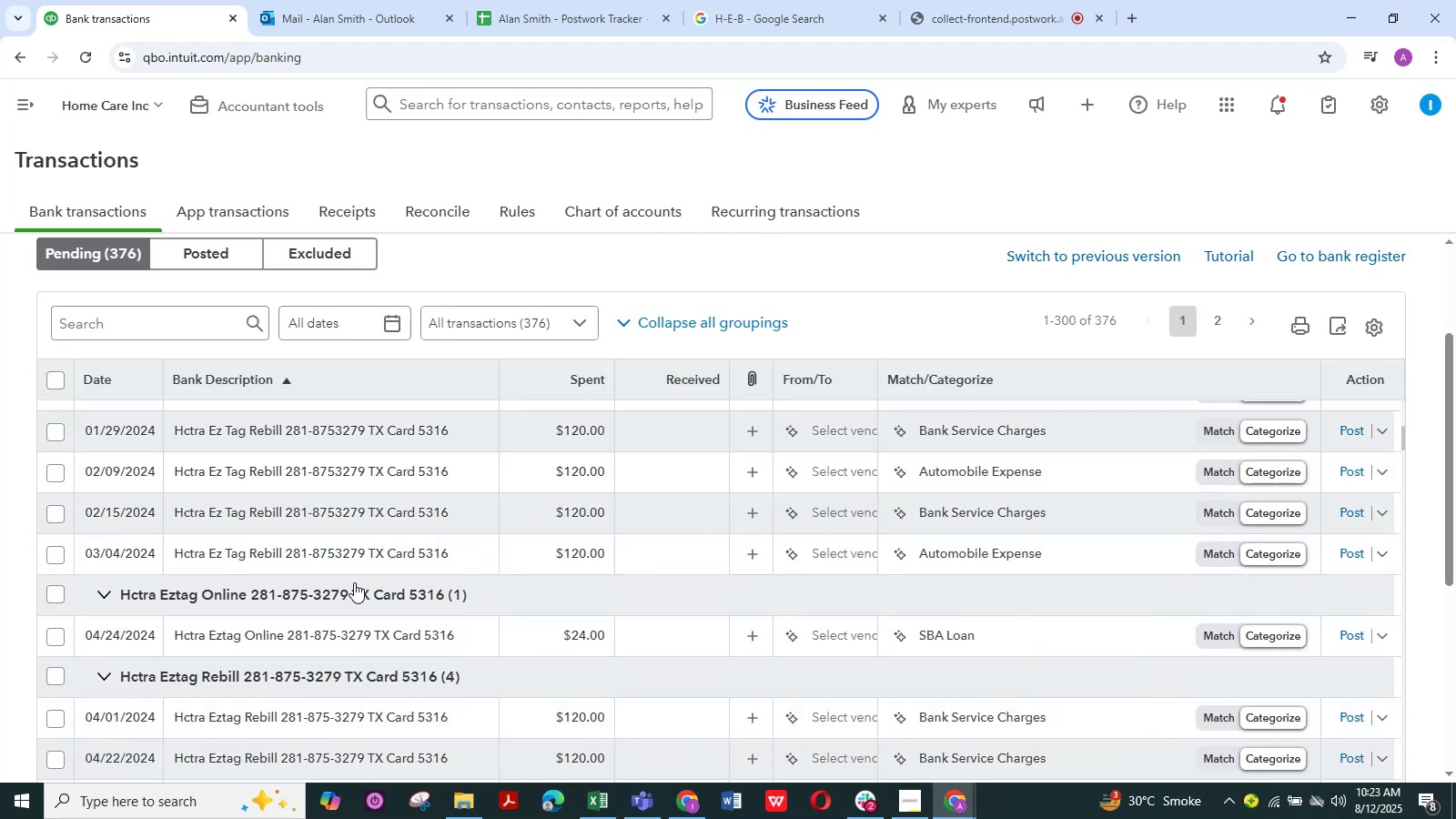 
scroll: coordinate [354, 582], scroll_direction: up, amount: 12.0
 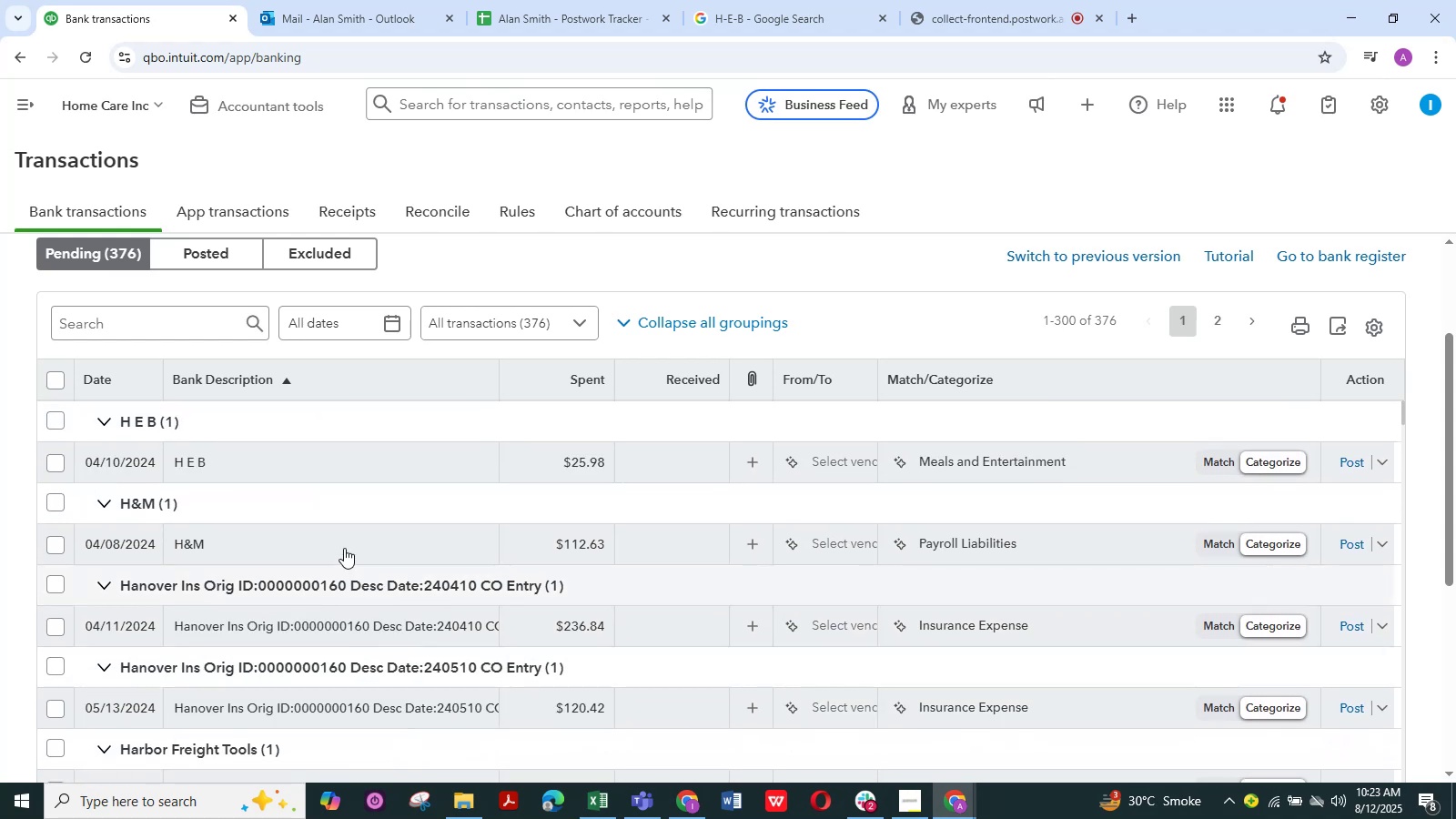 
left_click([299, 466])
 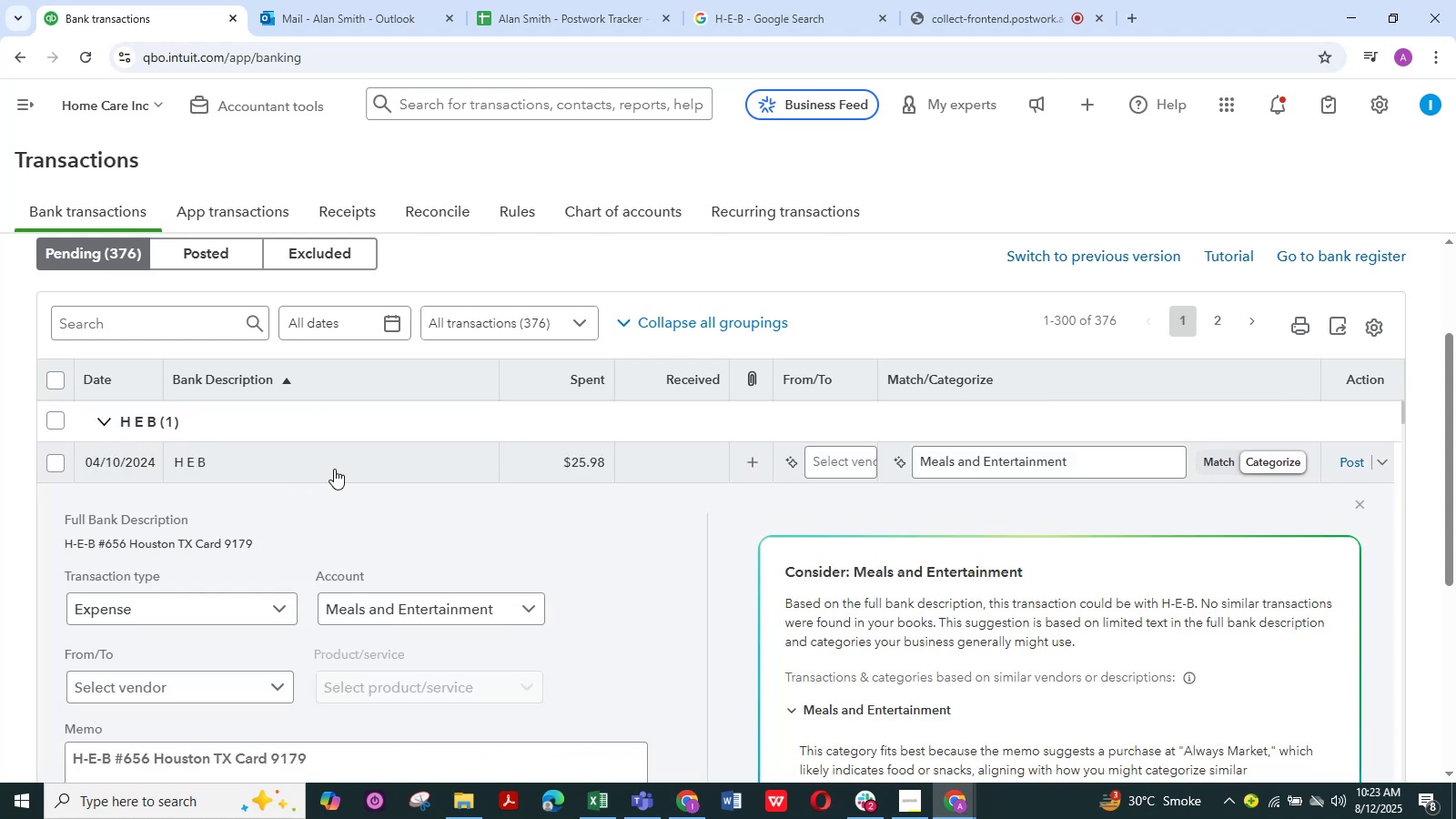 
wait(8.32)
 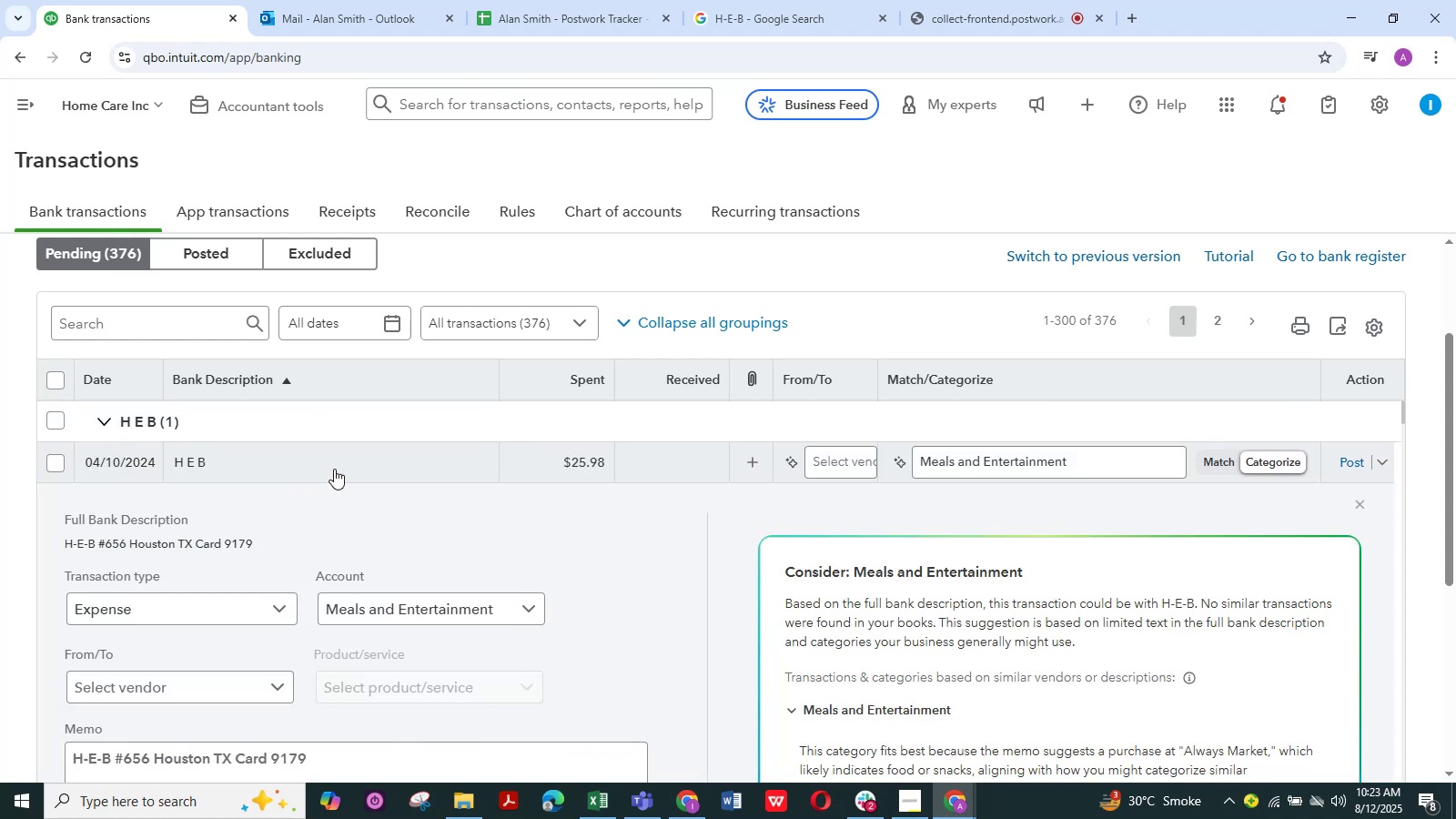 
scroll: coordinate [351, 555], scroll_direction: down, amount: 1.0
 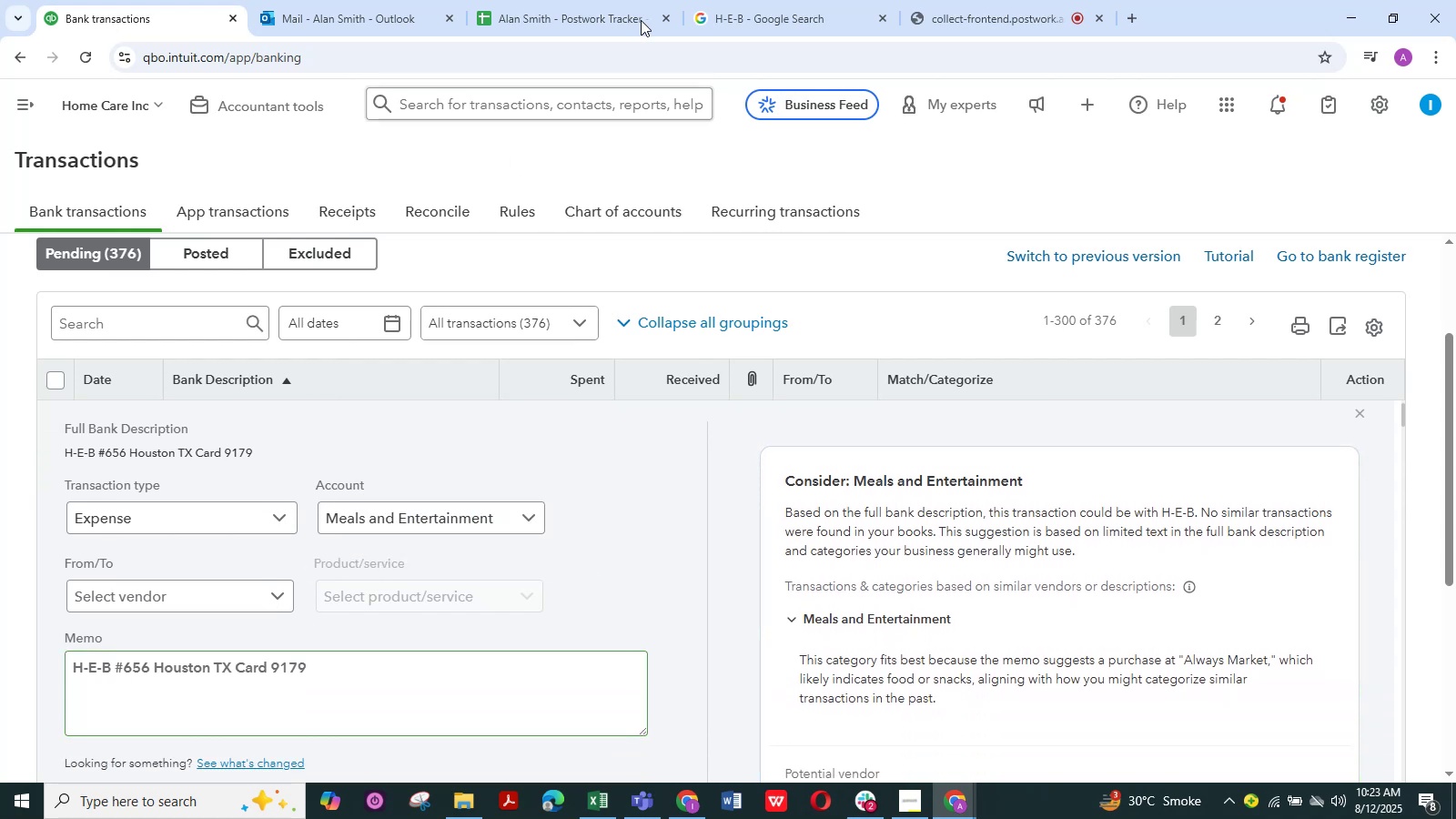 
left_click([774, 12])
 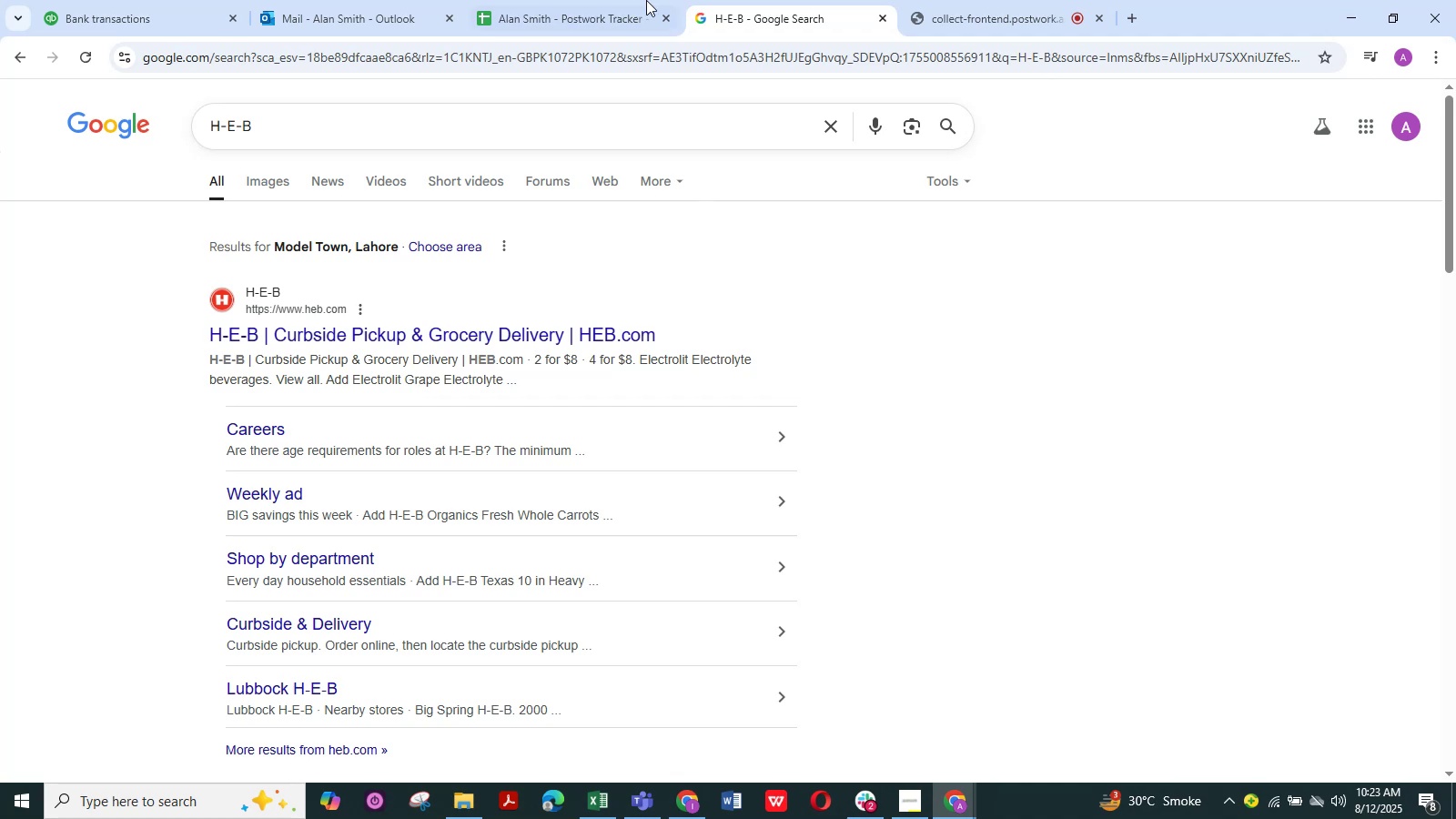 
wait(6.83)
 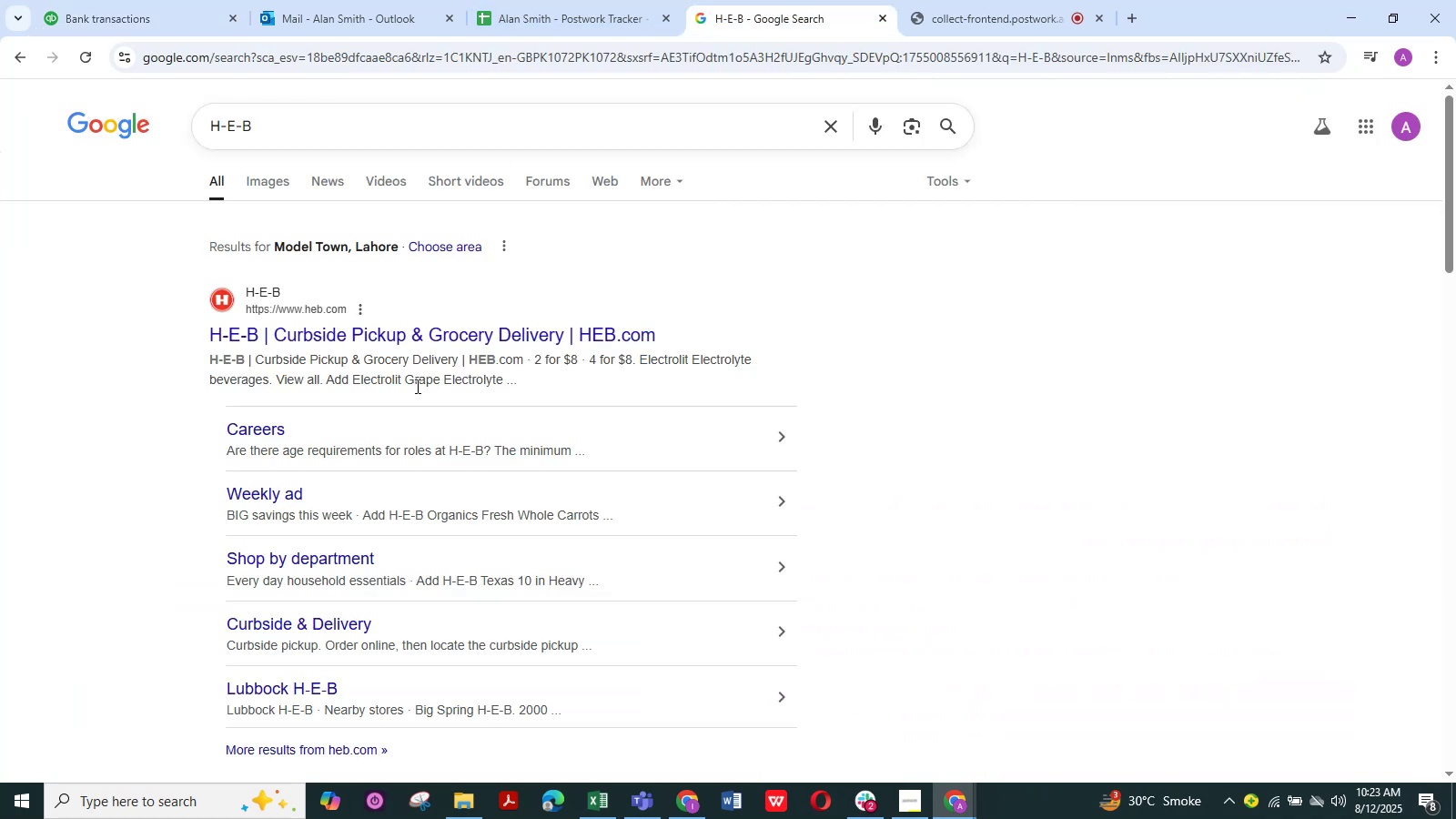 
left_click([72, 20])
 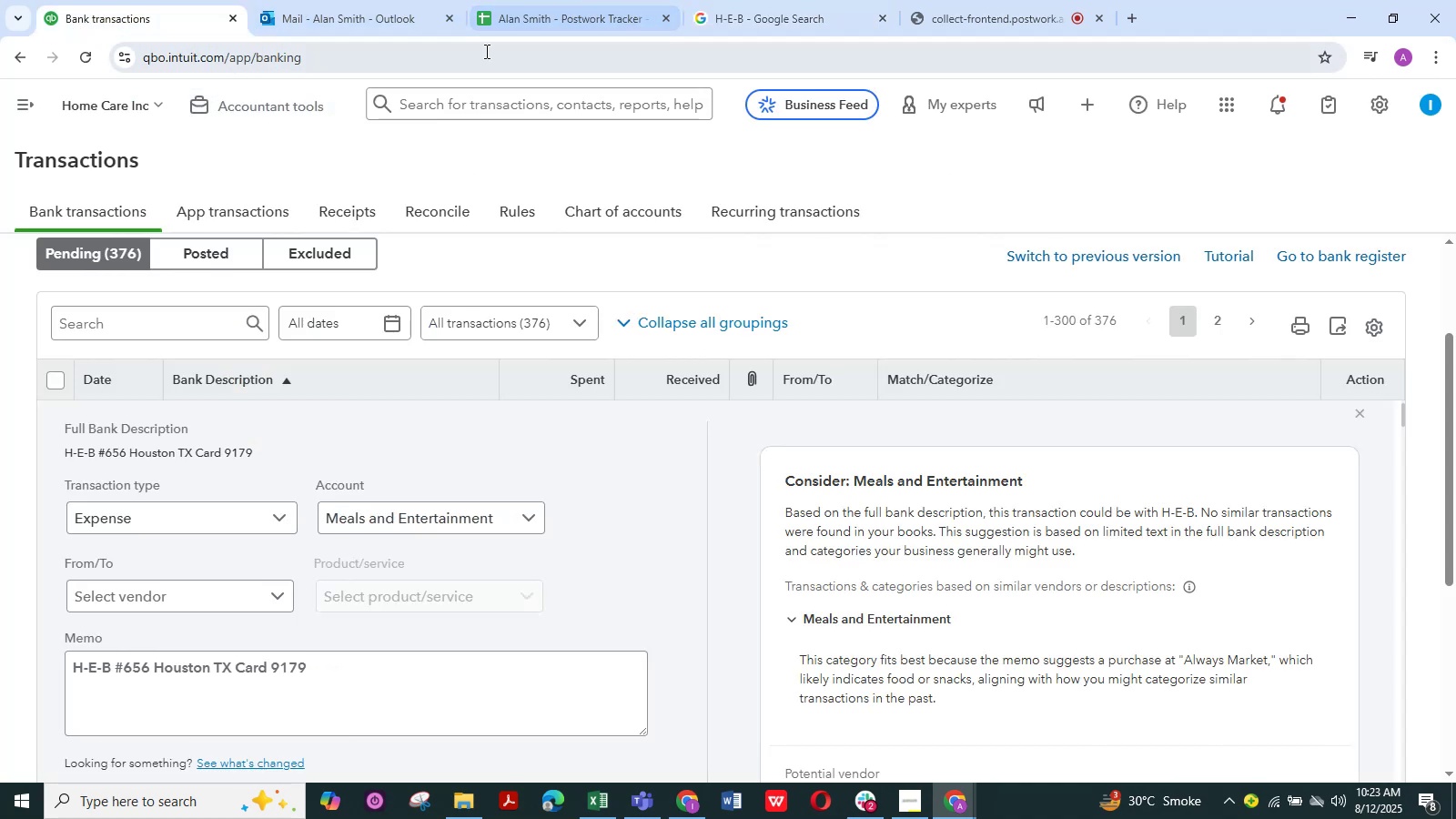 
left_click([764, 14])
 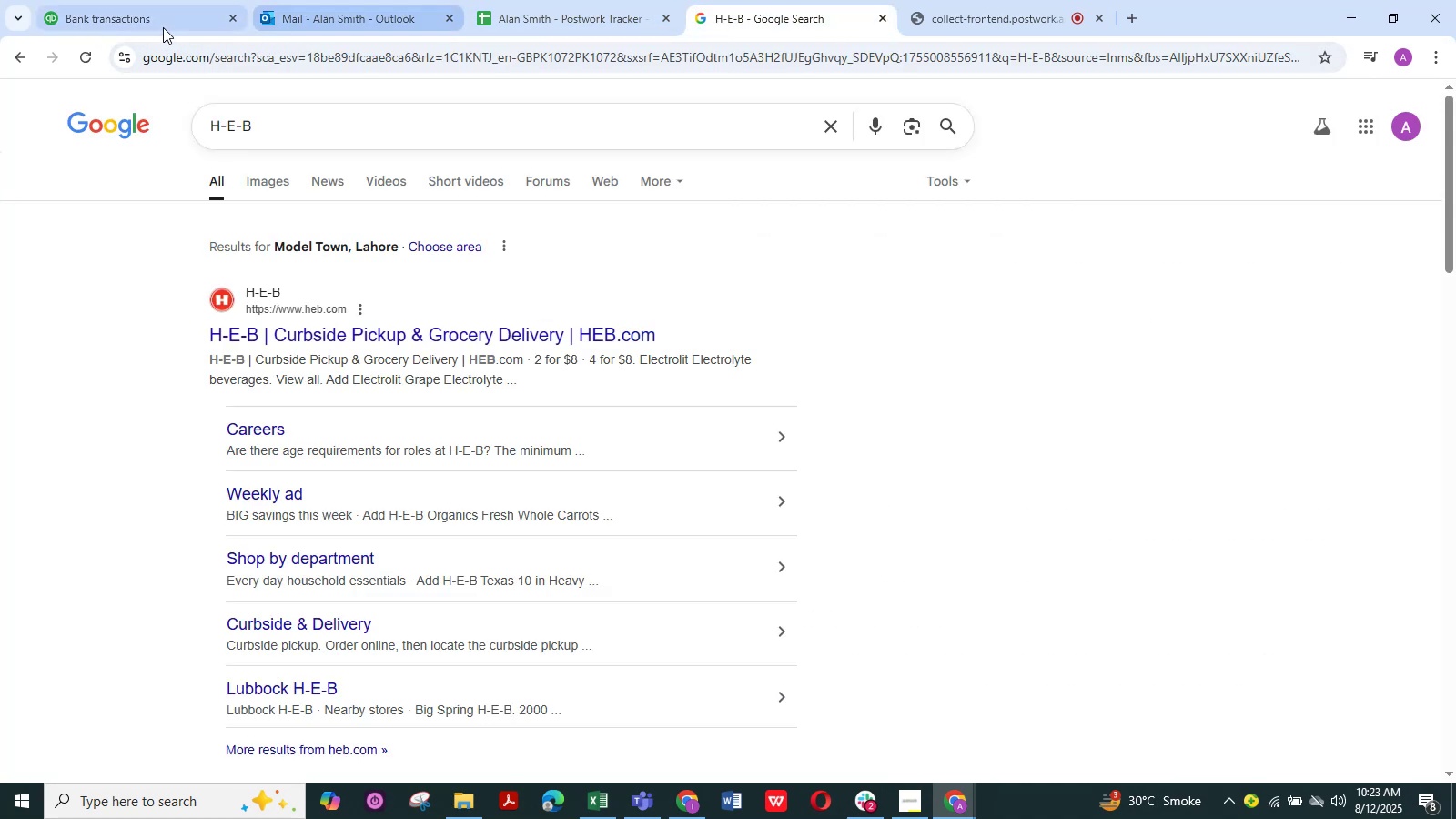 
left_click([136, 18])
 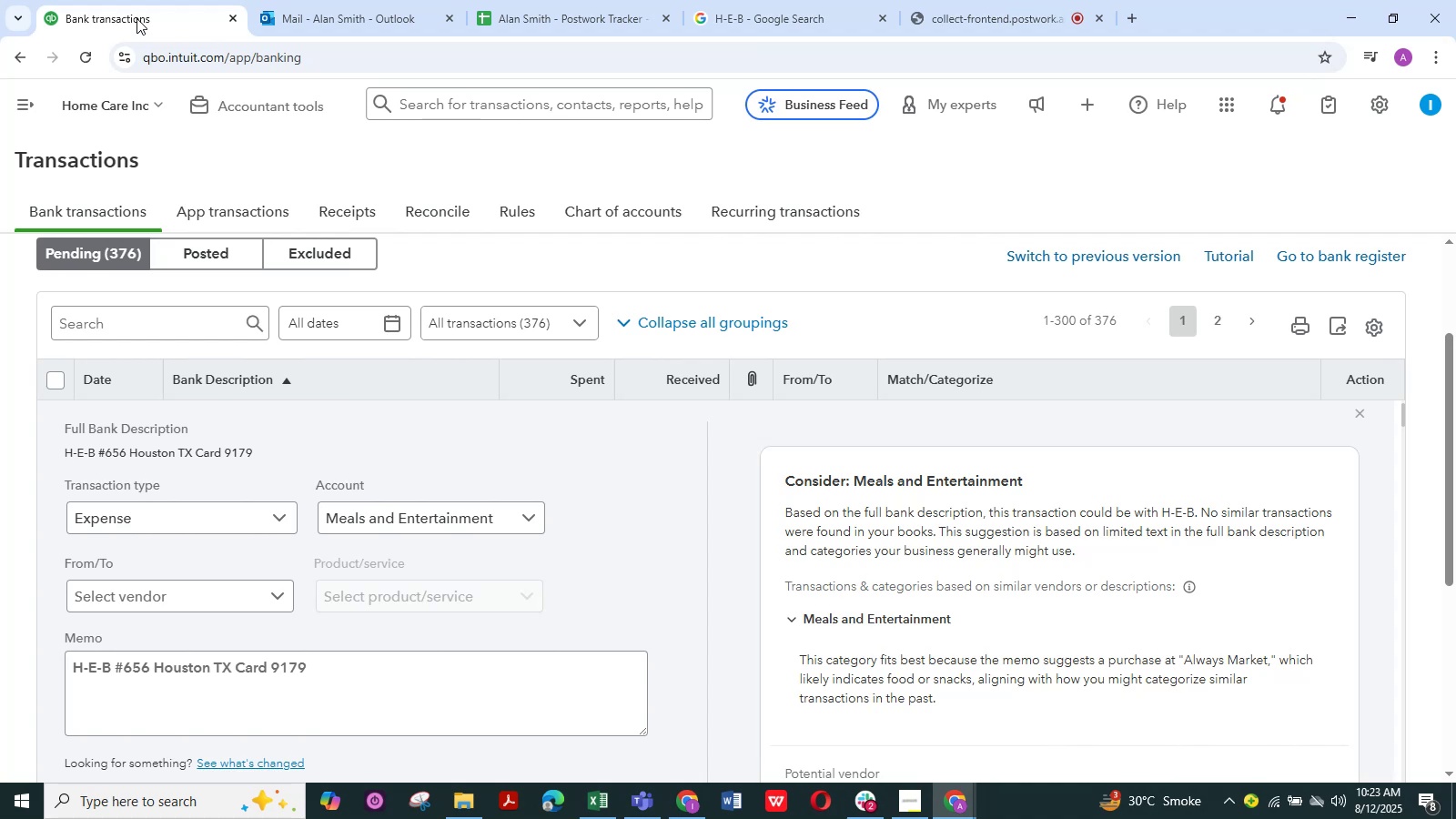 
wait(13.78)
 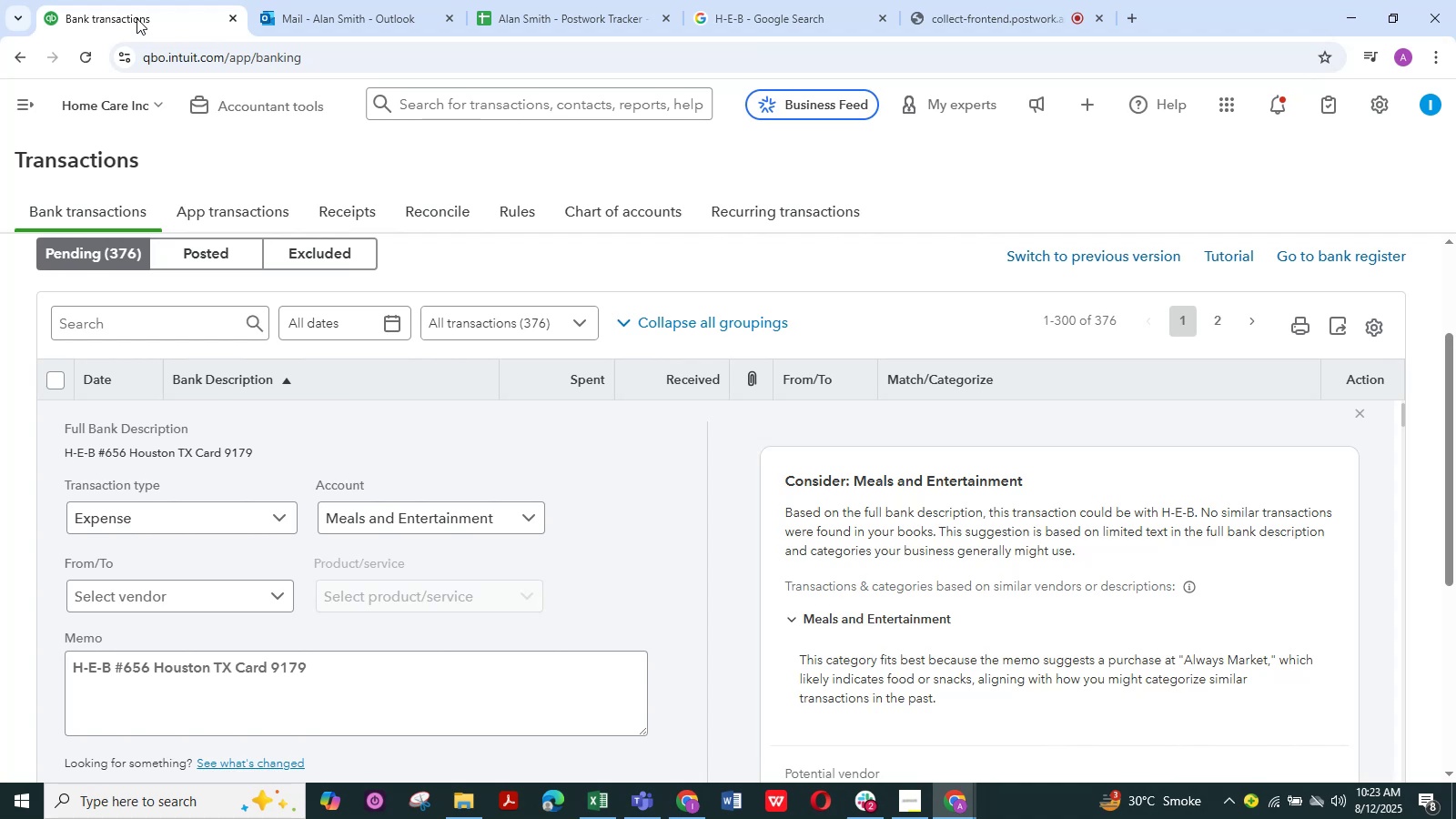 
mouse_move([262, 15])
 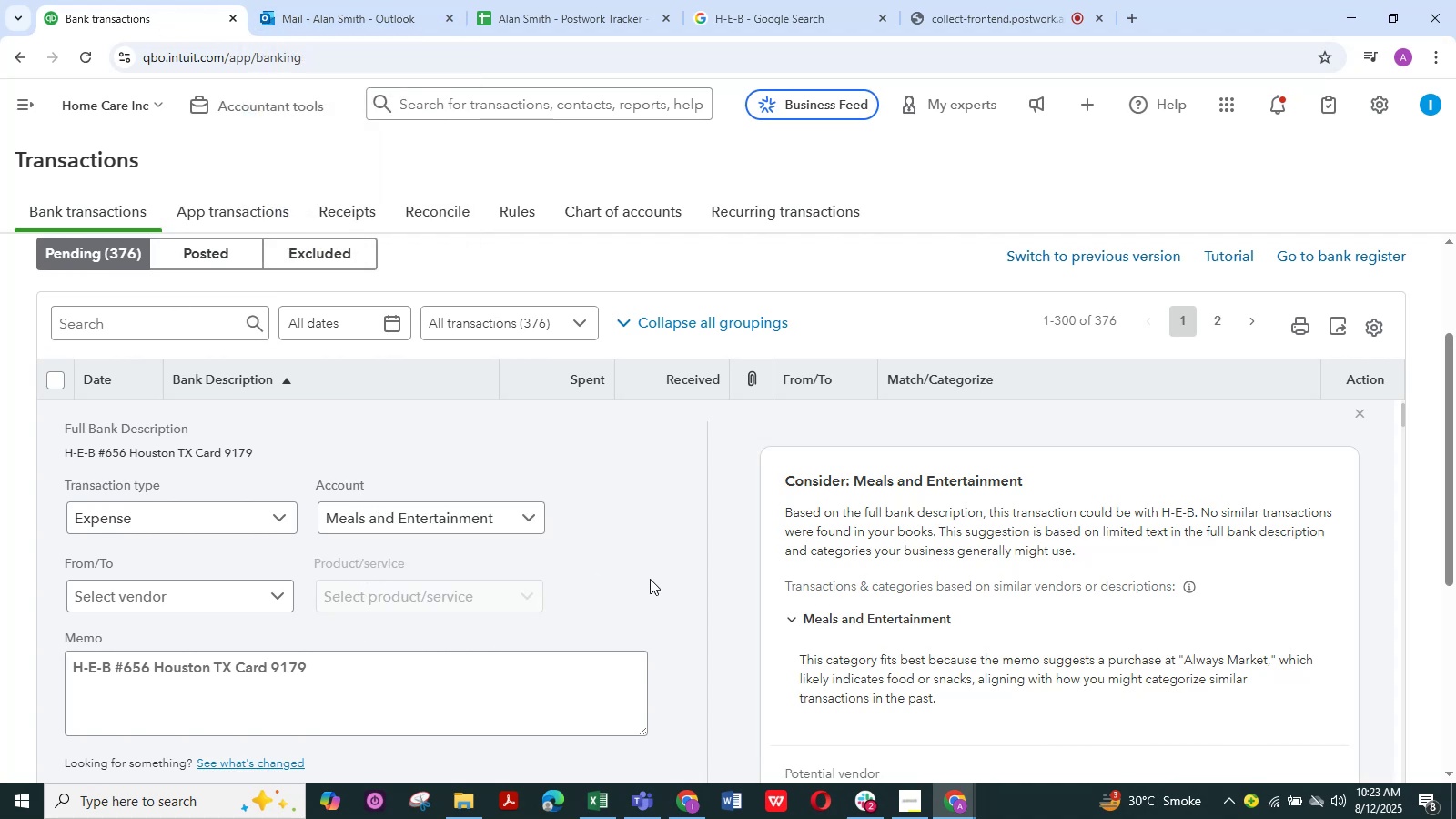 
scroll: coordinate [607, 577], scroll_direction: down, amount: 4.0
 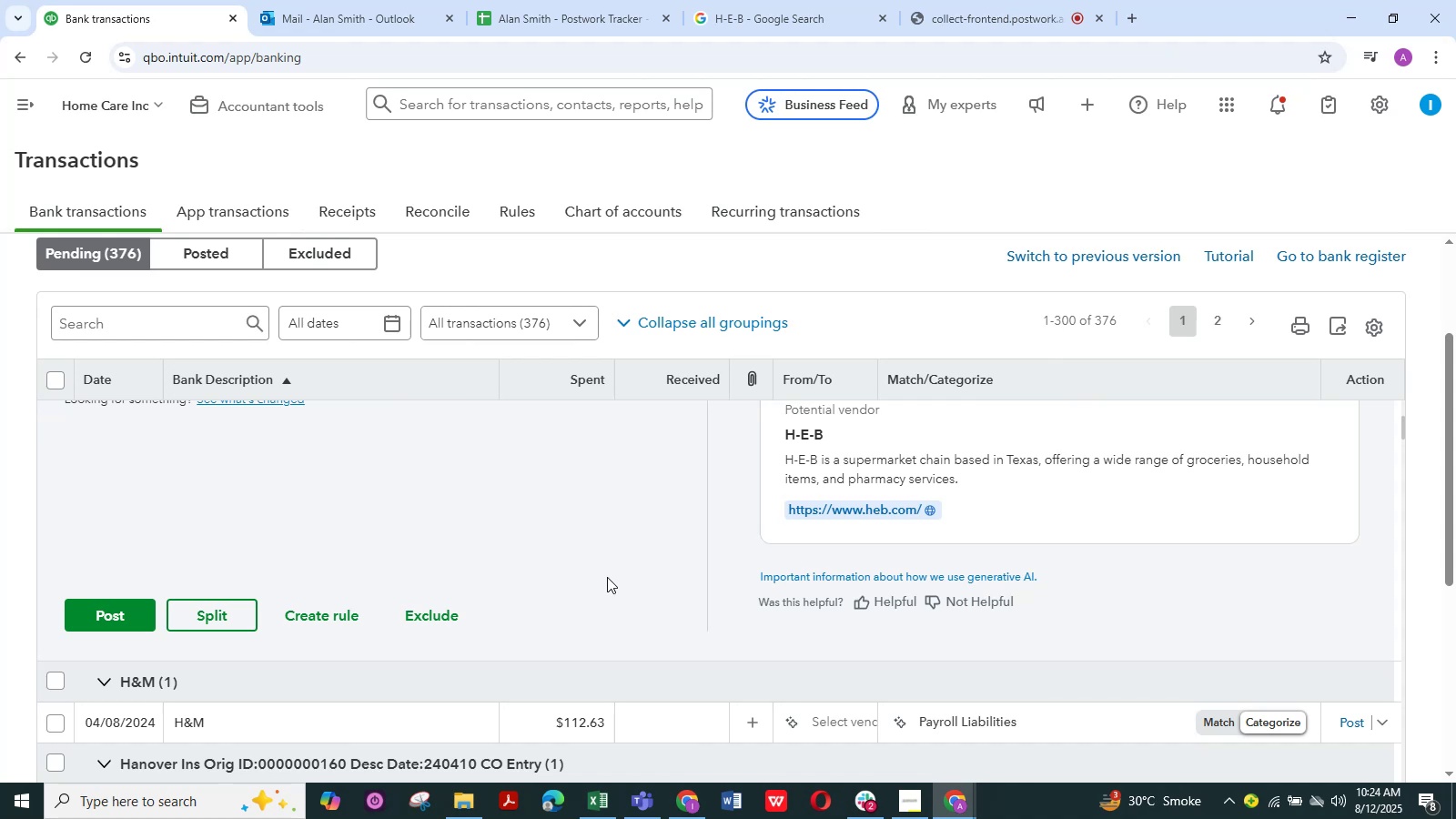 
scroll: coordinate [374, 533], scroll_direction: up, amount: 5.0
 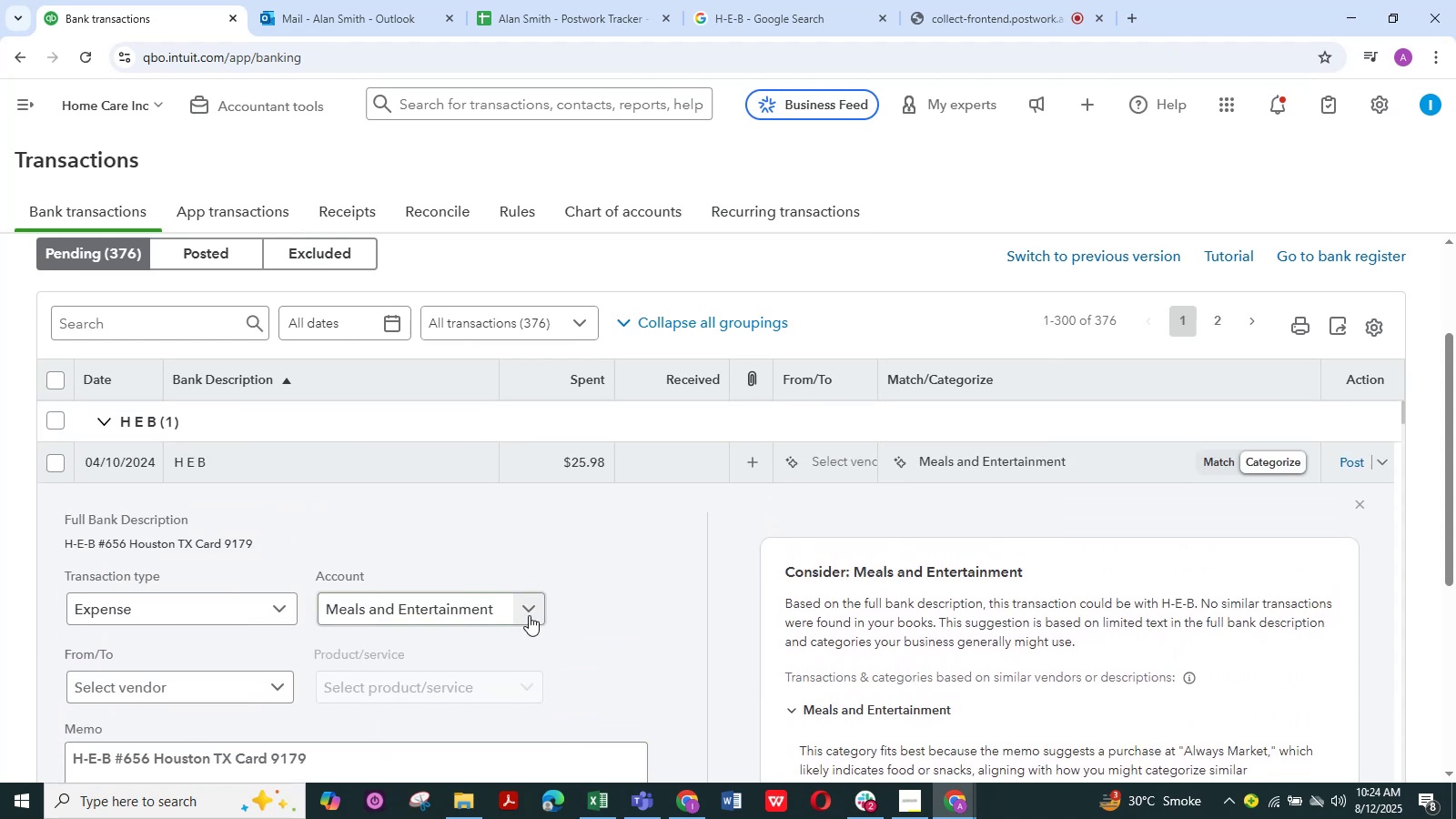 
left_click([524, 614])
 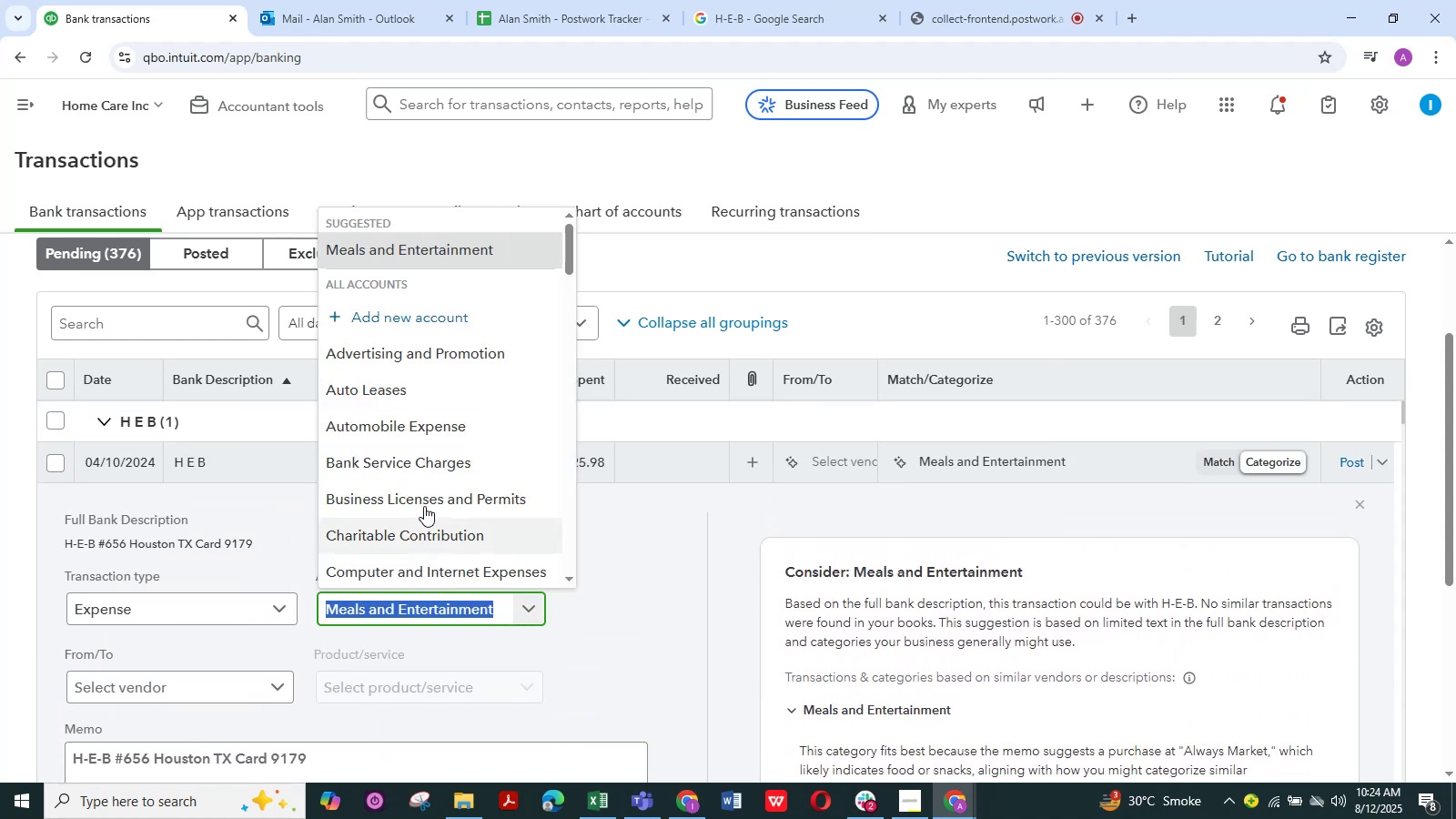 
scroll: coordinate [429, 499], scroll_direction: down, amount: 6.0
 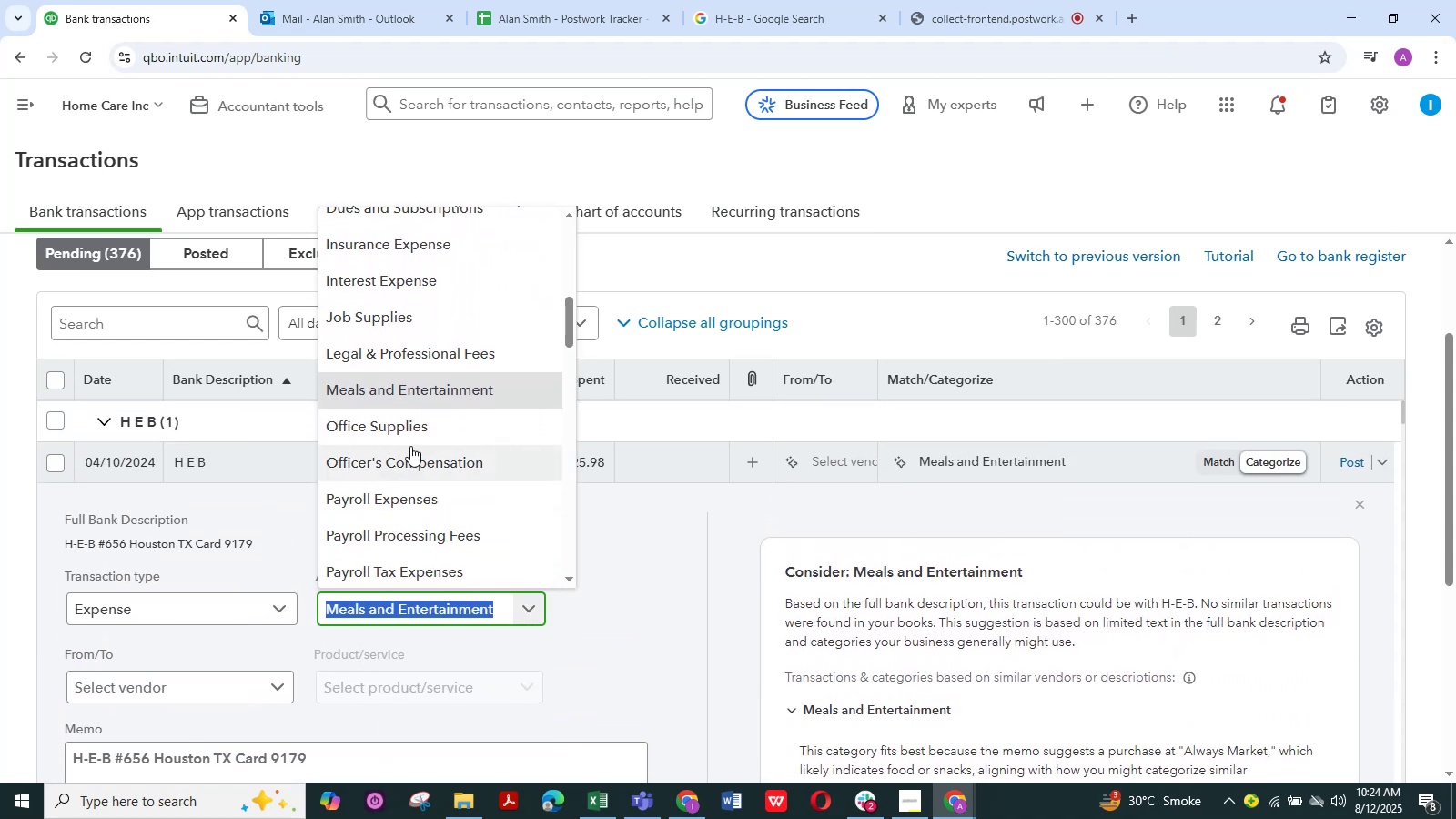 
left_click([414, 431])
 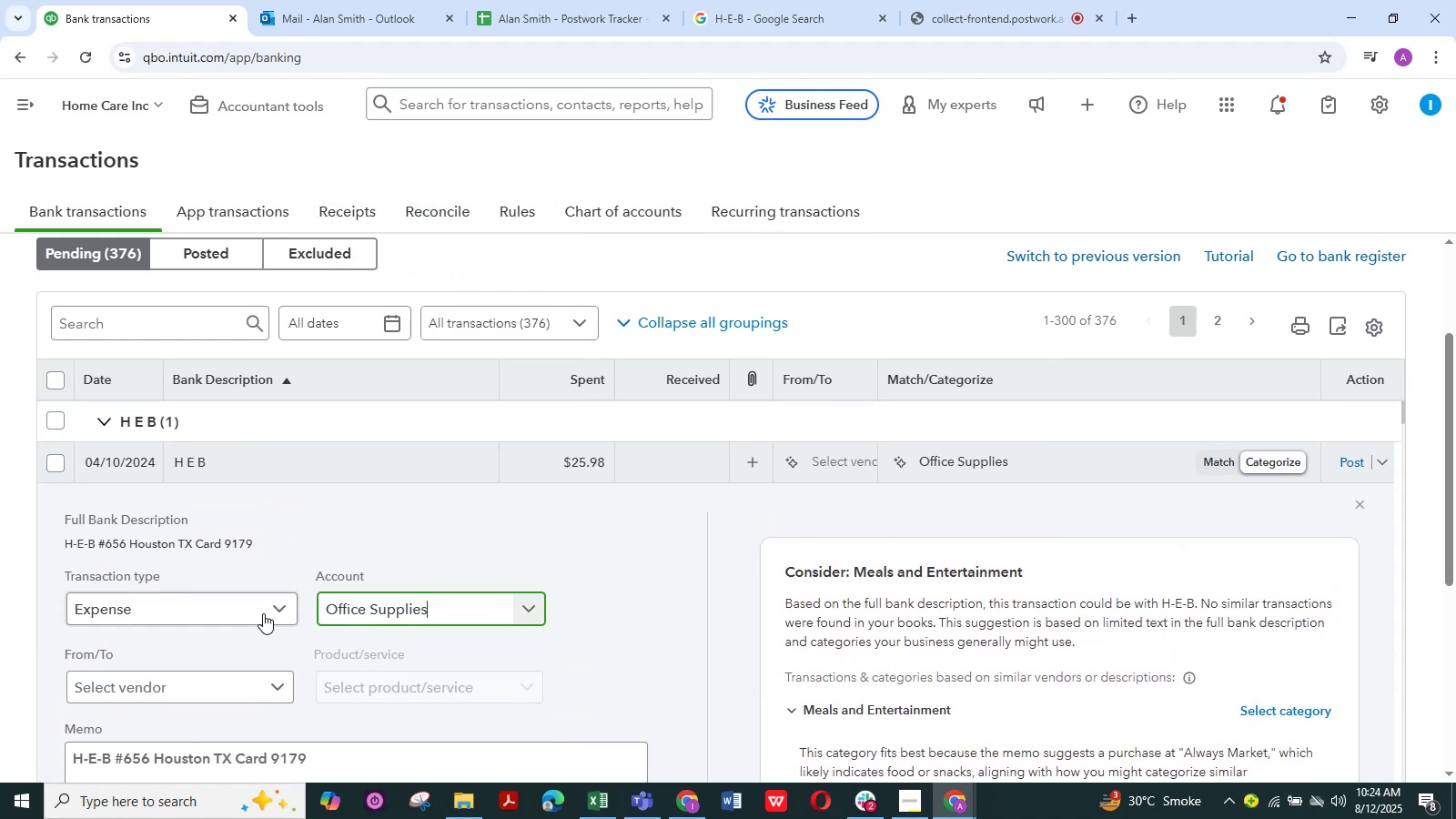 
scroll: coordinate [275, 599], scroll_direction: down, amount: 6.0
 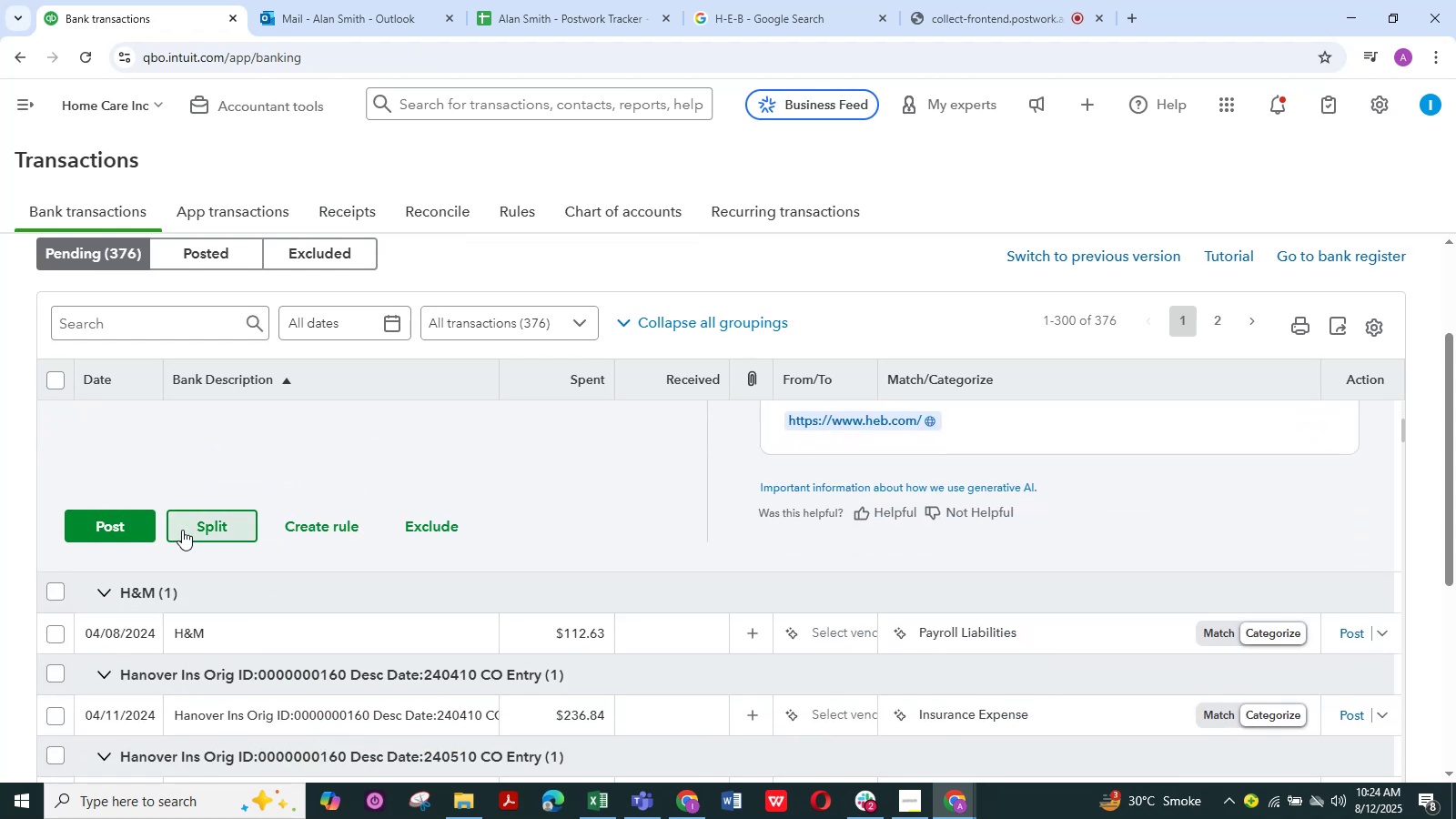 
scroll: coordinate [213, 501], scroll_direction: up, amount: 3.0
 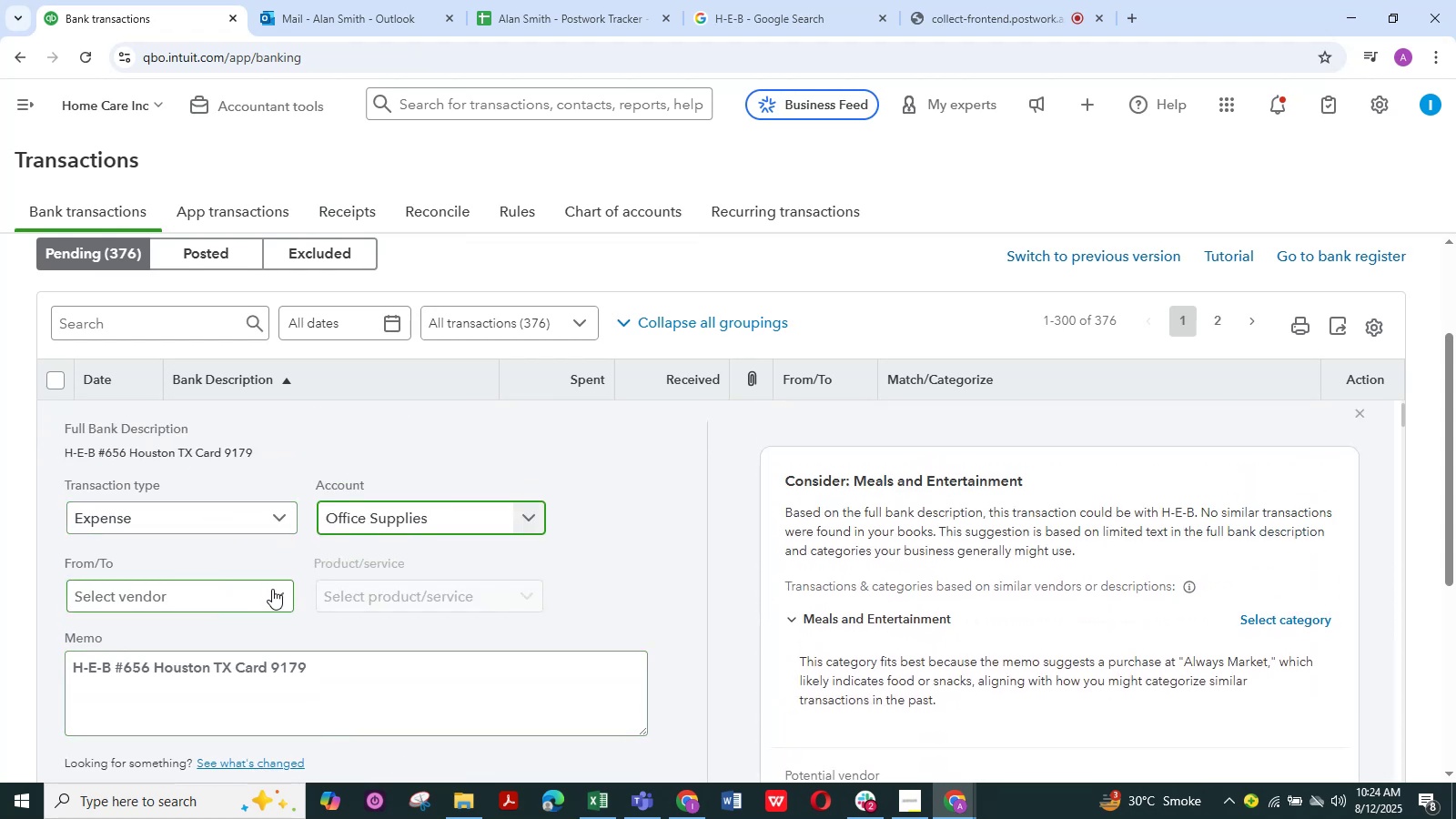 
left_click([278, 591])
 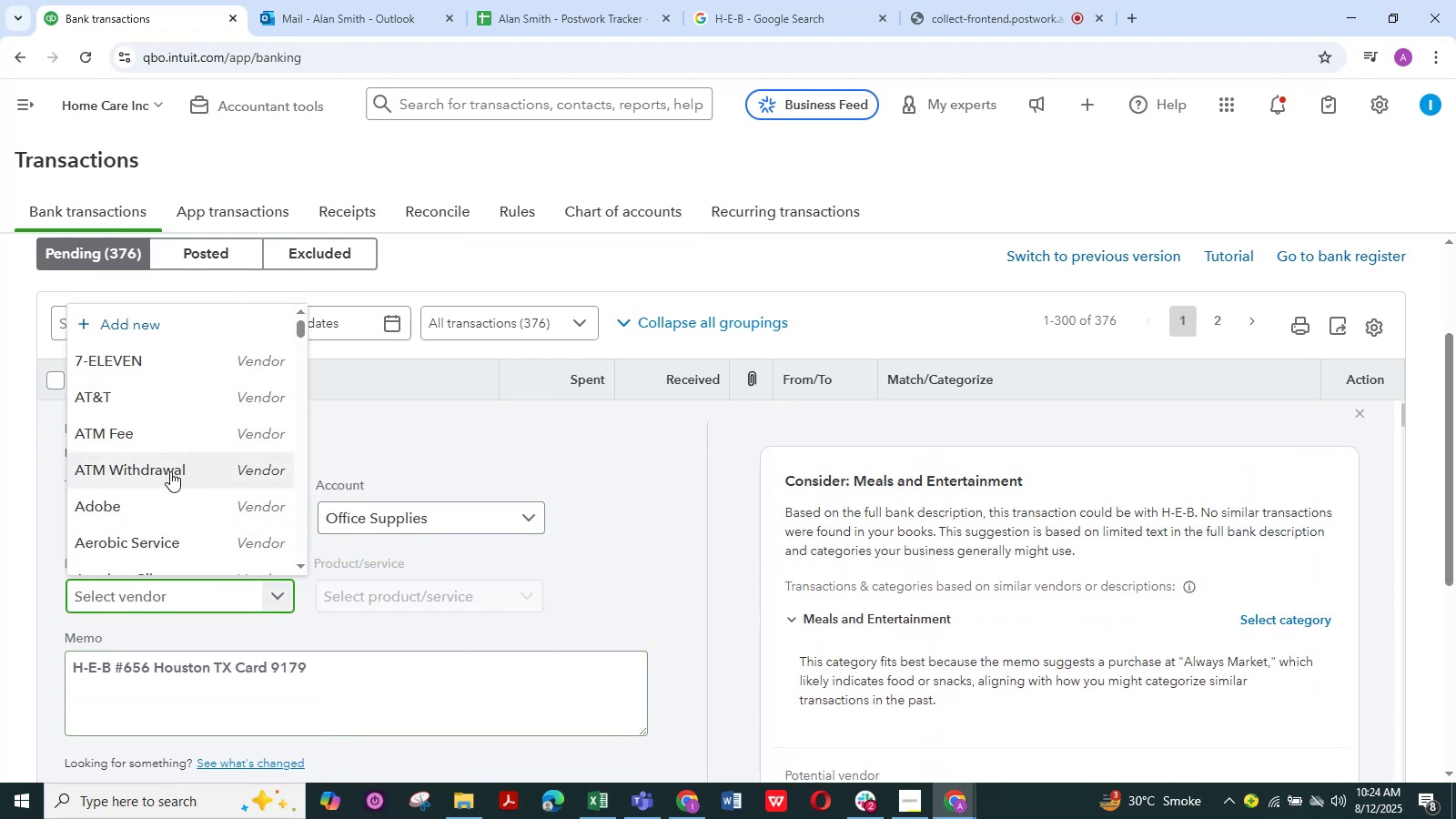 
scroll: coordinate [170, 471], scroll_direction: down, amount: 3.0
 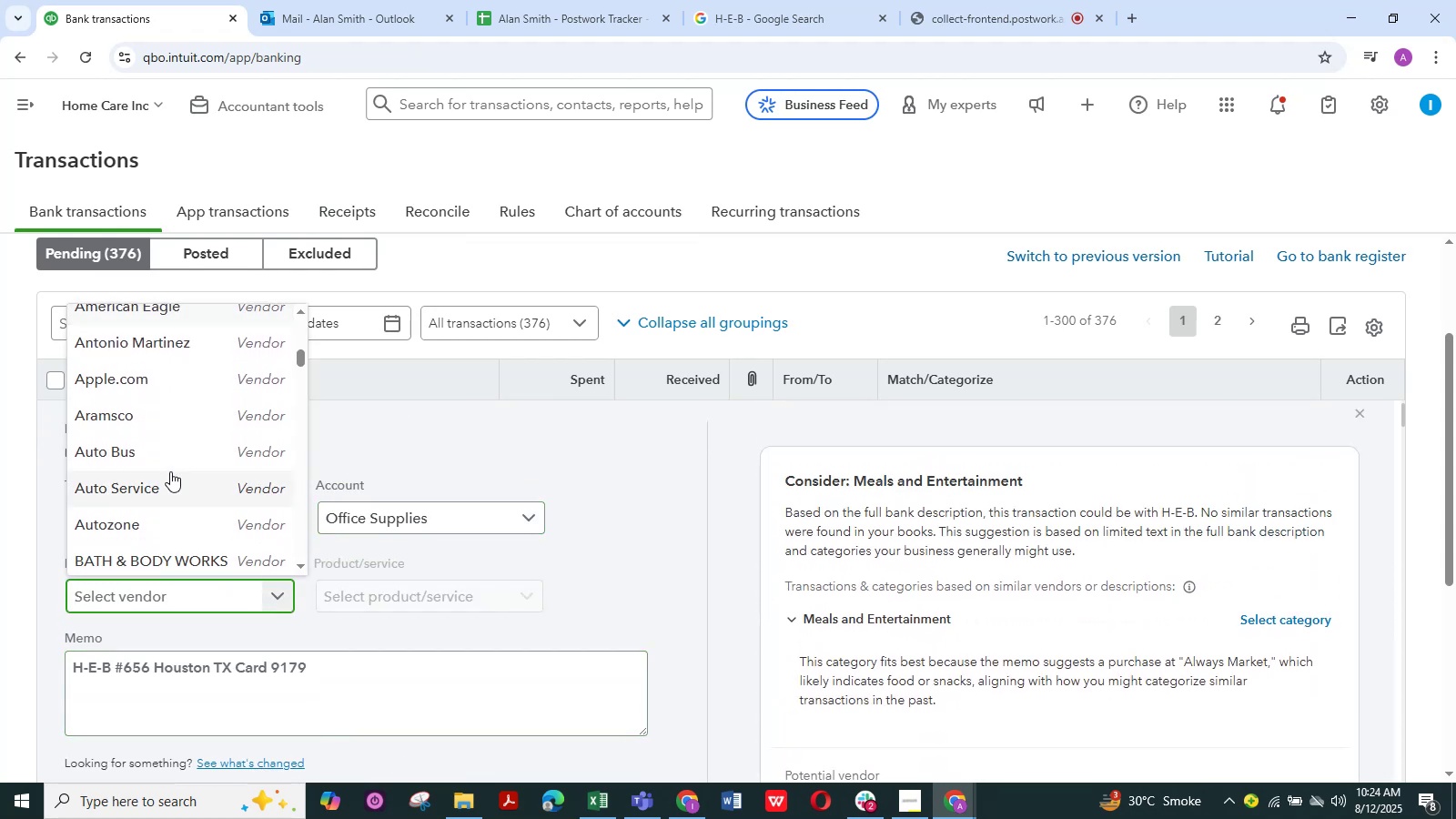 
key(Shift+H)
 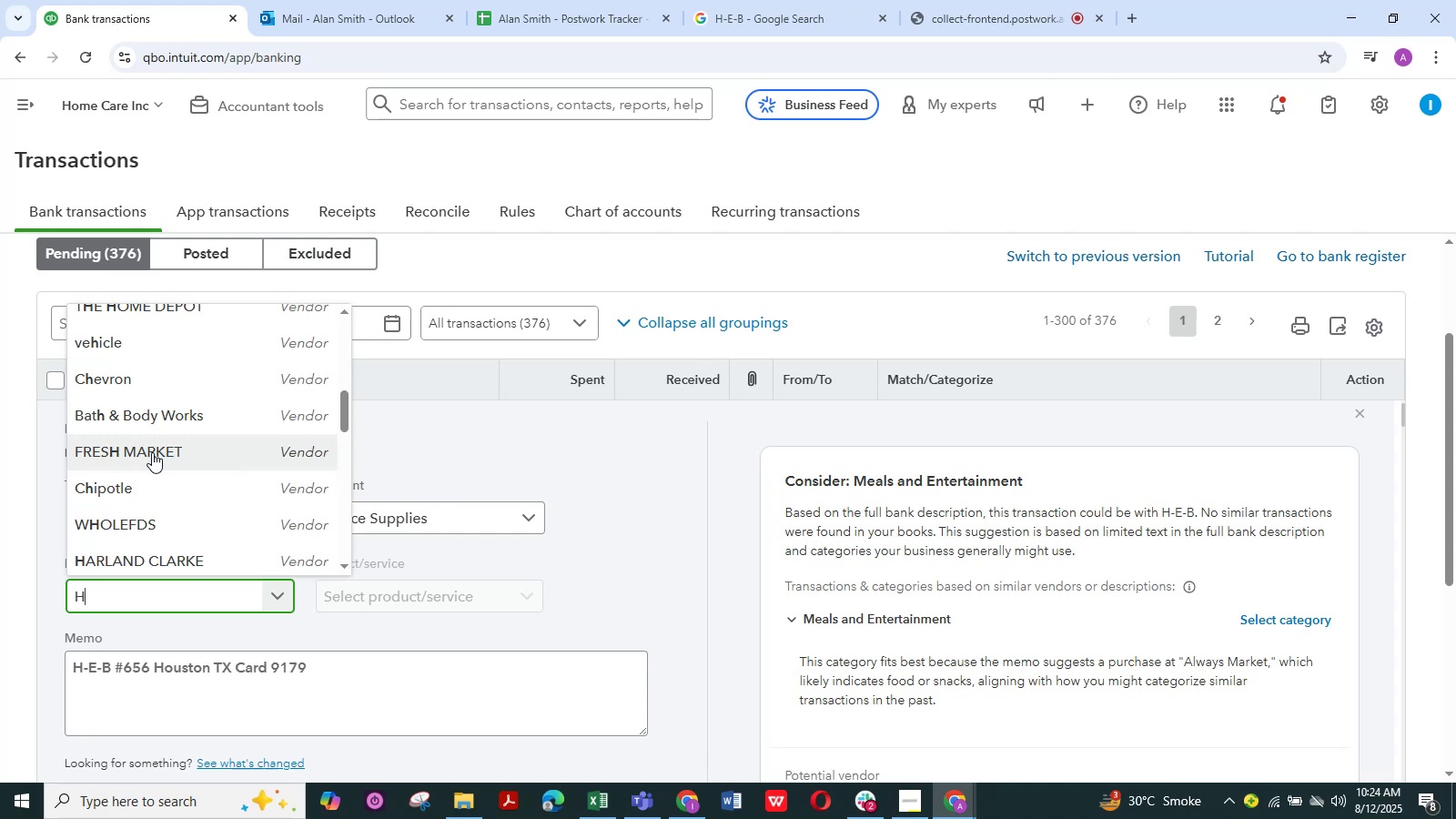 
scroll: coordinate [146, 476], scroll_direction: up, amount: 2.0
 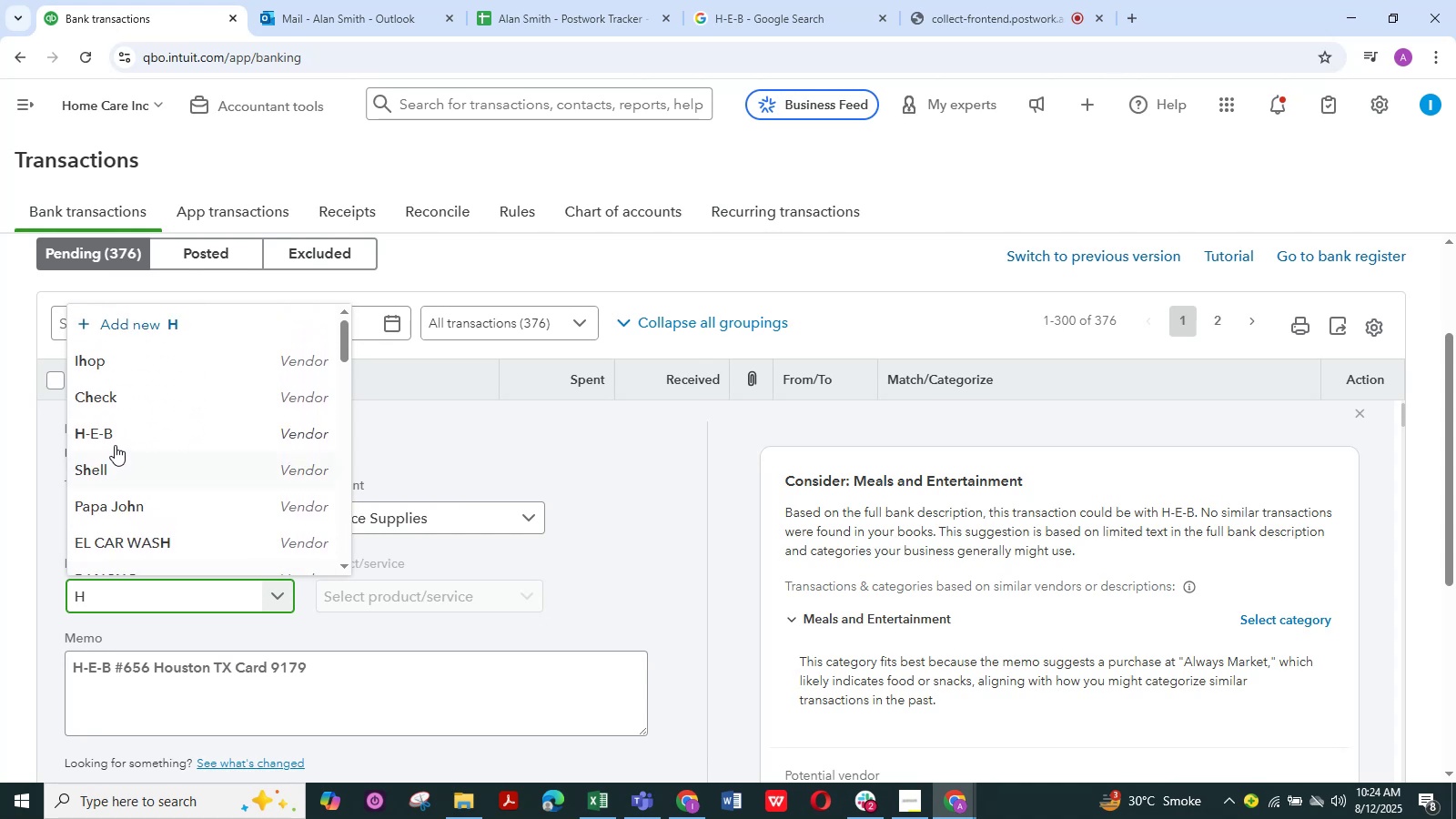 
left_click([112, 441])
 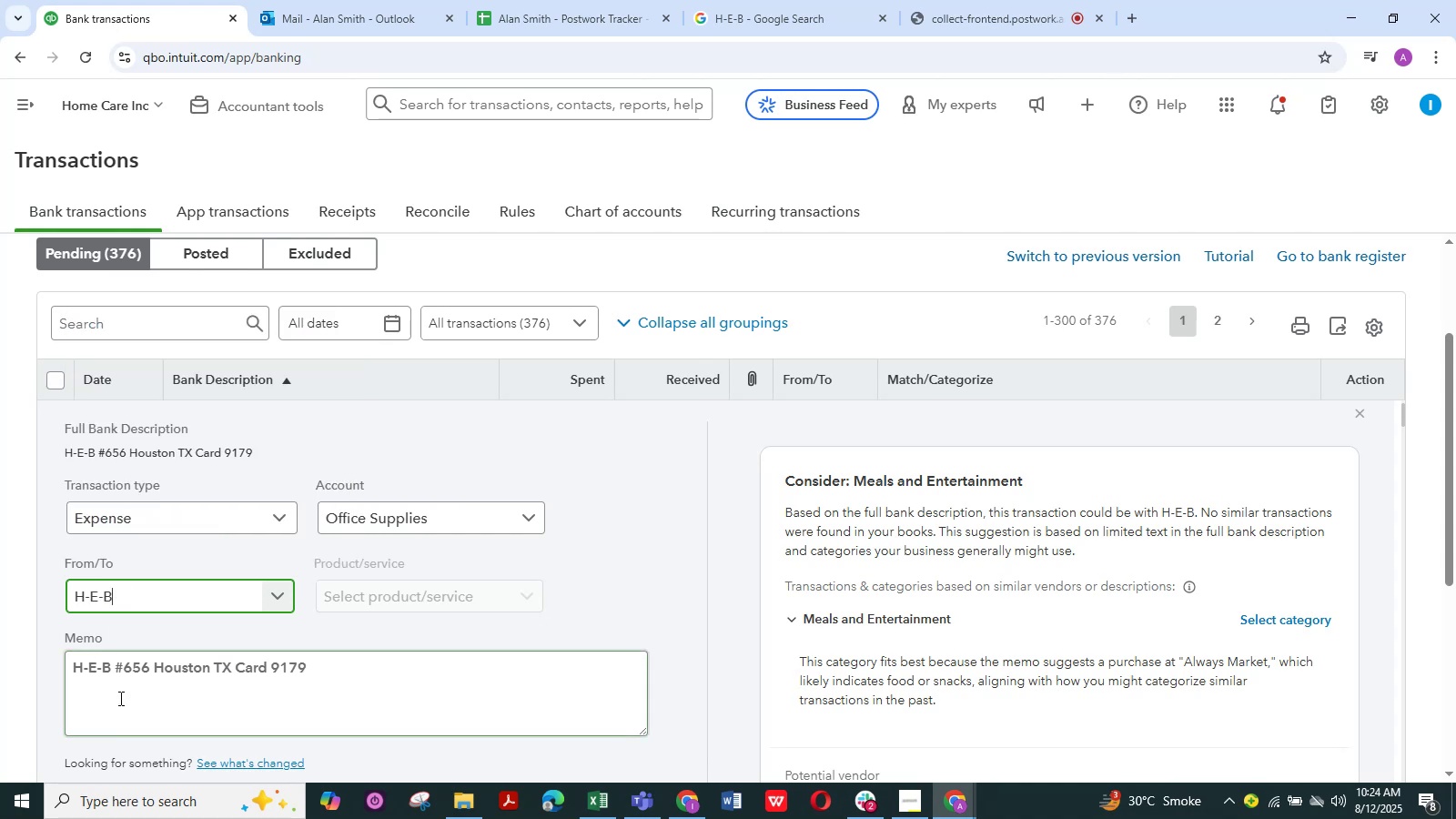 
scroll: coordinate [163, 631], scroll_direction: down, amount: 5.0
 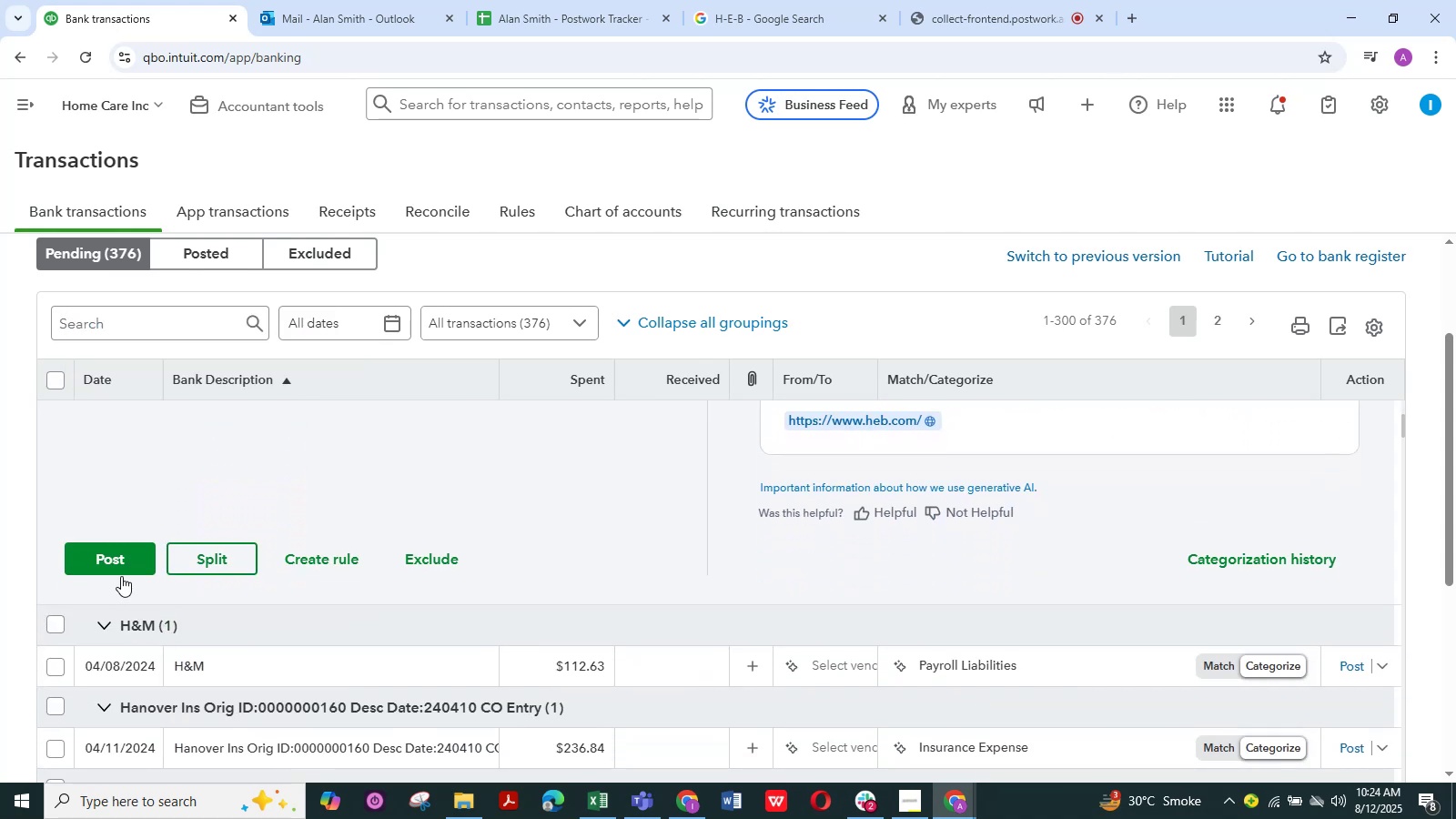 
left_click([117, 561])
 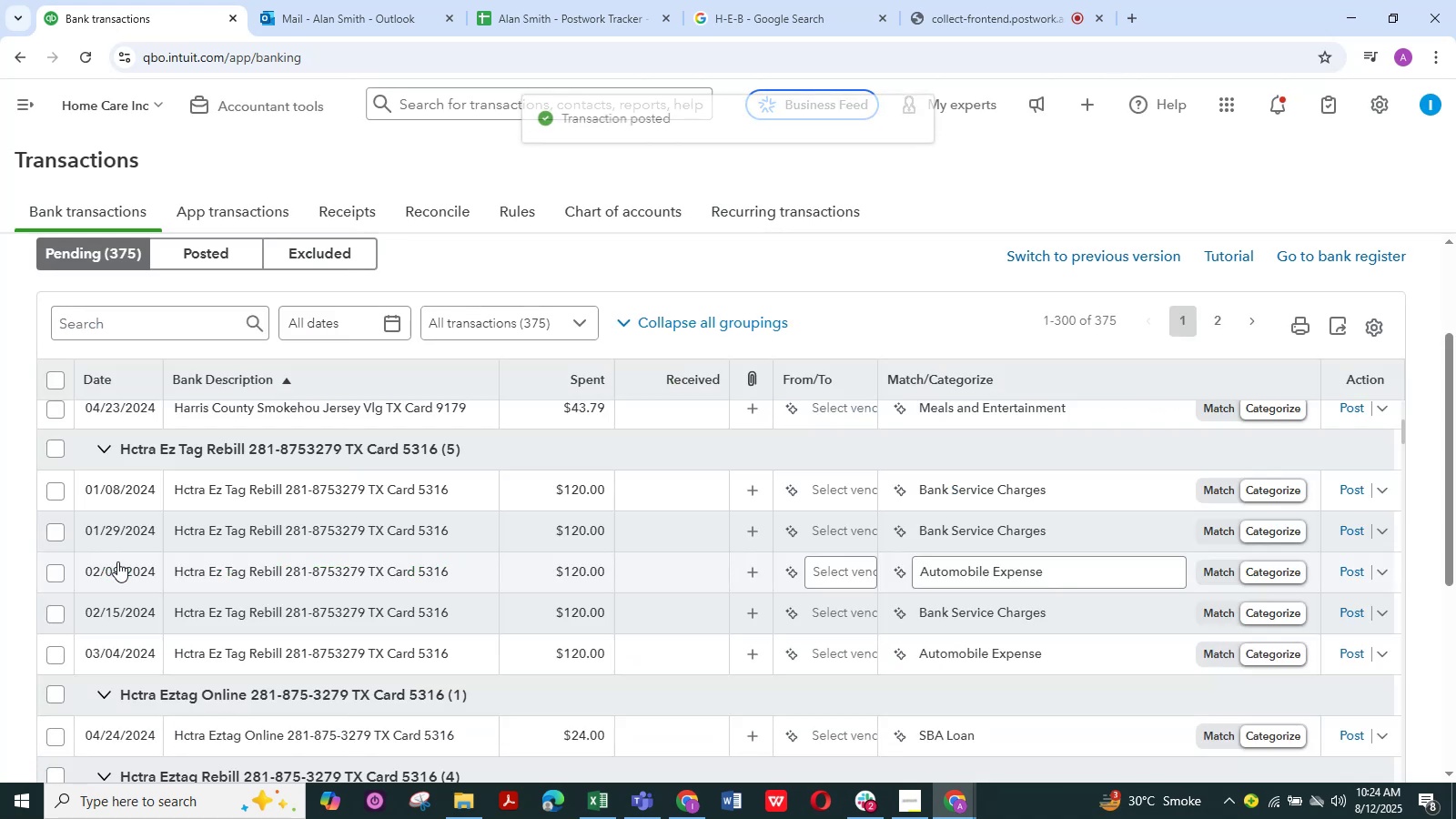 
wait(5.28)
 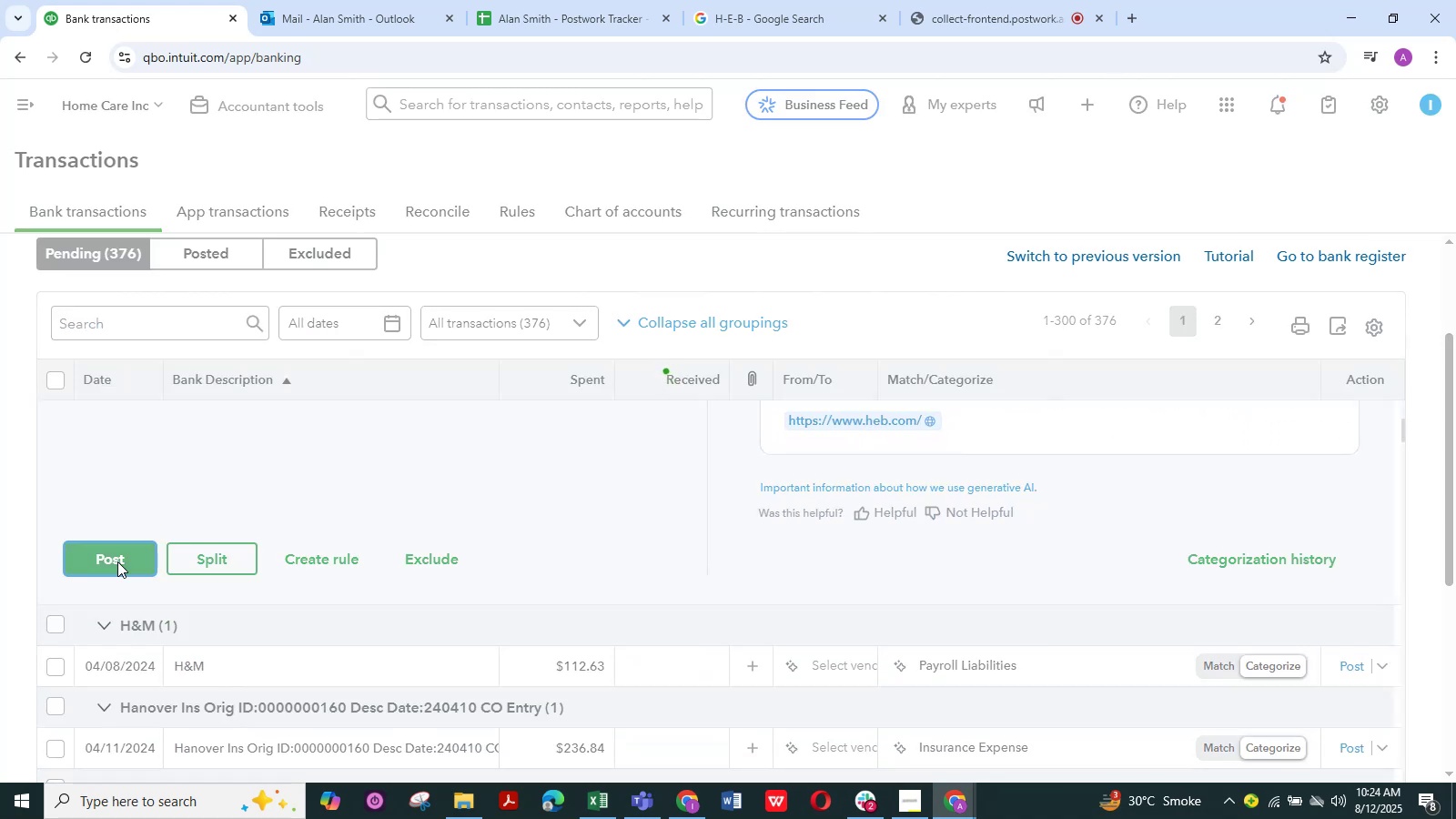 
scroll: coordinate [332, 551], scroll_direction: up, amount: 10.0
 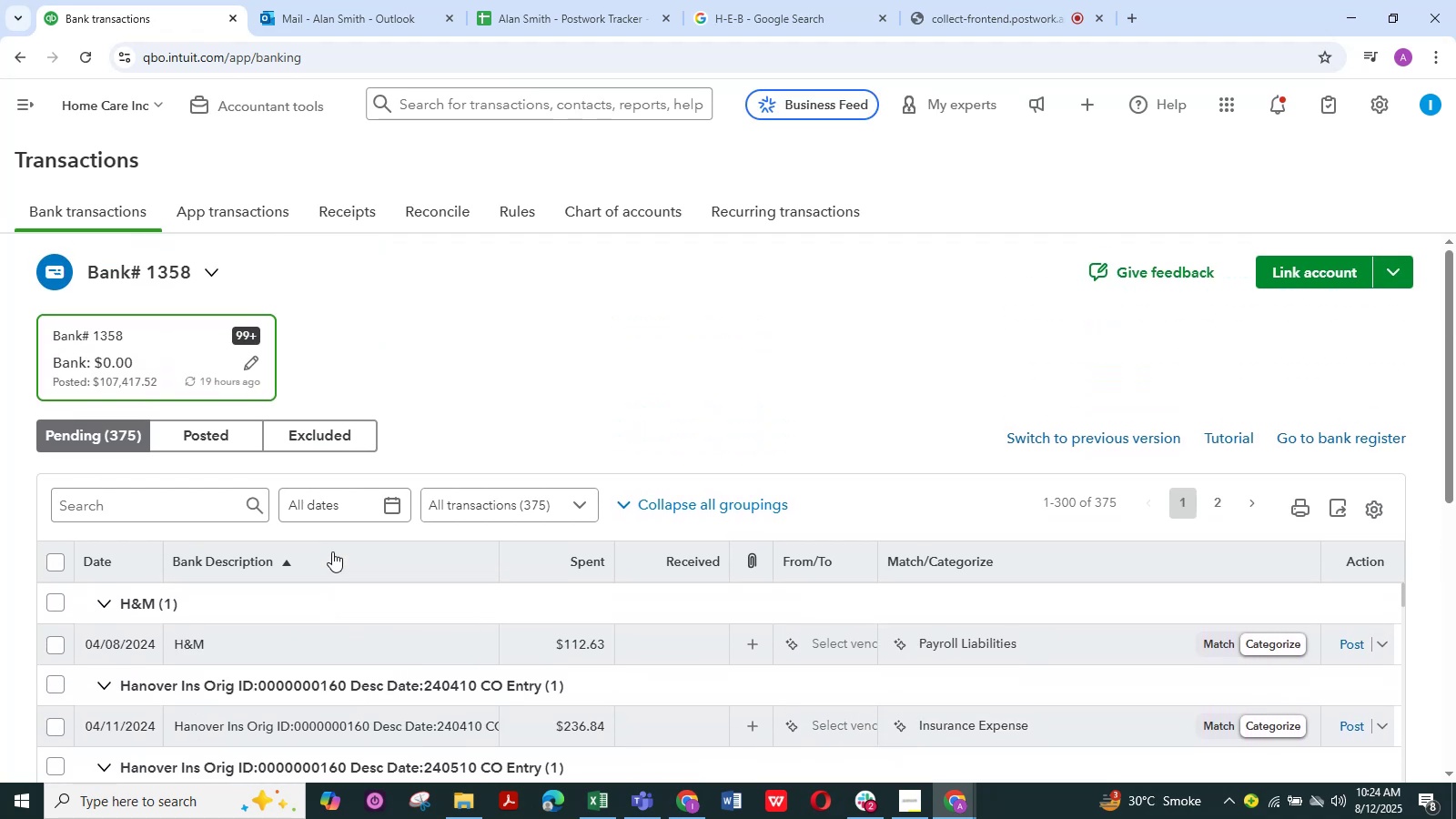 
scroll: coordinate [332, 551], scroll_direction: down, amount: 4.0
 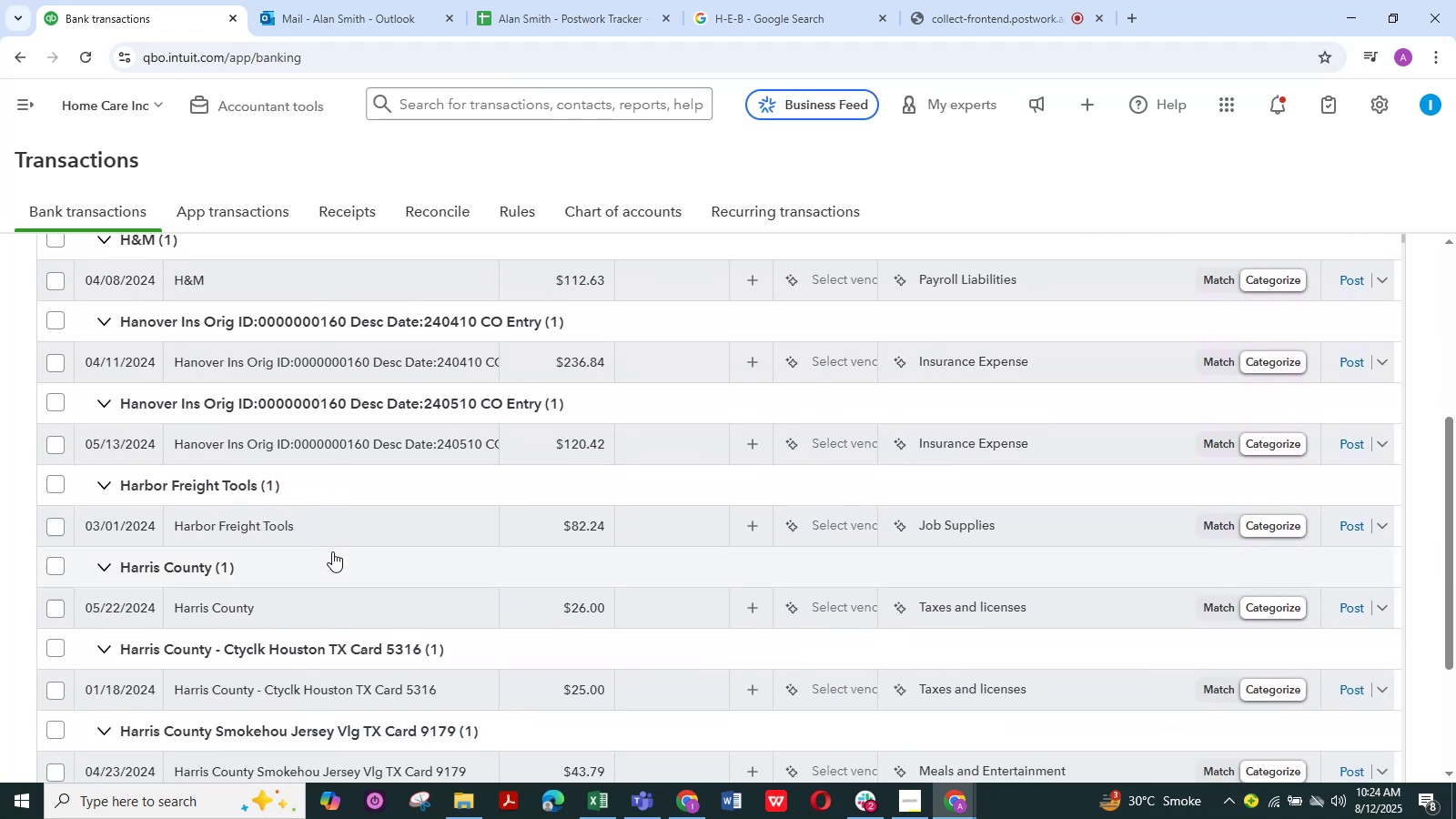 
scroll: coordinate [332, 551], scroll_direction: up, amount: 1.0
 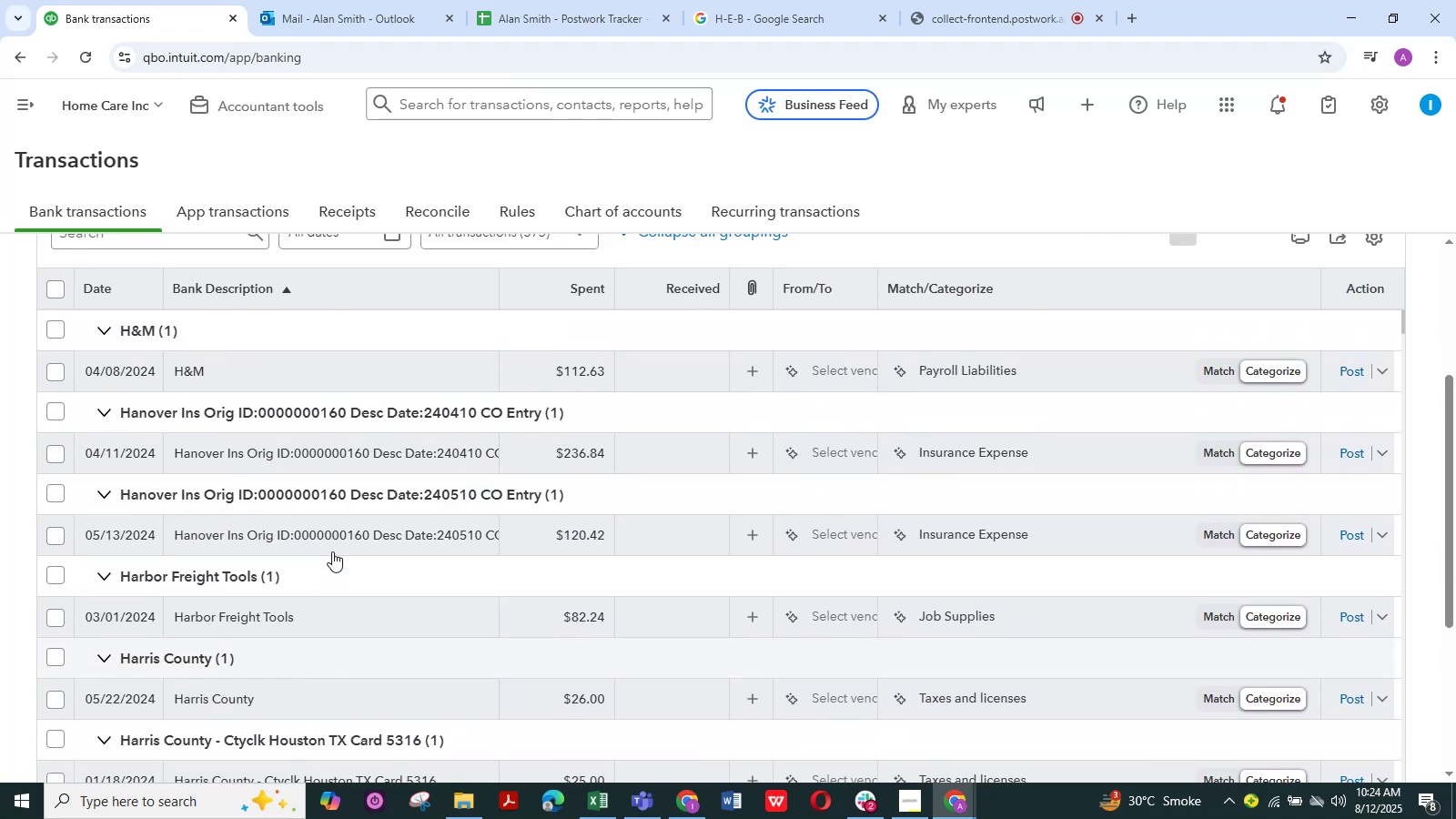 
scroll: coordinate [332, 551], scroll_direction: down, amount: 1.0
 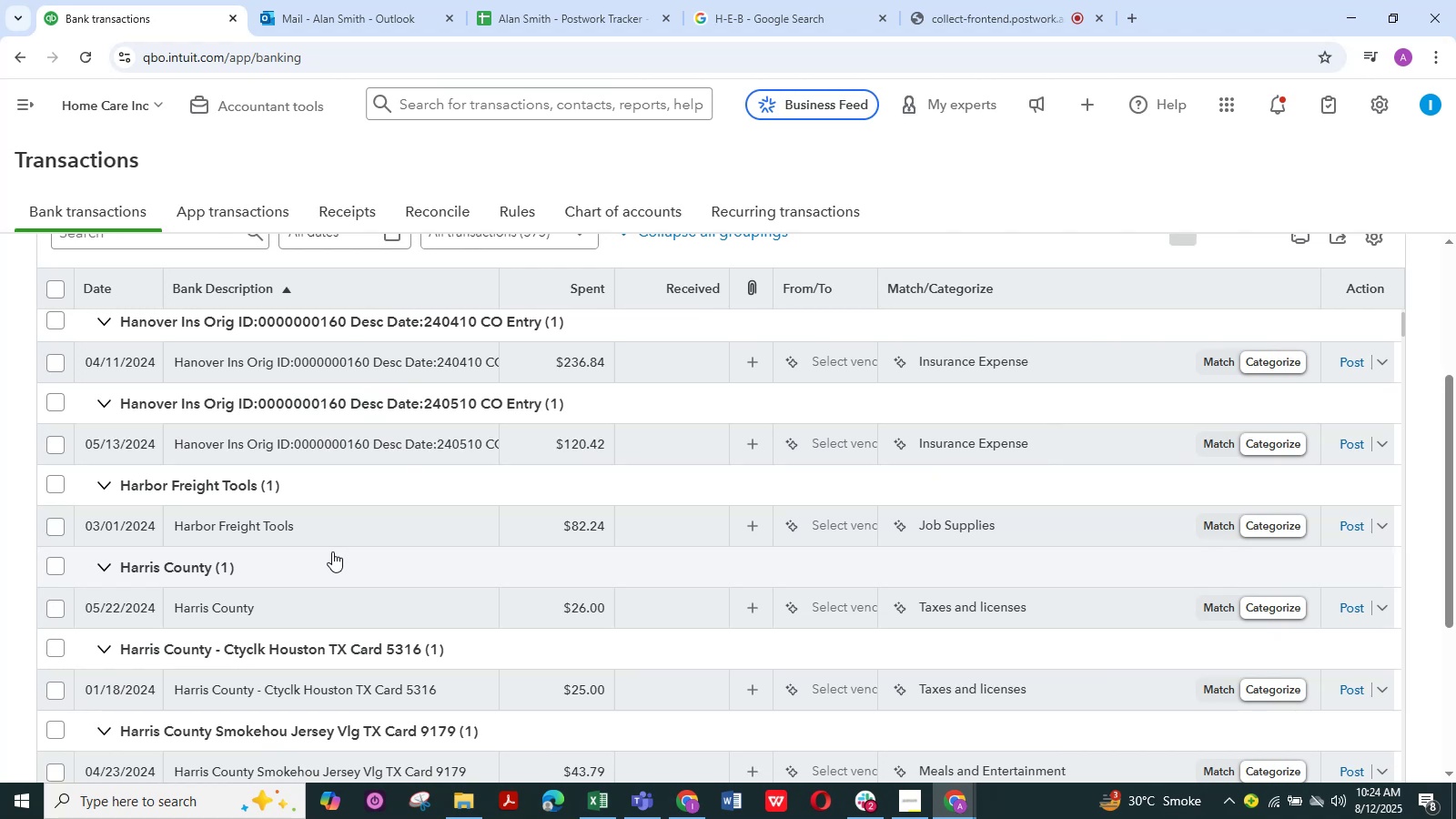 
scroll: coordinate [222, 557], scroll_direction: up, amount: 4.0
 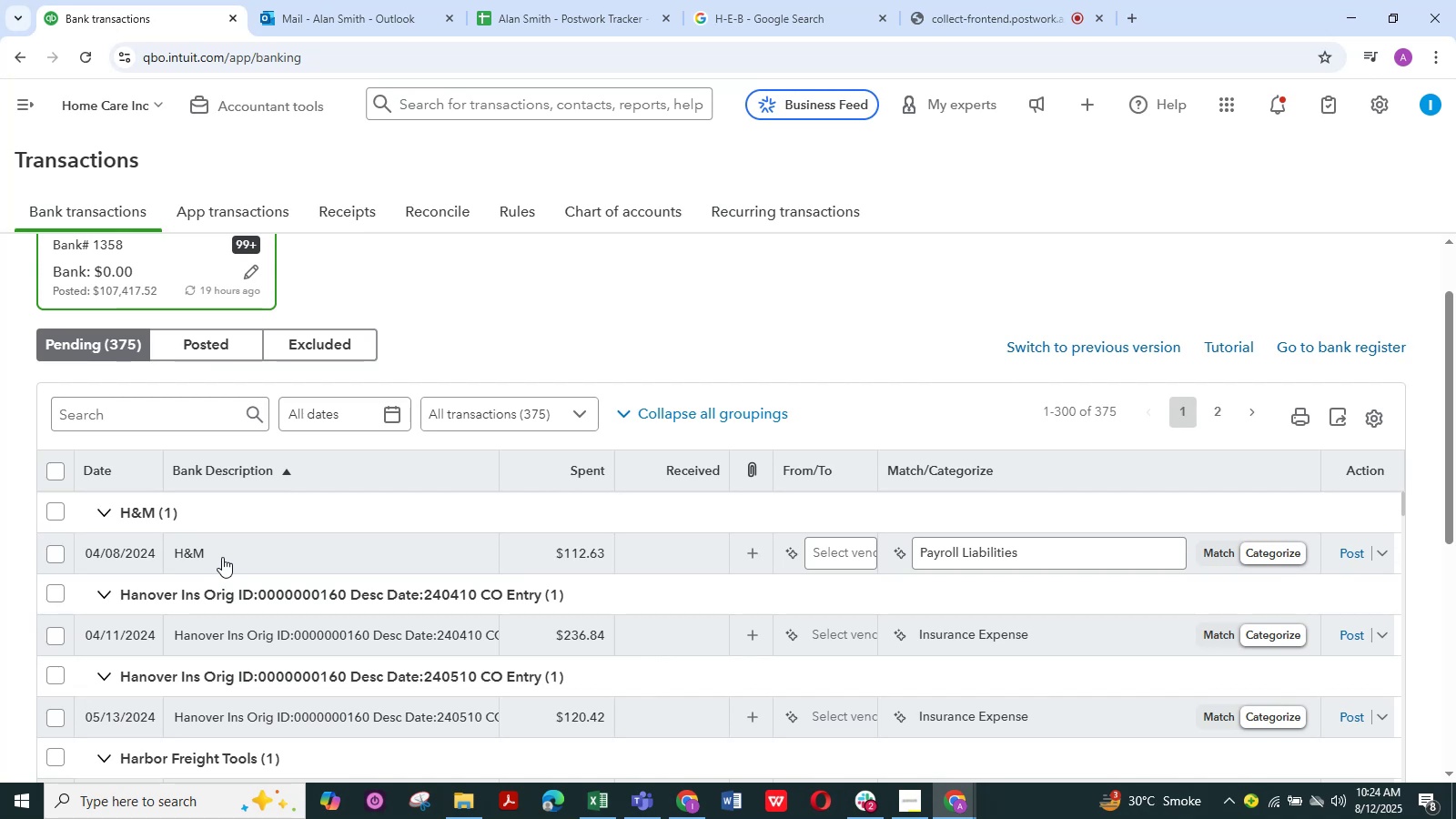 
wait(13.95)
 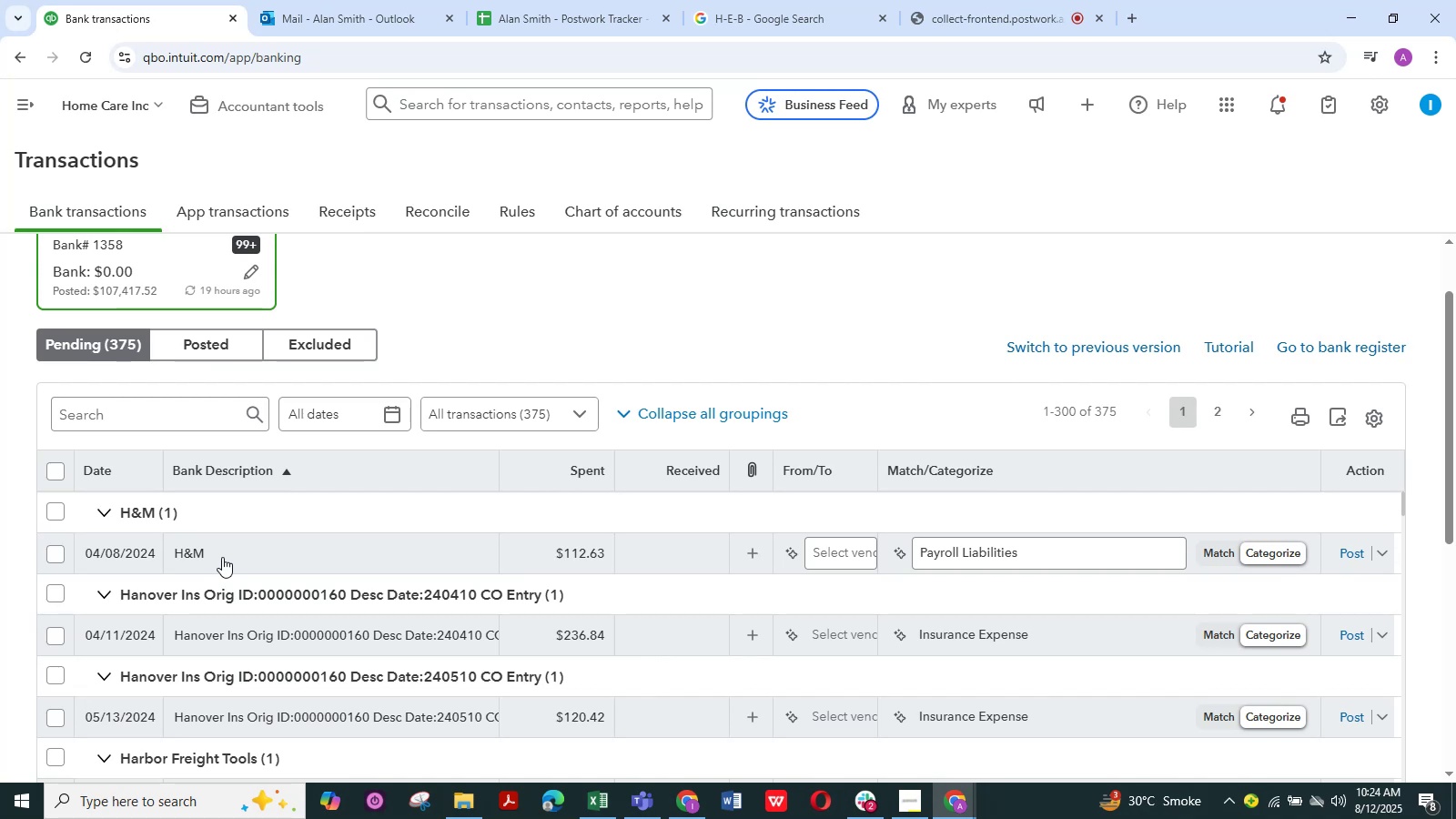 
left_click([985, 18])
 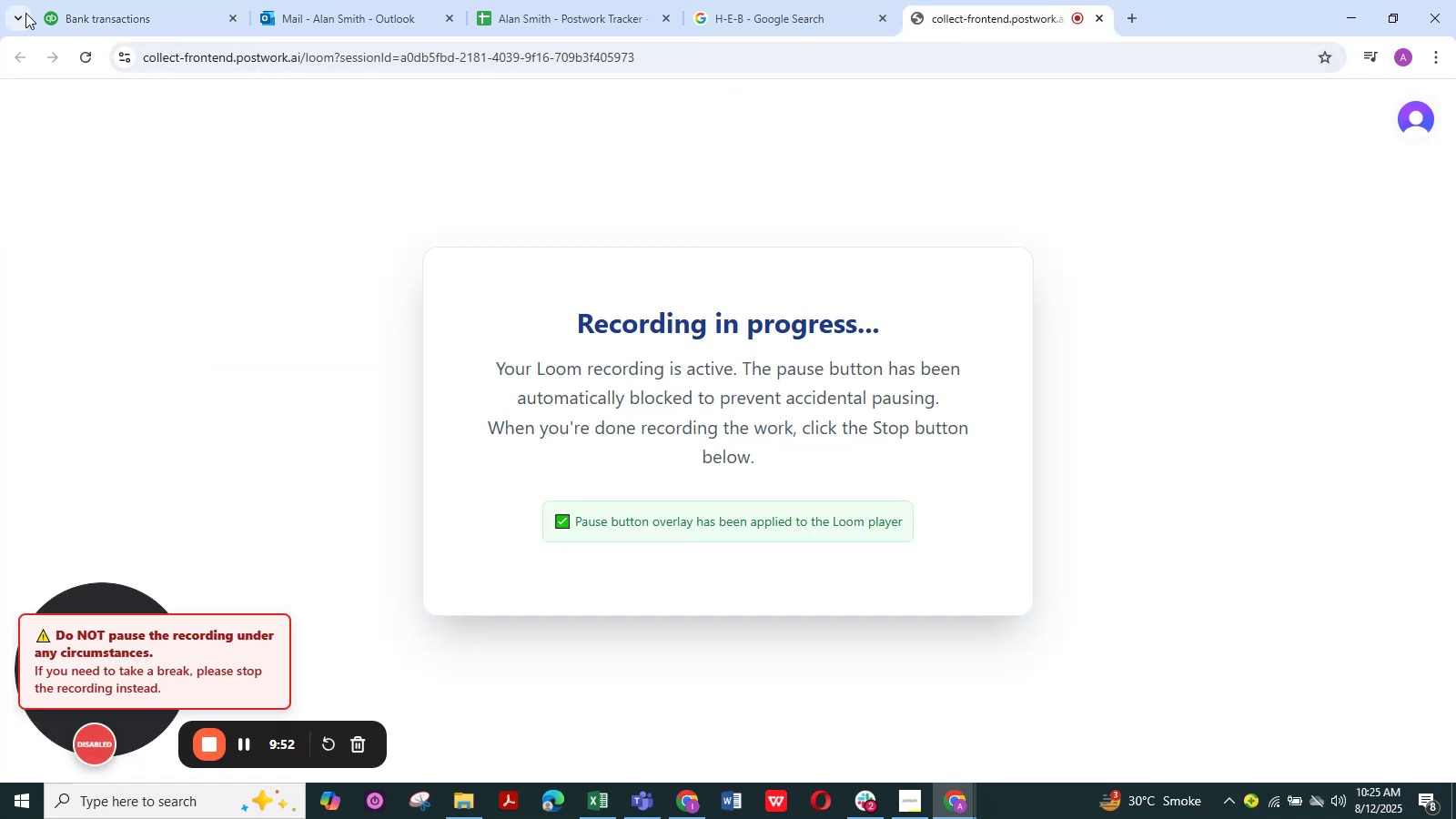 
left_click([117, 3])
 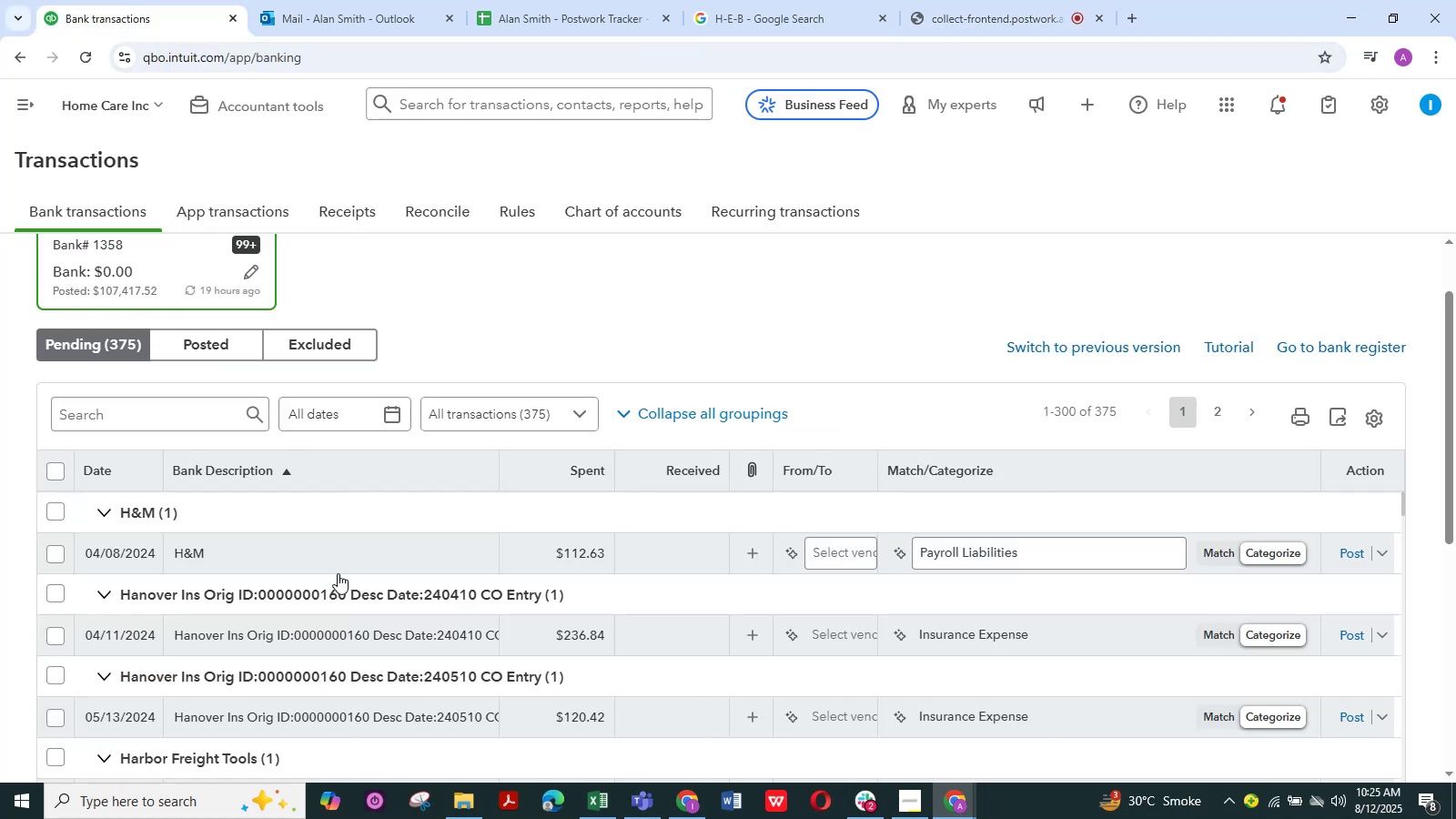 
scroll: coordinate [338, 573], scroll_direction: up, amount: 1.0
 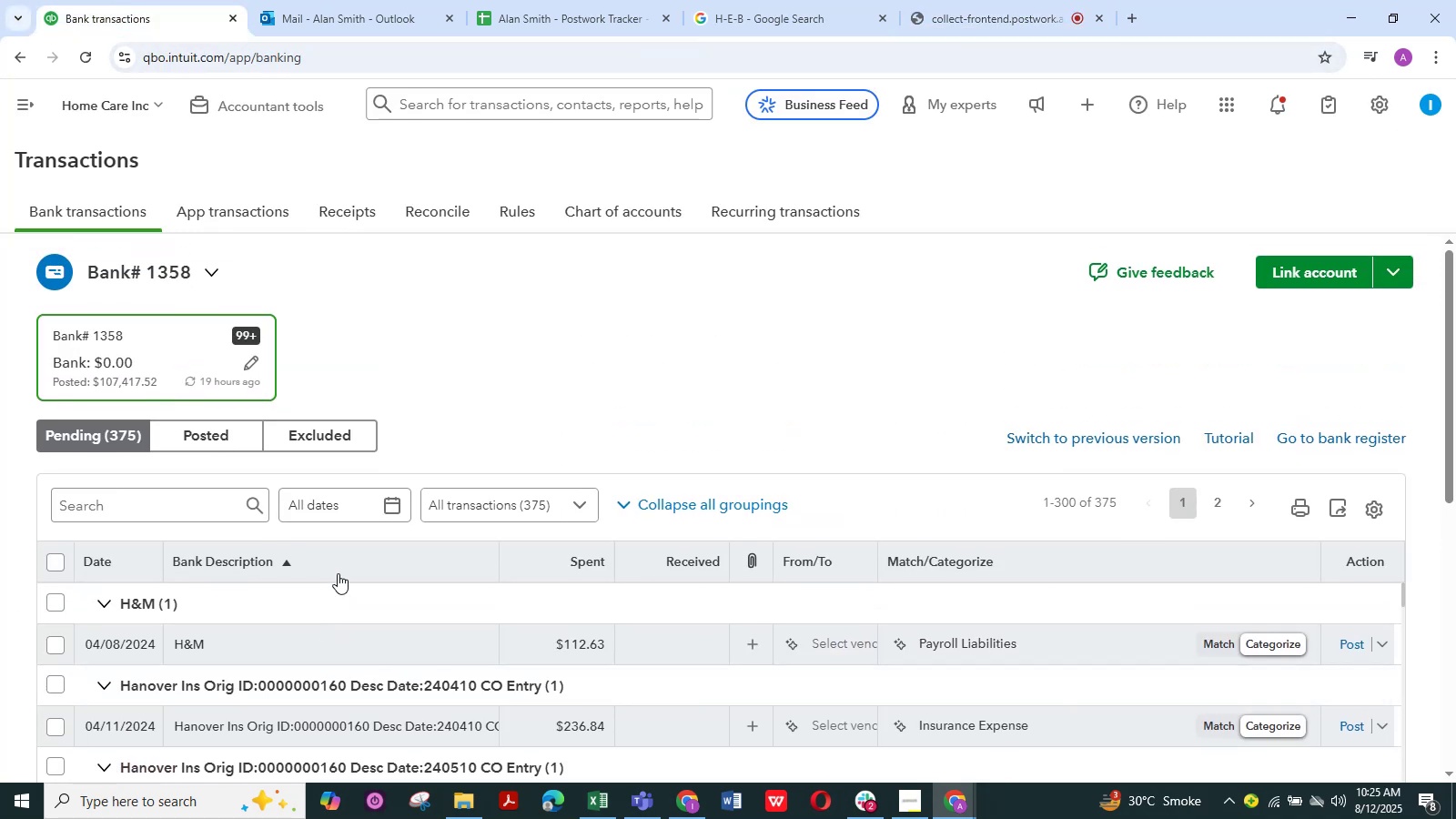 
scroll: coordinate [600, 377], scroll_direction: down, amount: 5.0
 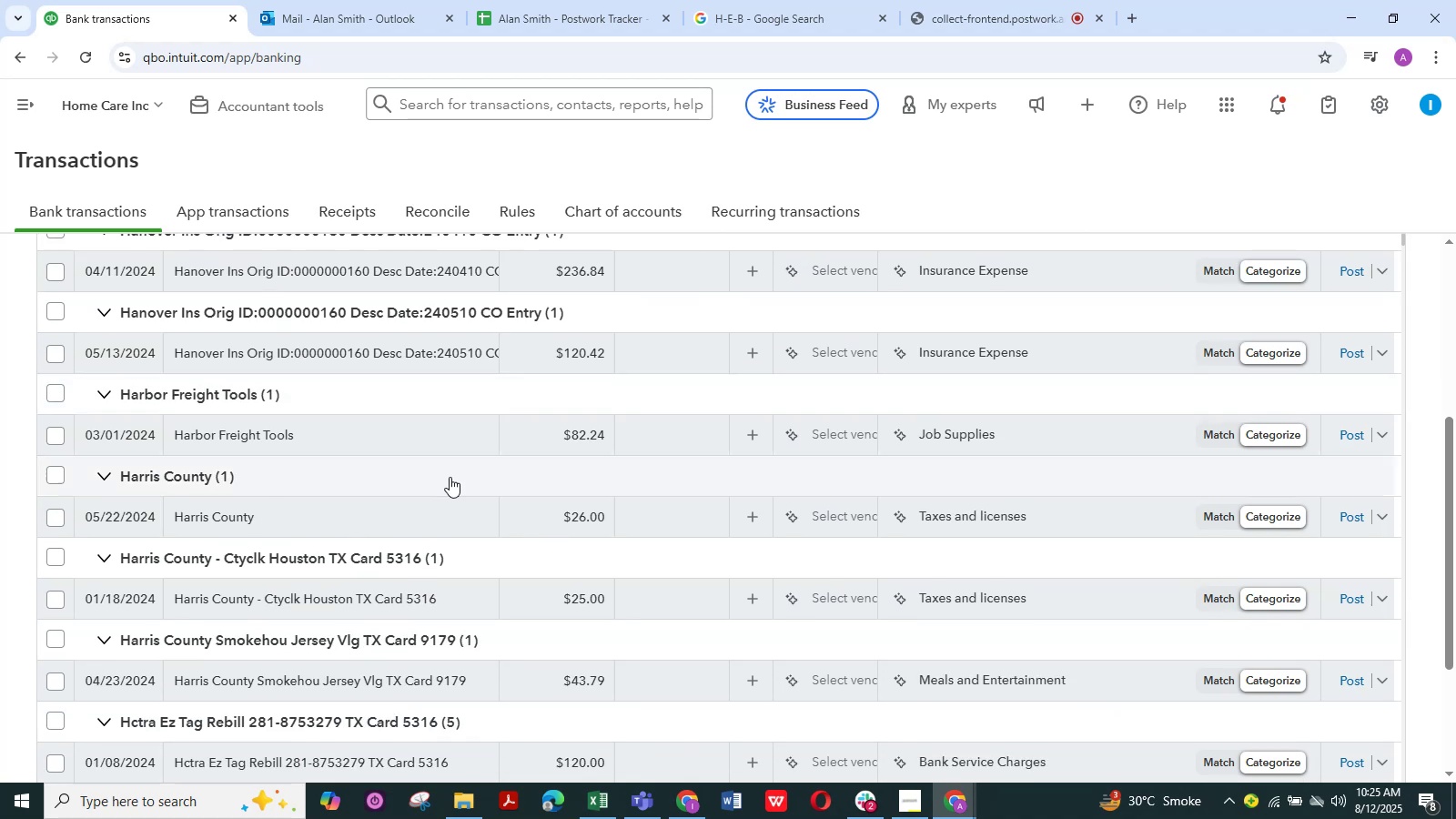 
scroll: coordinate [433, 480], scroll_direction: up, amount: 2.0
 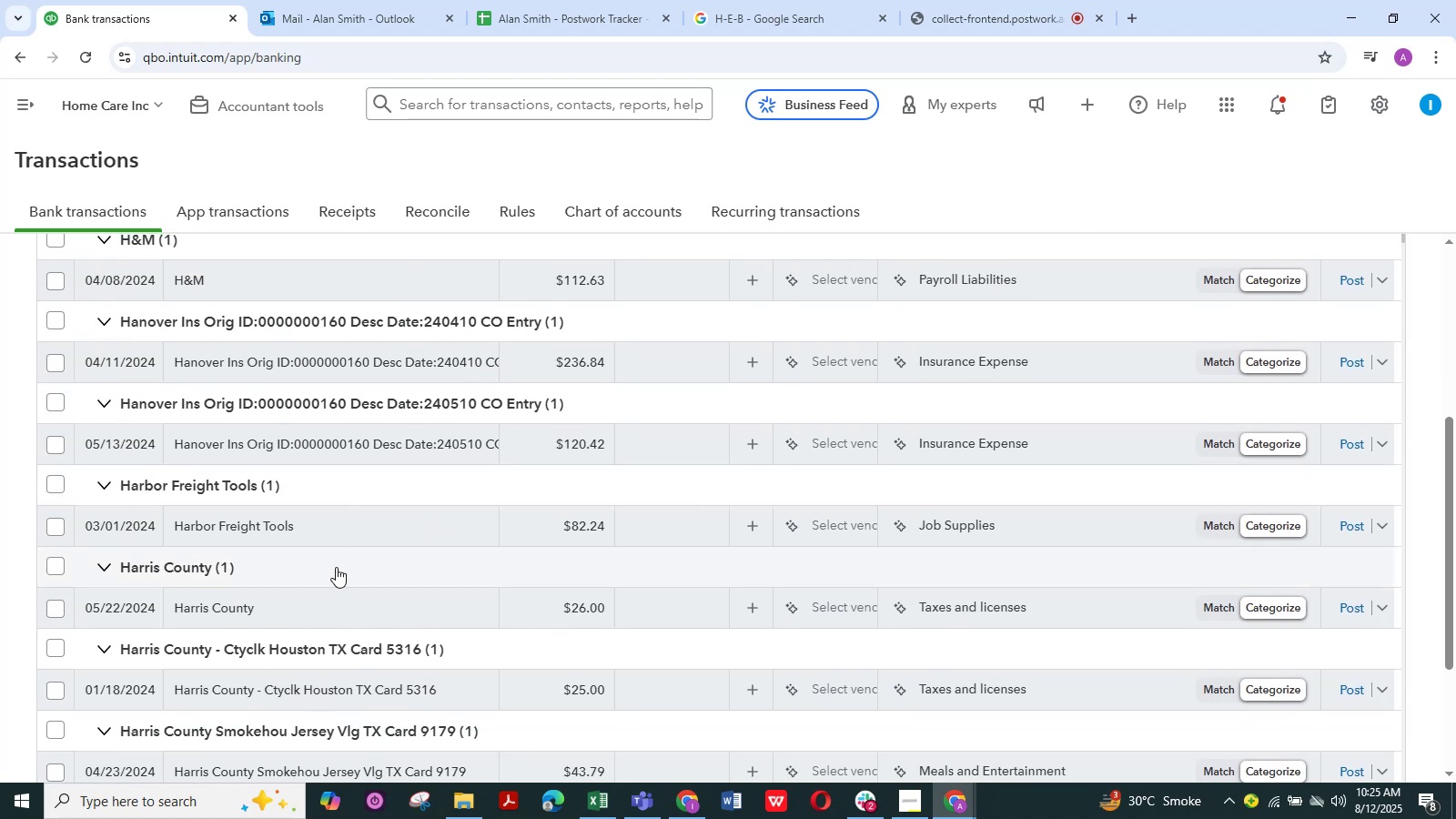 
scroll: coordinate [298, 552], scroll_direction: down, amount: 5.0
 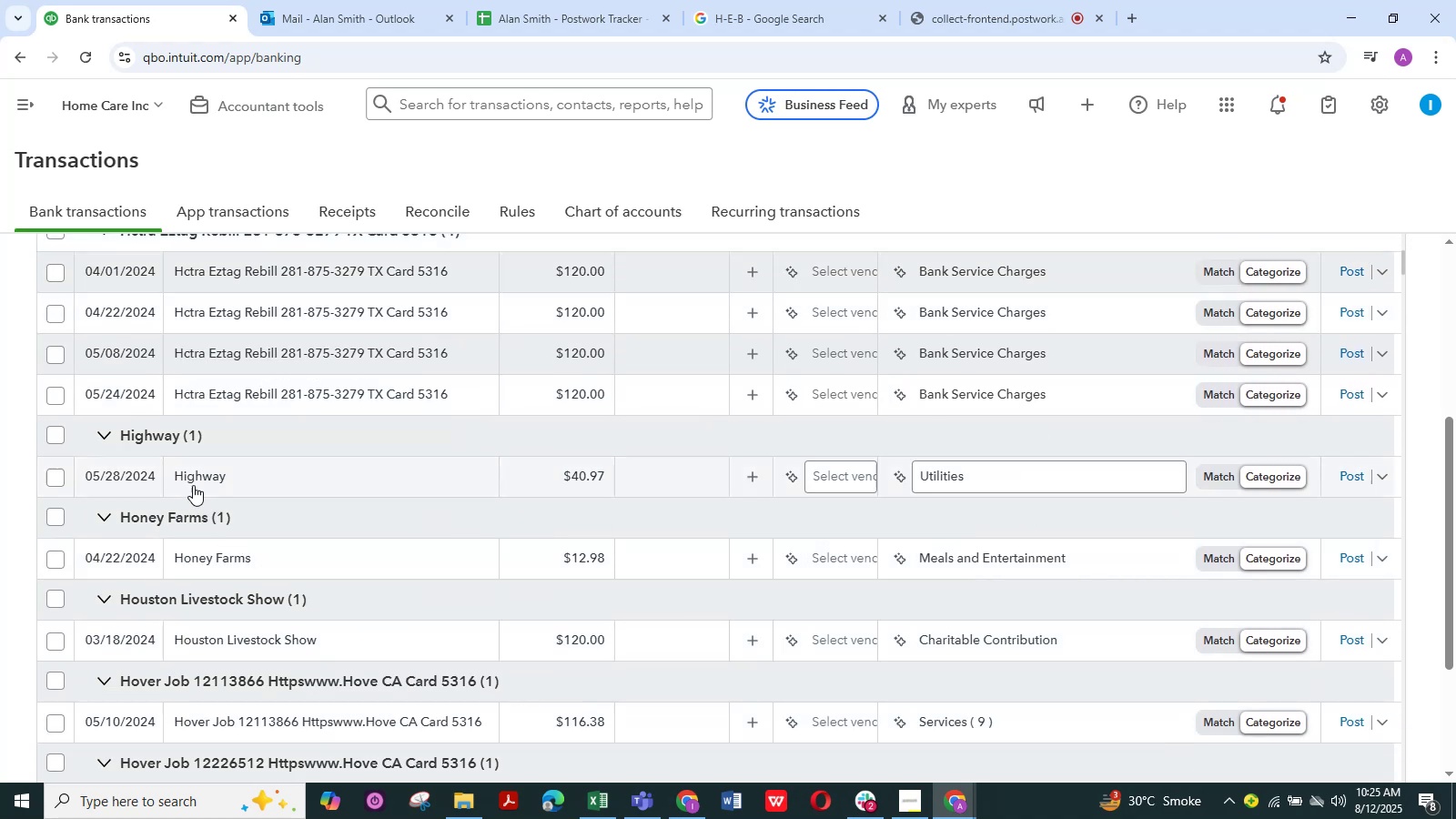 
left_click([192, 478])
 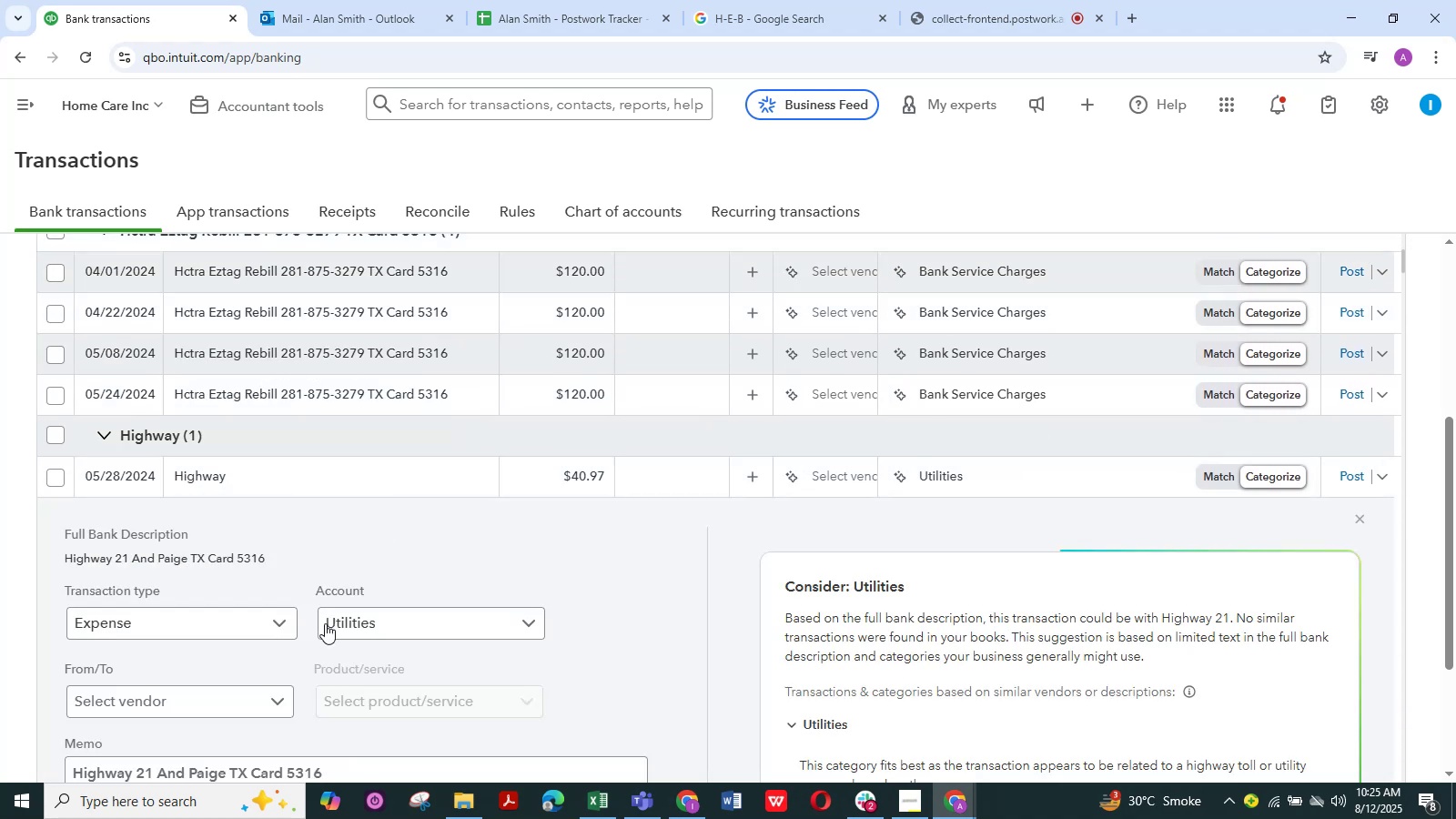 
scroll: coordinate [186, 702], scroll_direction: down, amount: 1.0
 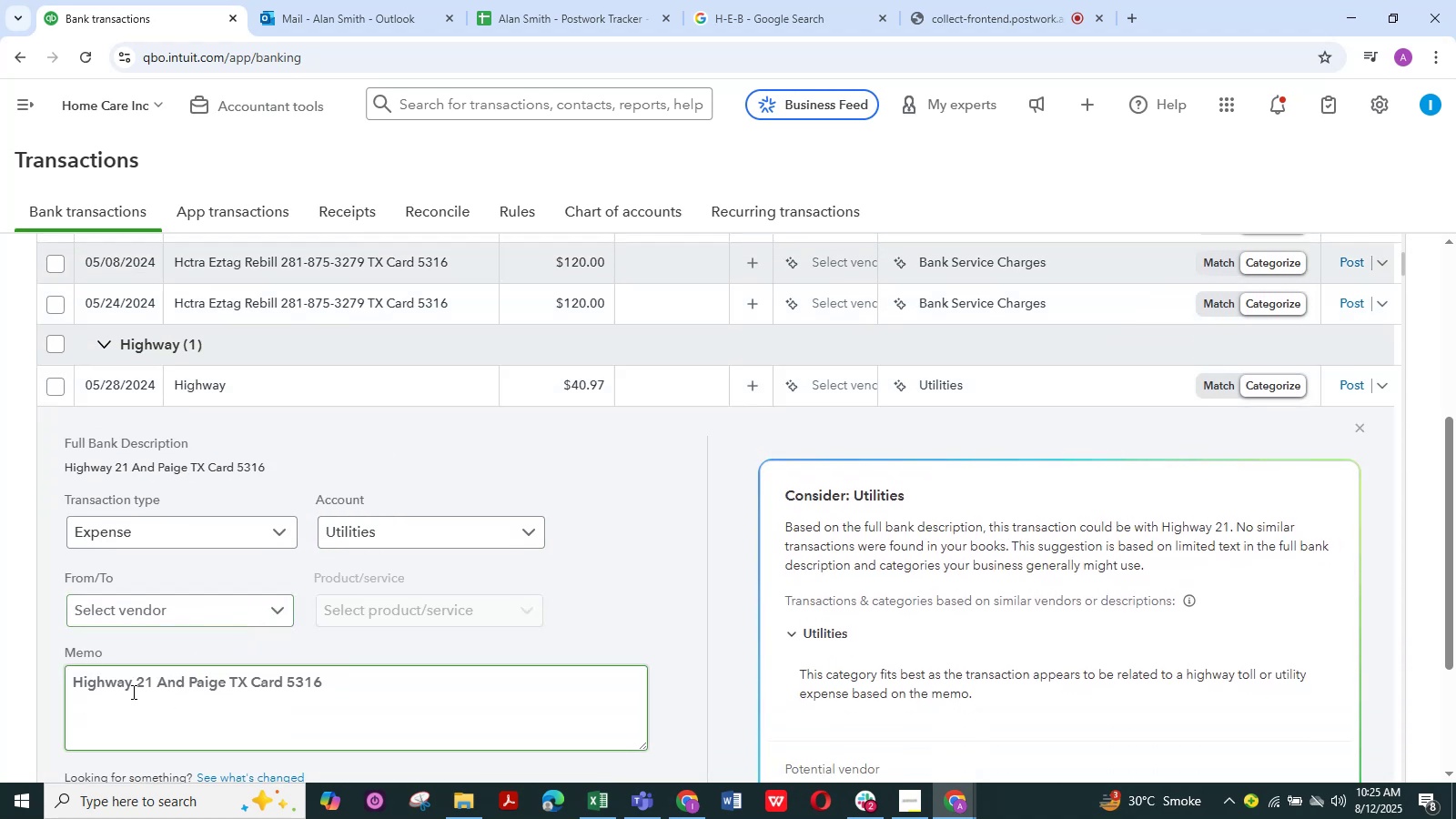 
left_click_drag(start_coordinate=[135, 686], to_coordinate=[39, 687])
 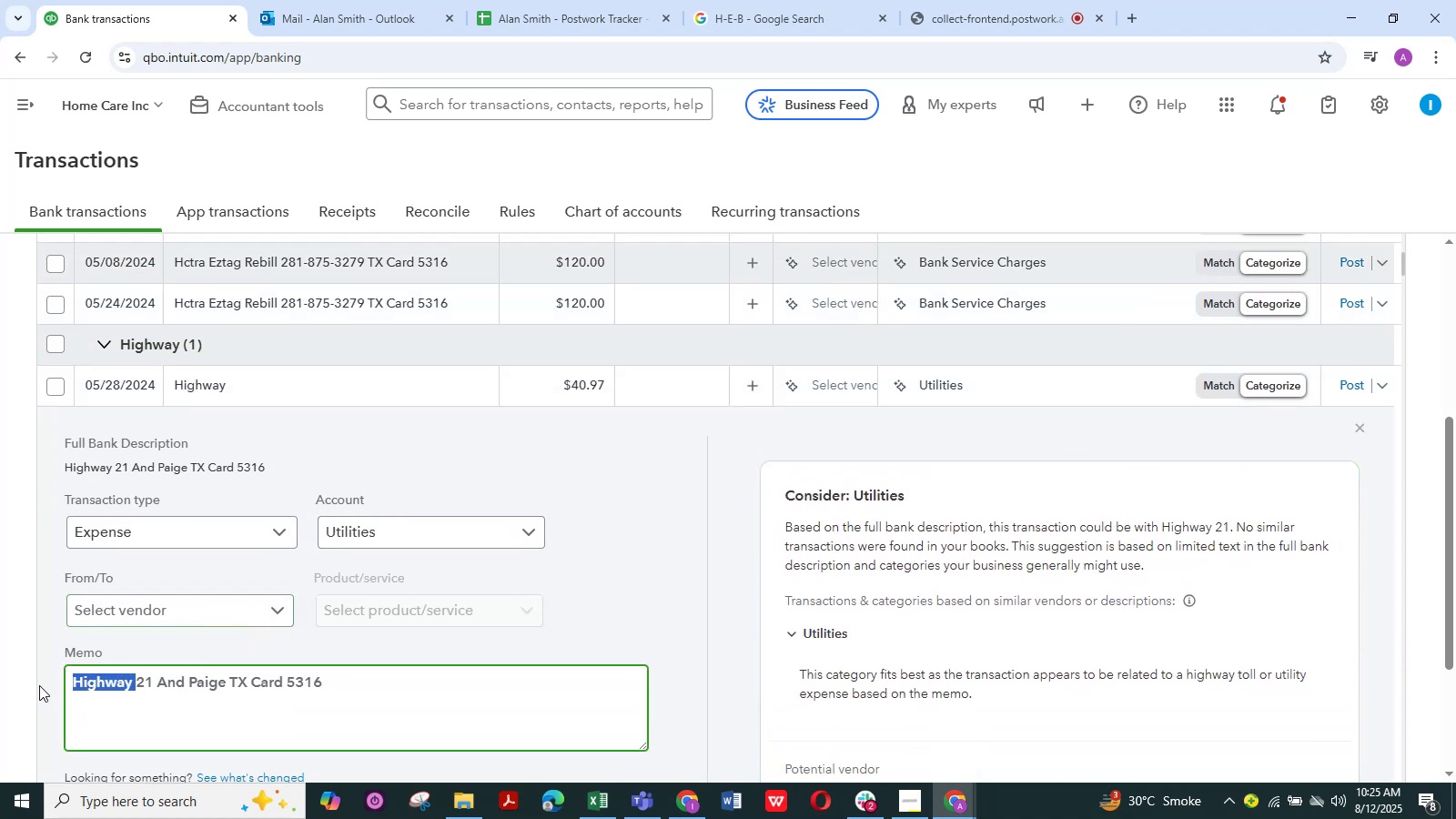 
key(Control+C)
 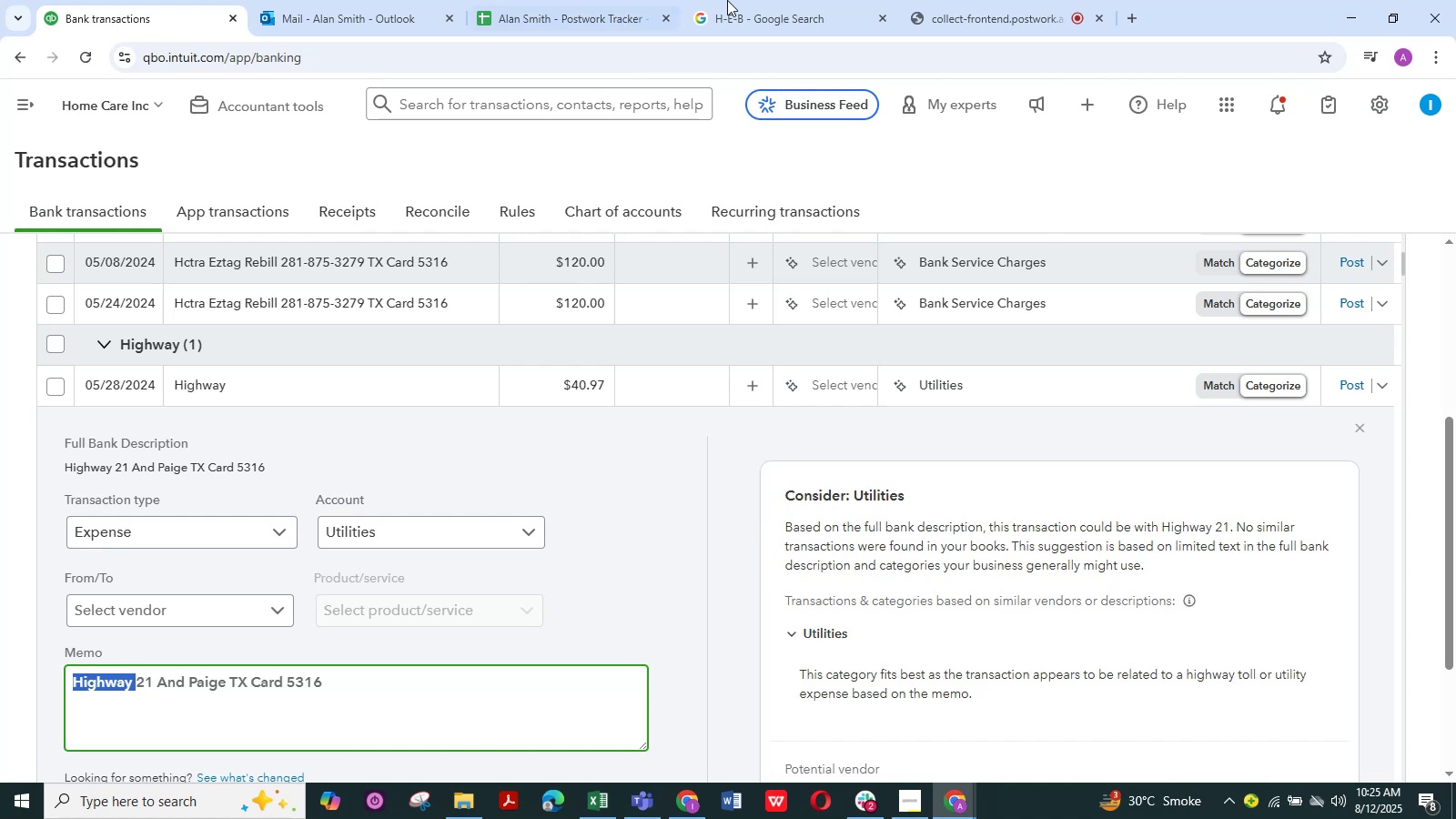 
left_click([770, 20])
 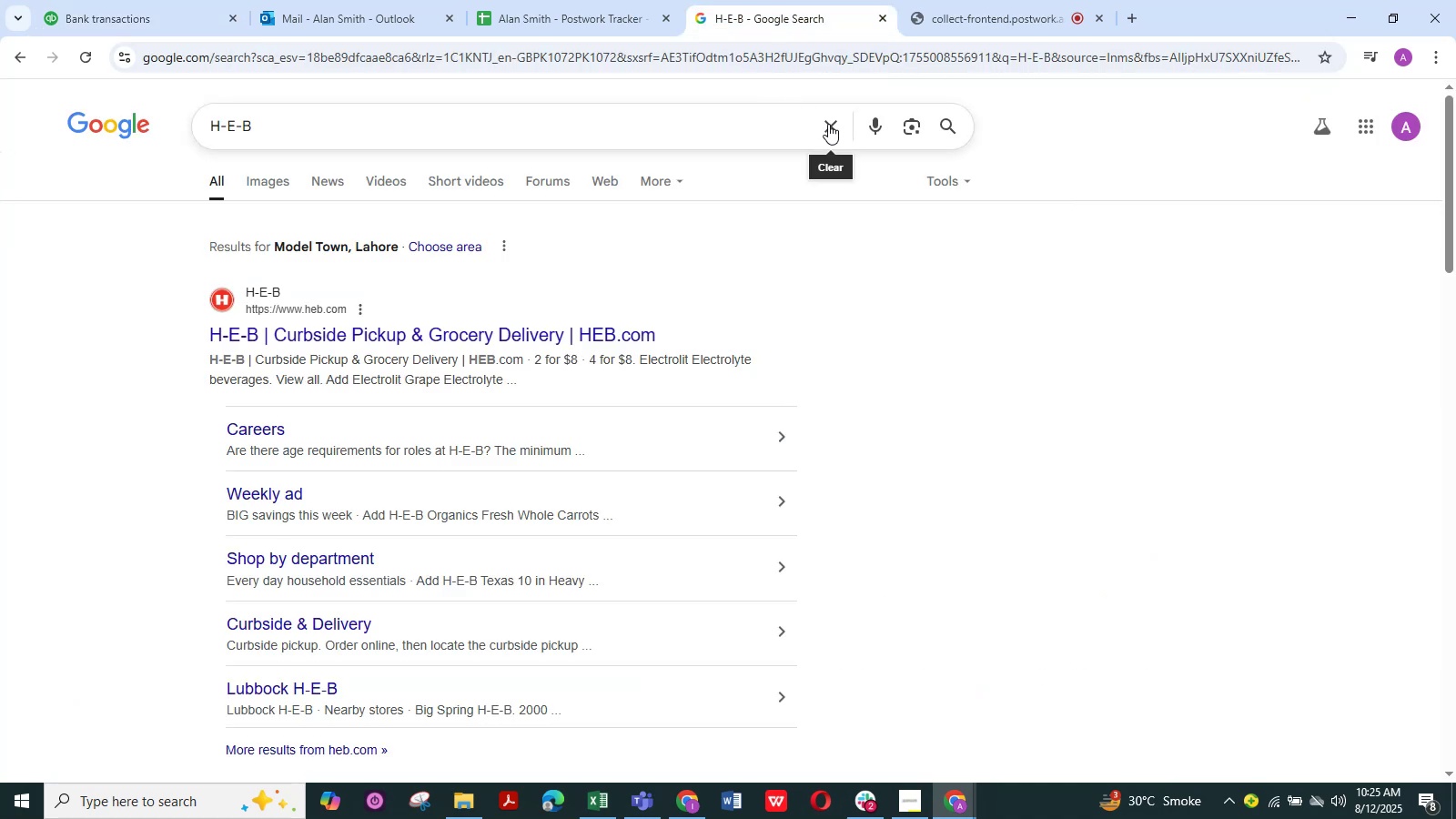 
double_click([778, 126])
 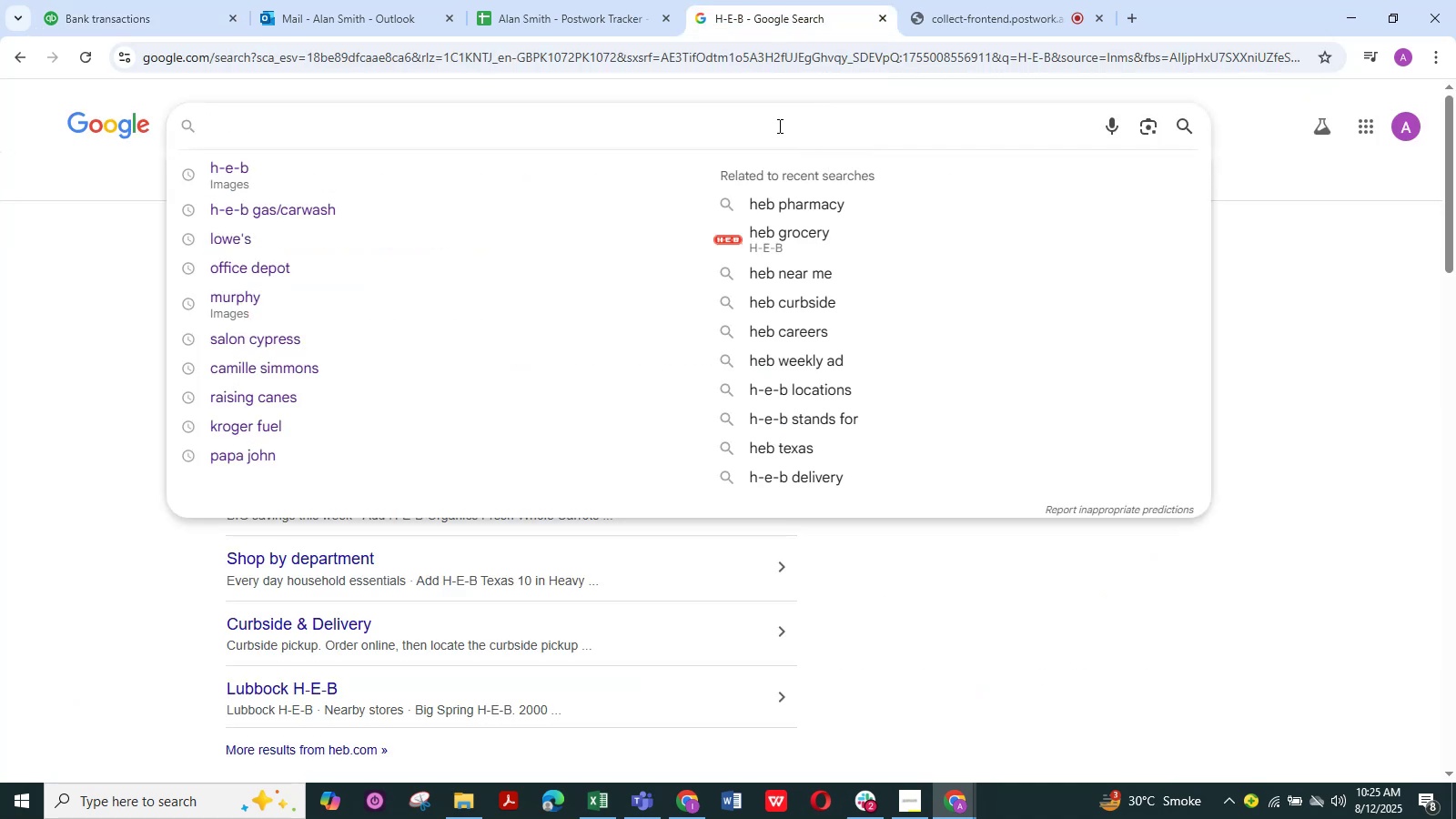 
key(Control+V)
 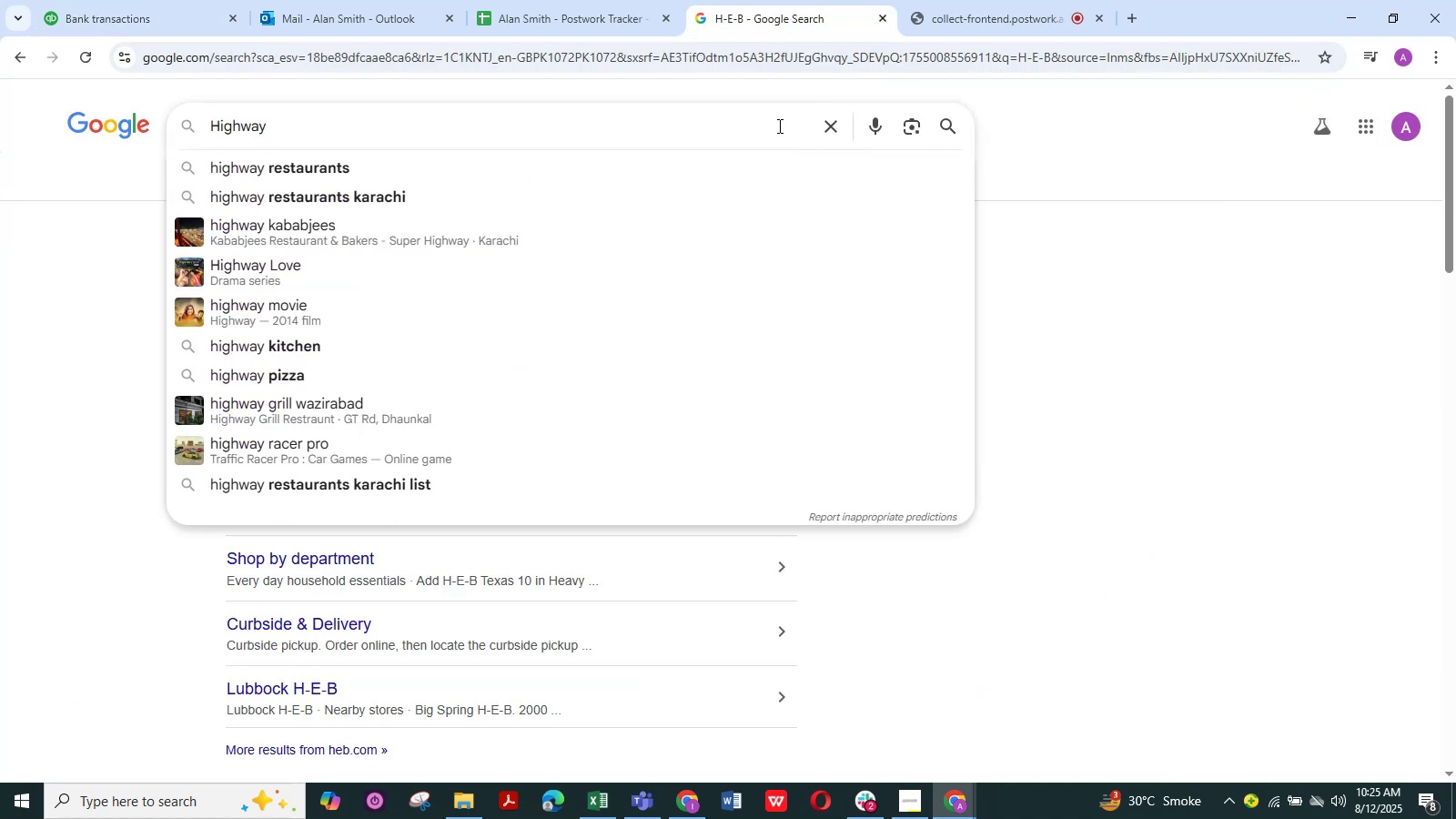 
key(NumpadEnter)
 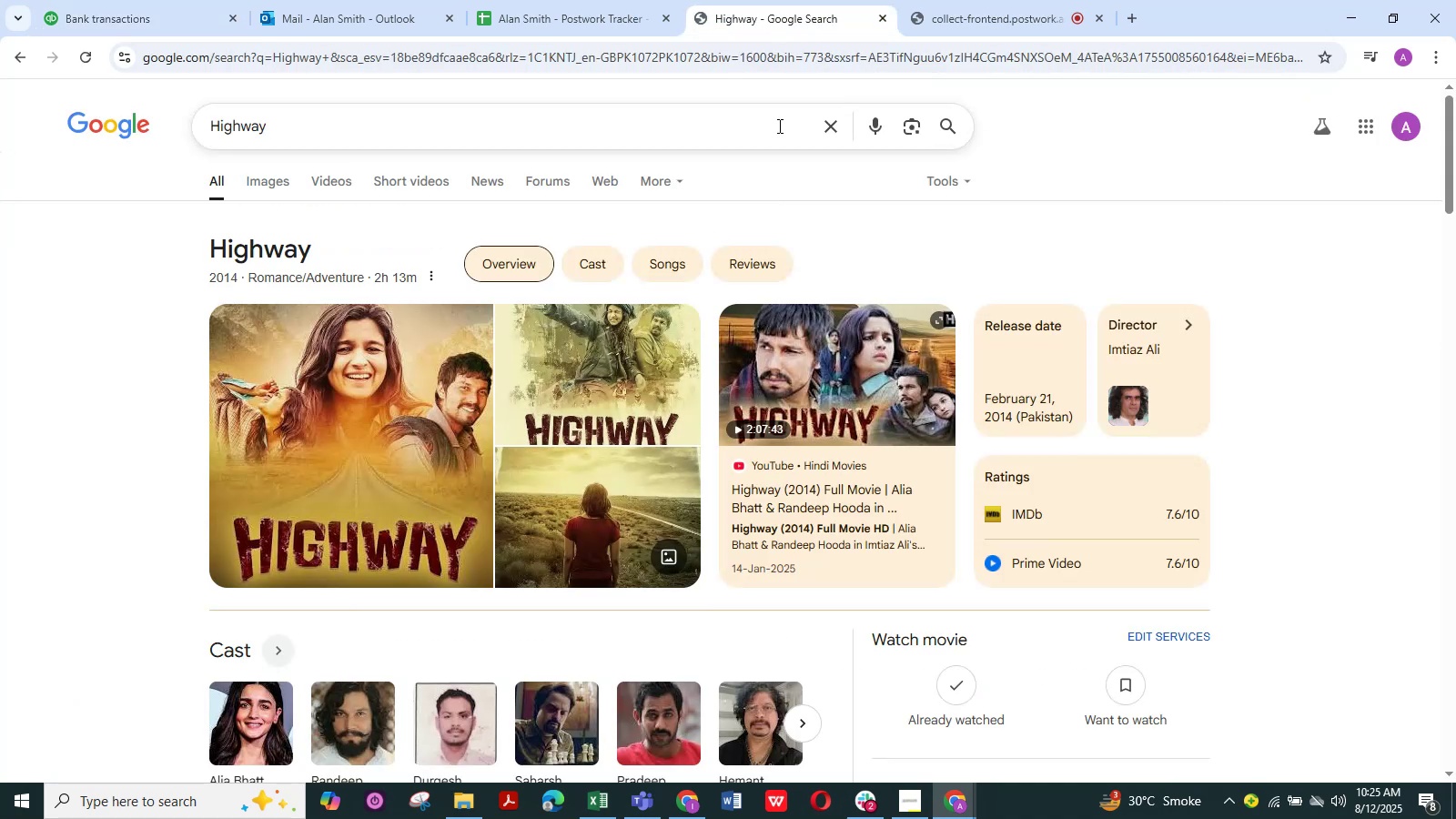 
scroll: coordinate [652, 0], scroll_direction: up, amount: 3.0
 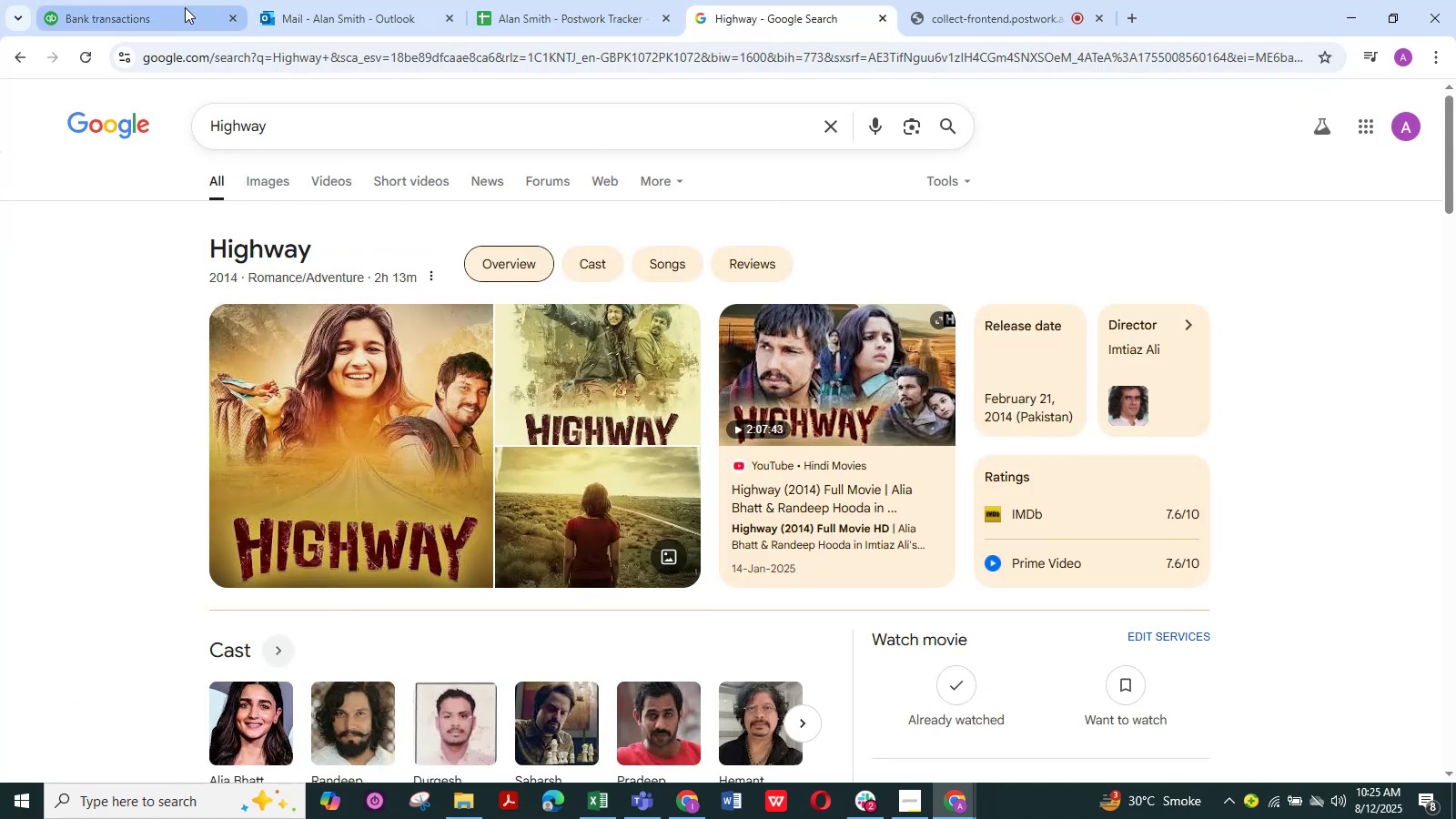 
left_click([180, 9])
 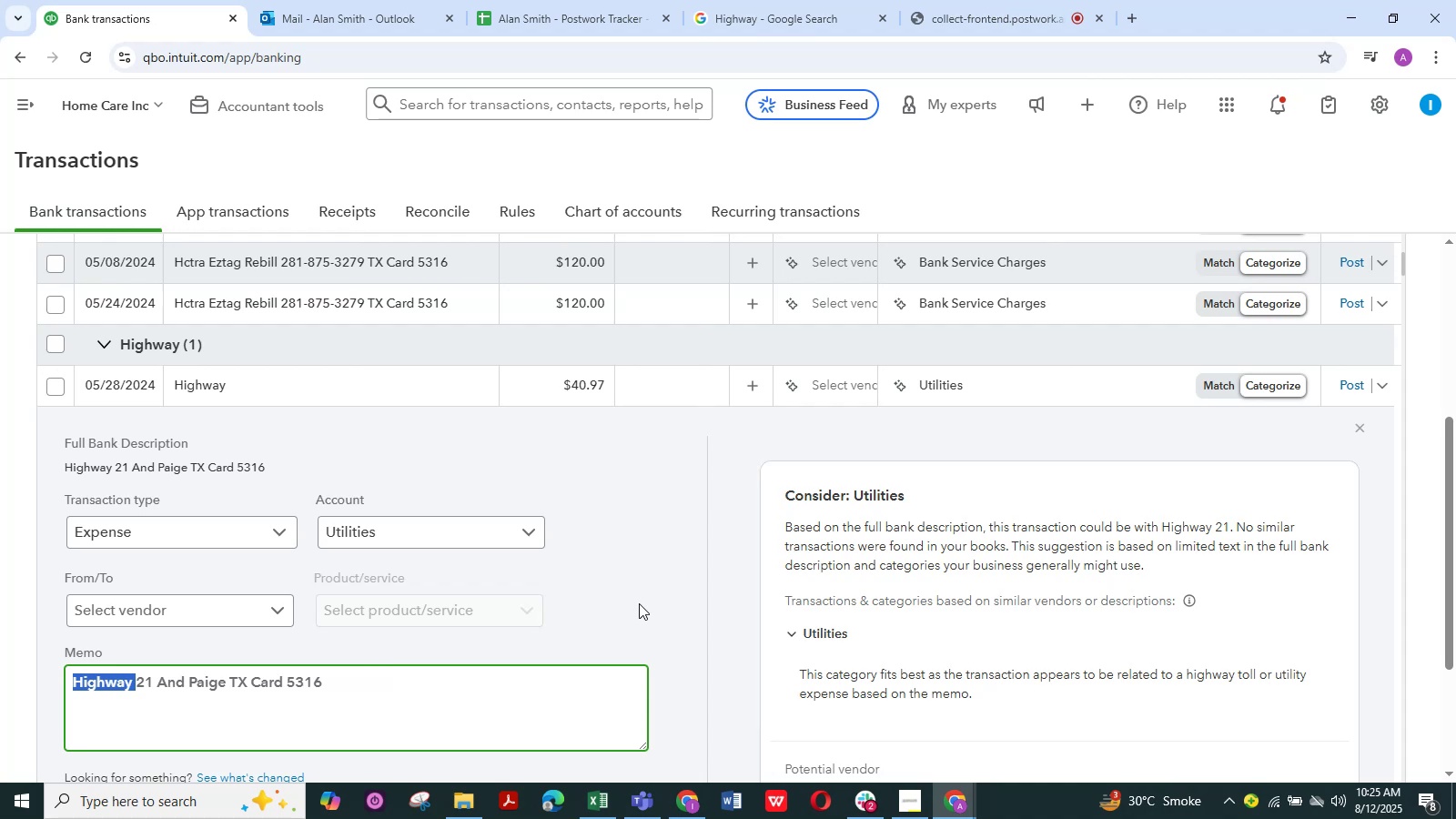 
scroll: coordinate [612, 582], scroll_direction: down, amount: 1.0
 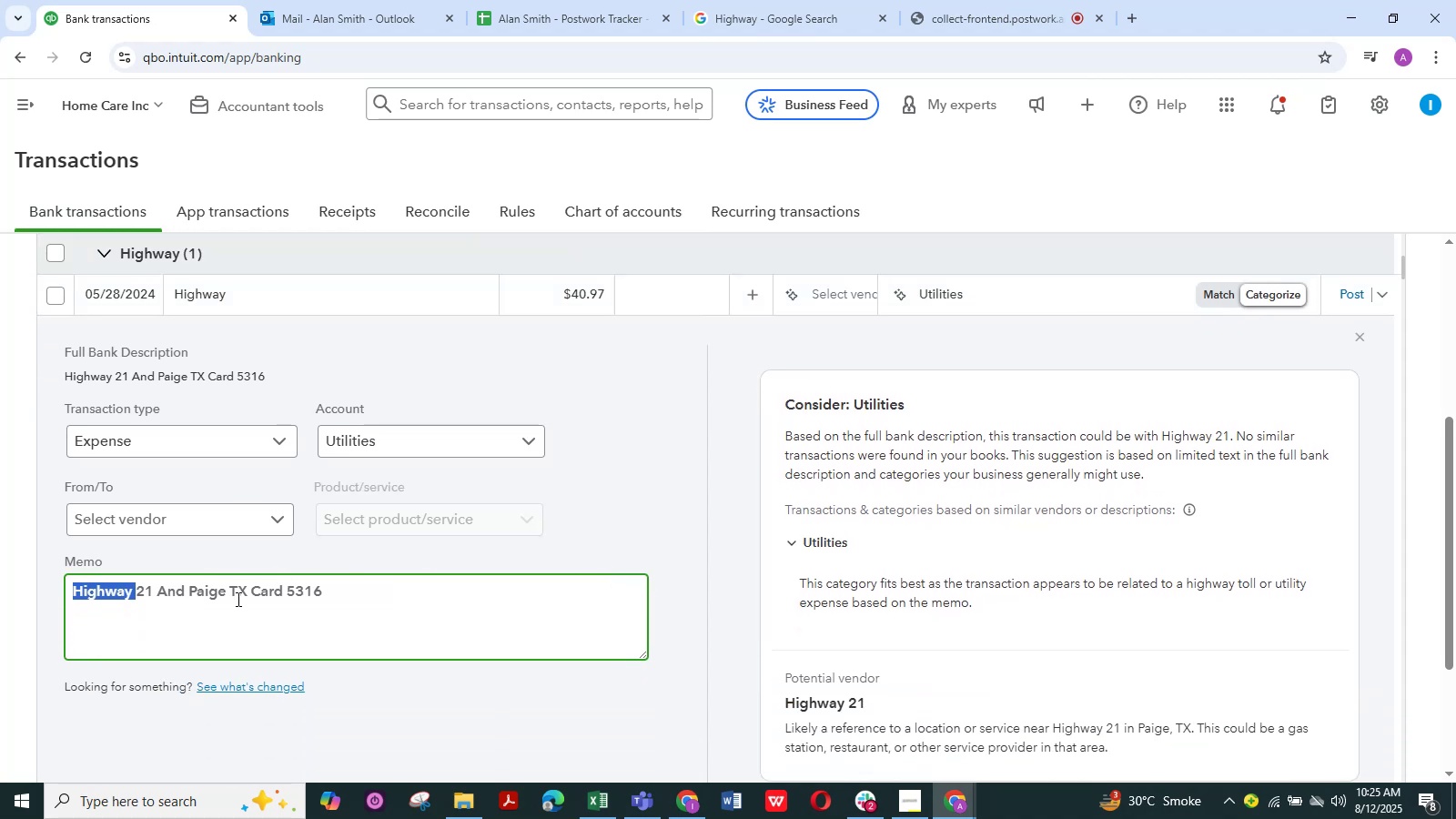 
left_click_drag(start_coordinate=[230, 596], to_coordinate=[156, 601])
 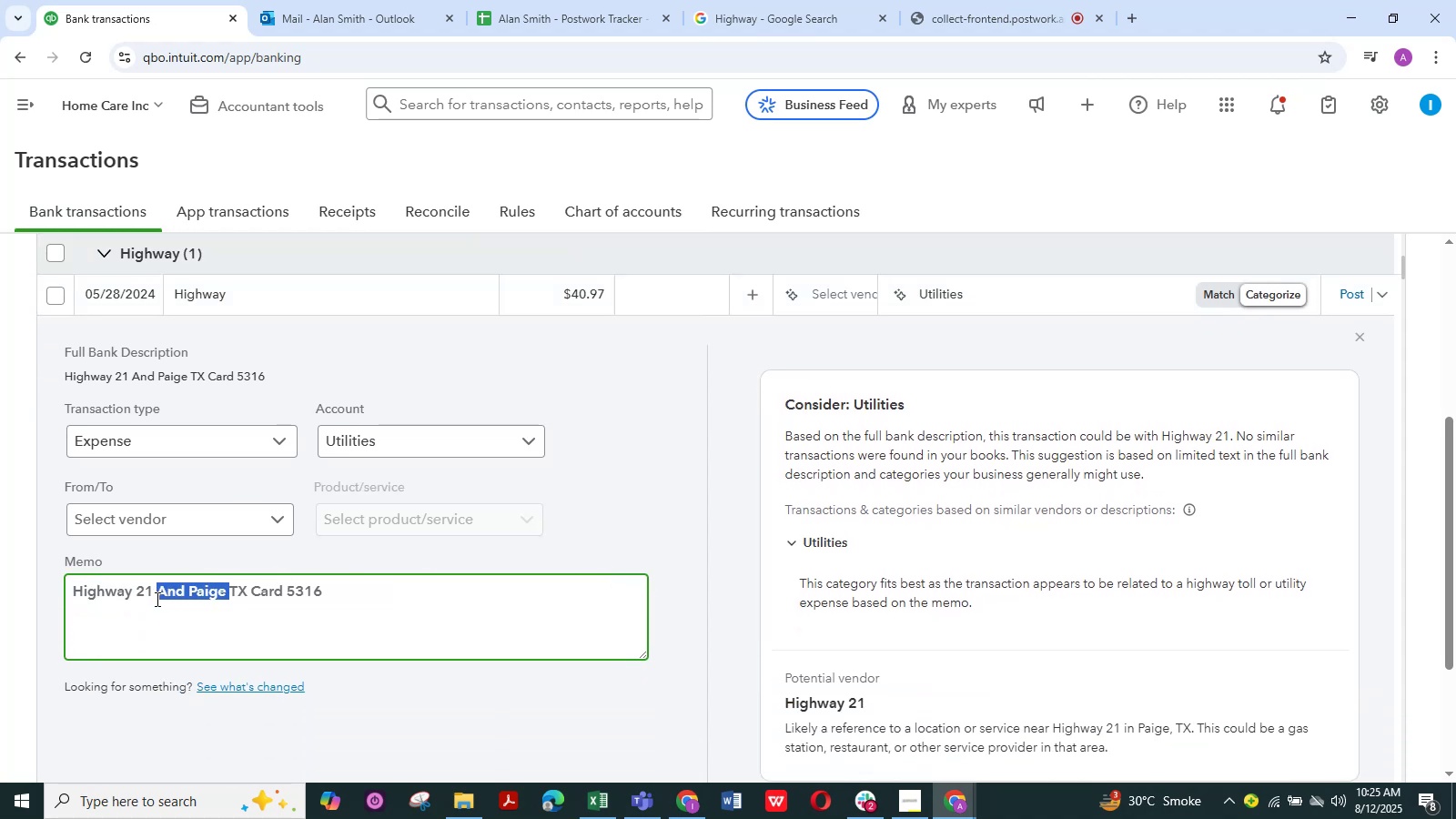 
key(Control+C)
 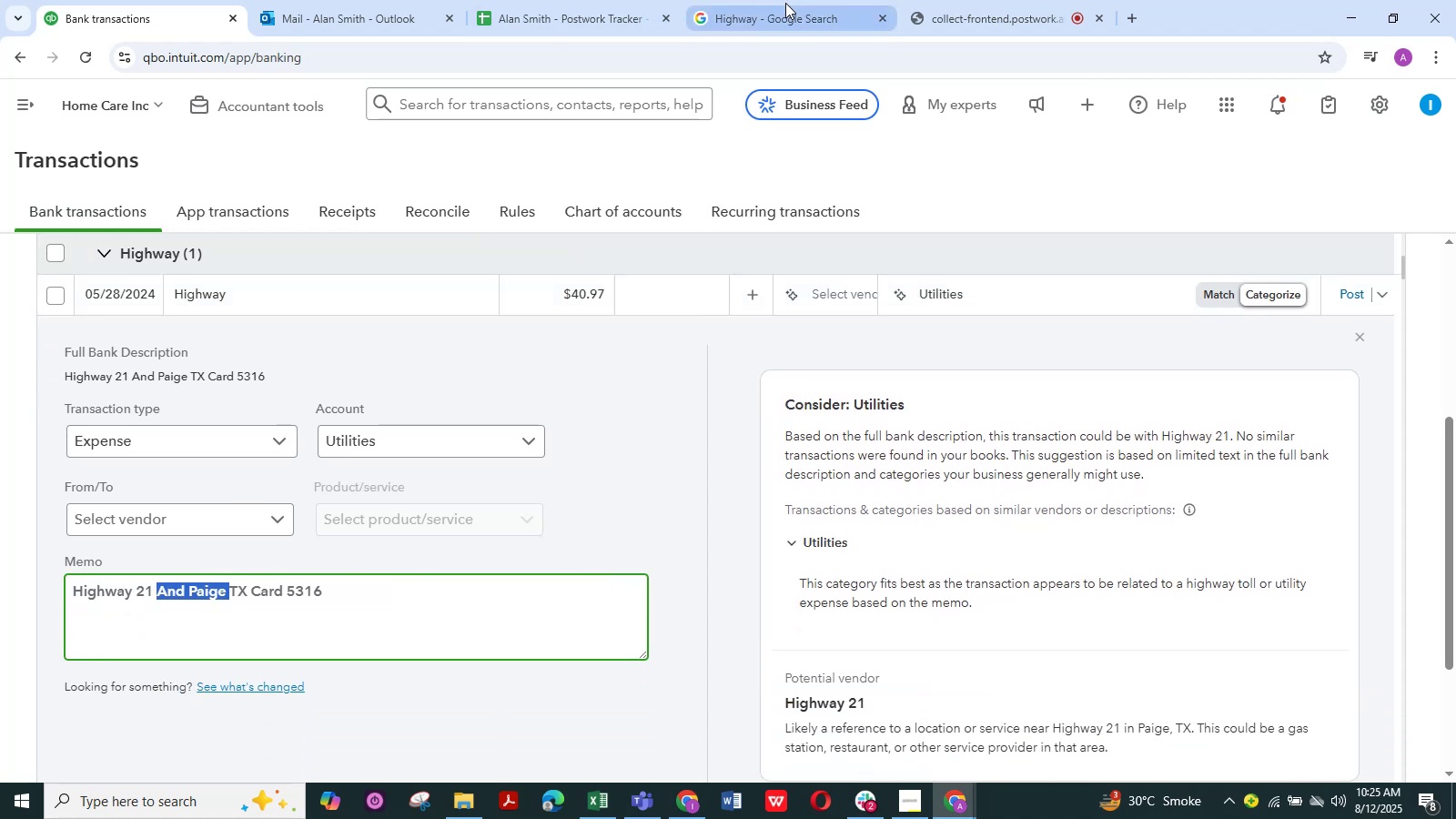 
left_click([777, 10])
 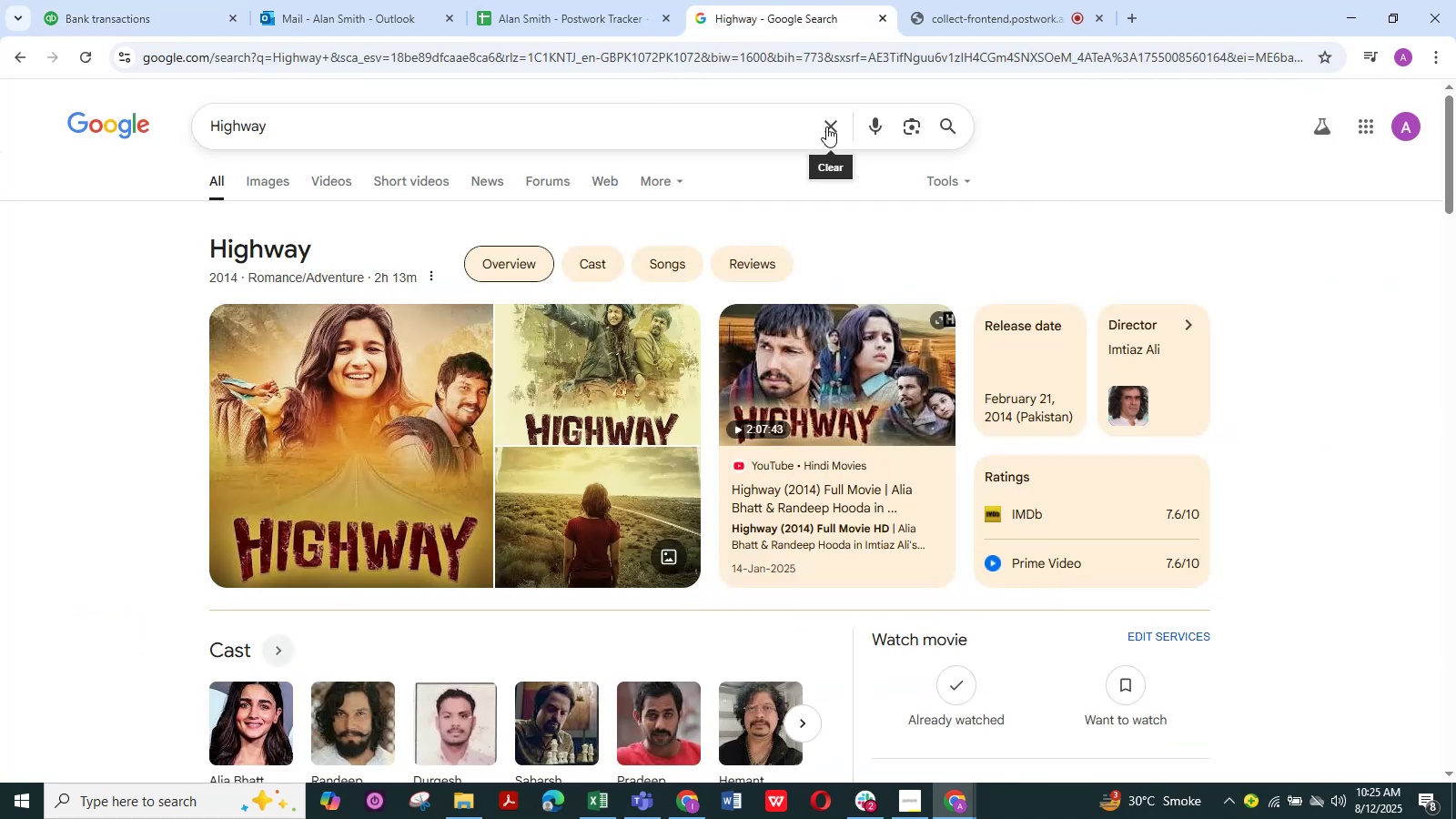 
double_click([755, 125])
 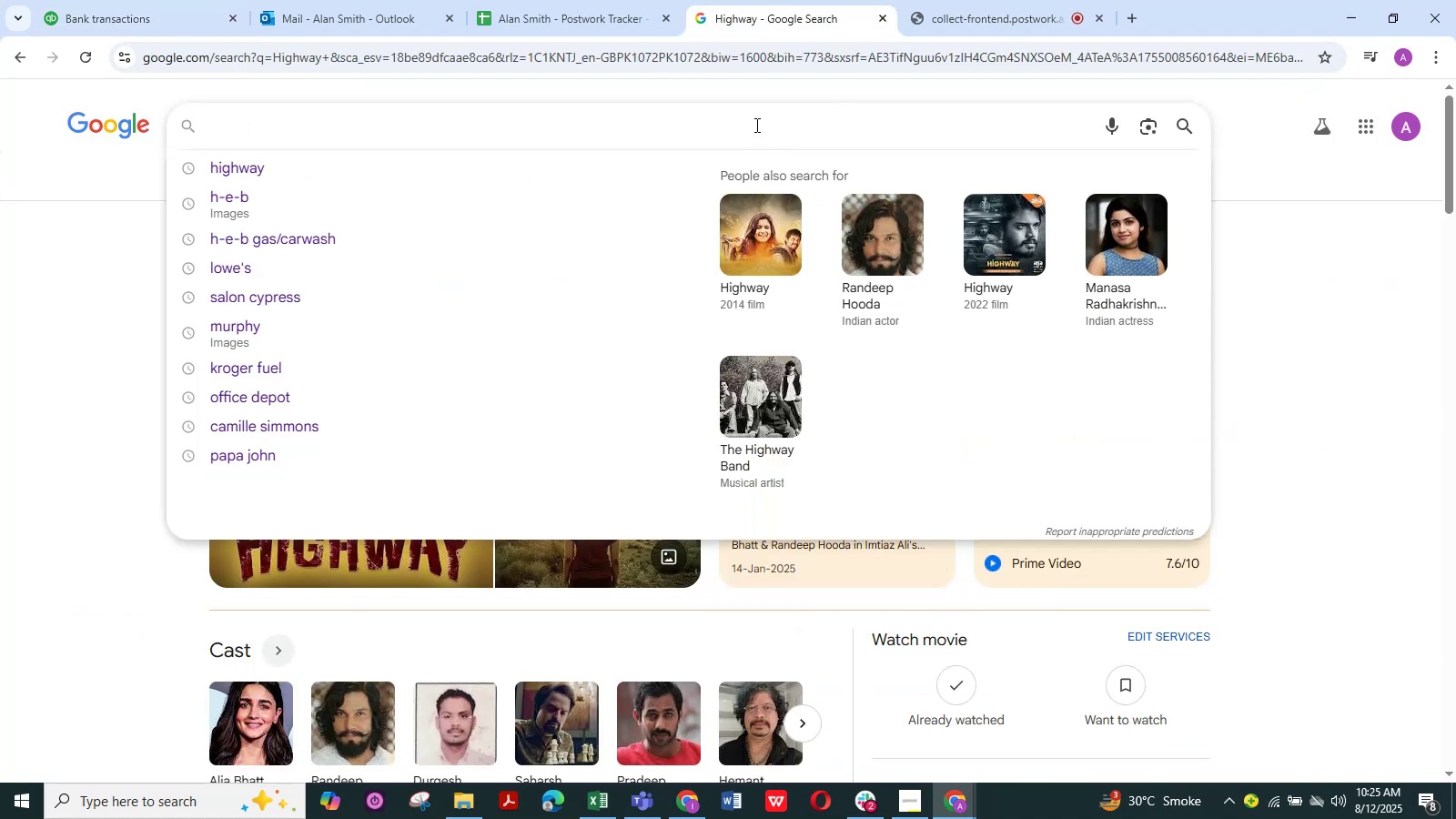 
key(Control+V)
 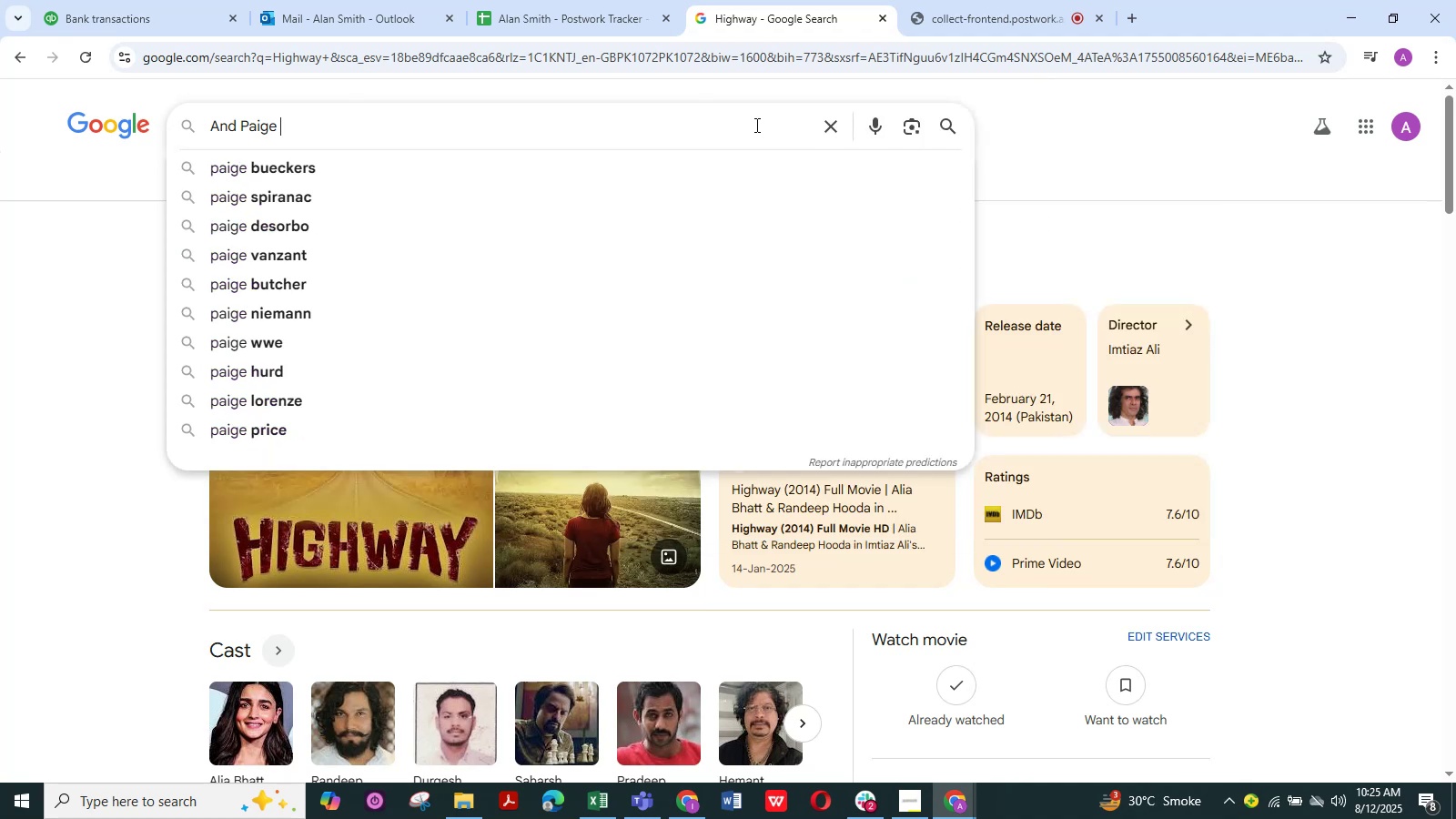 
key(NumpadEnter)
 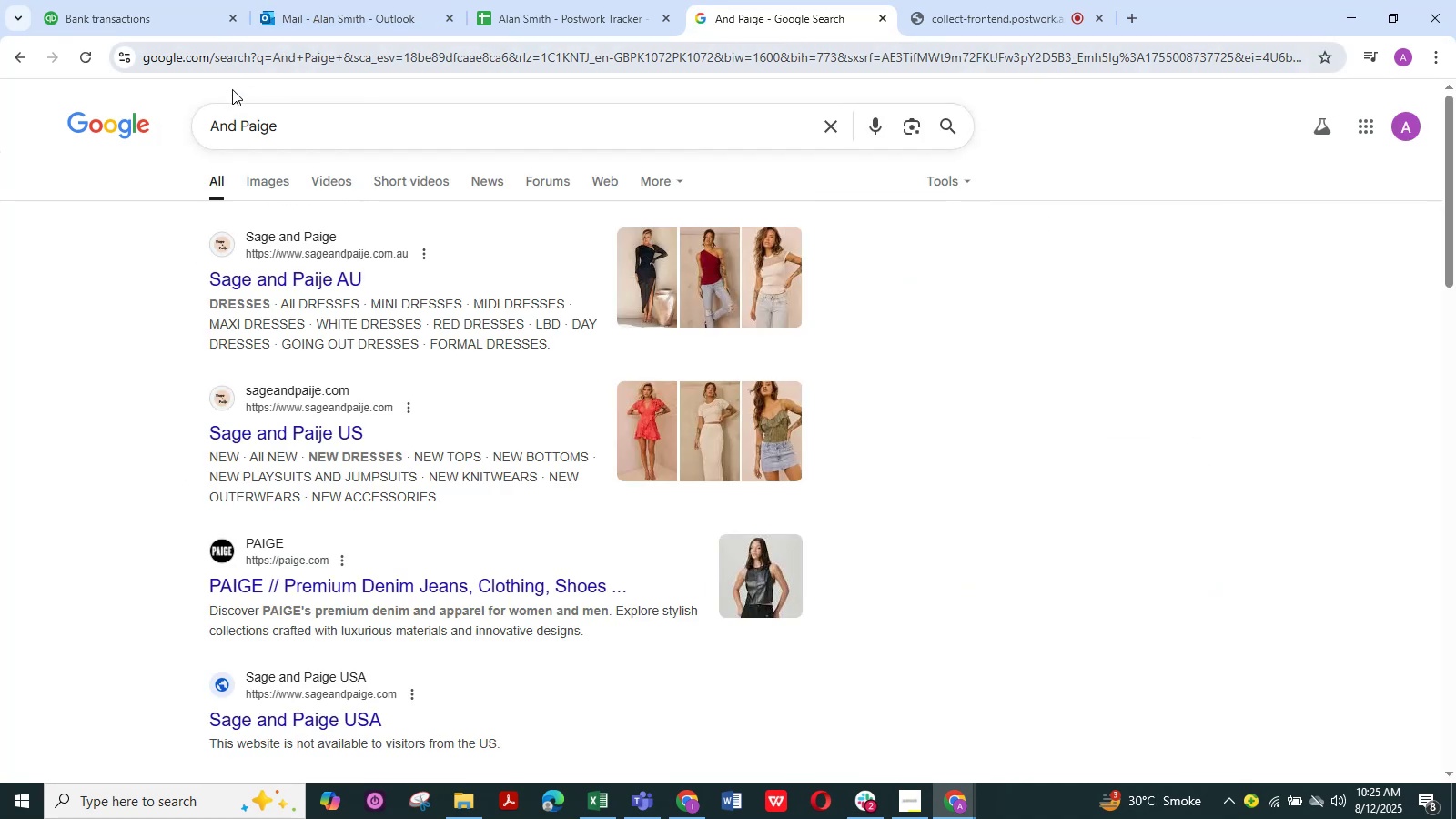 
left_click([112, 5])
 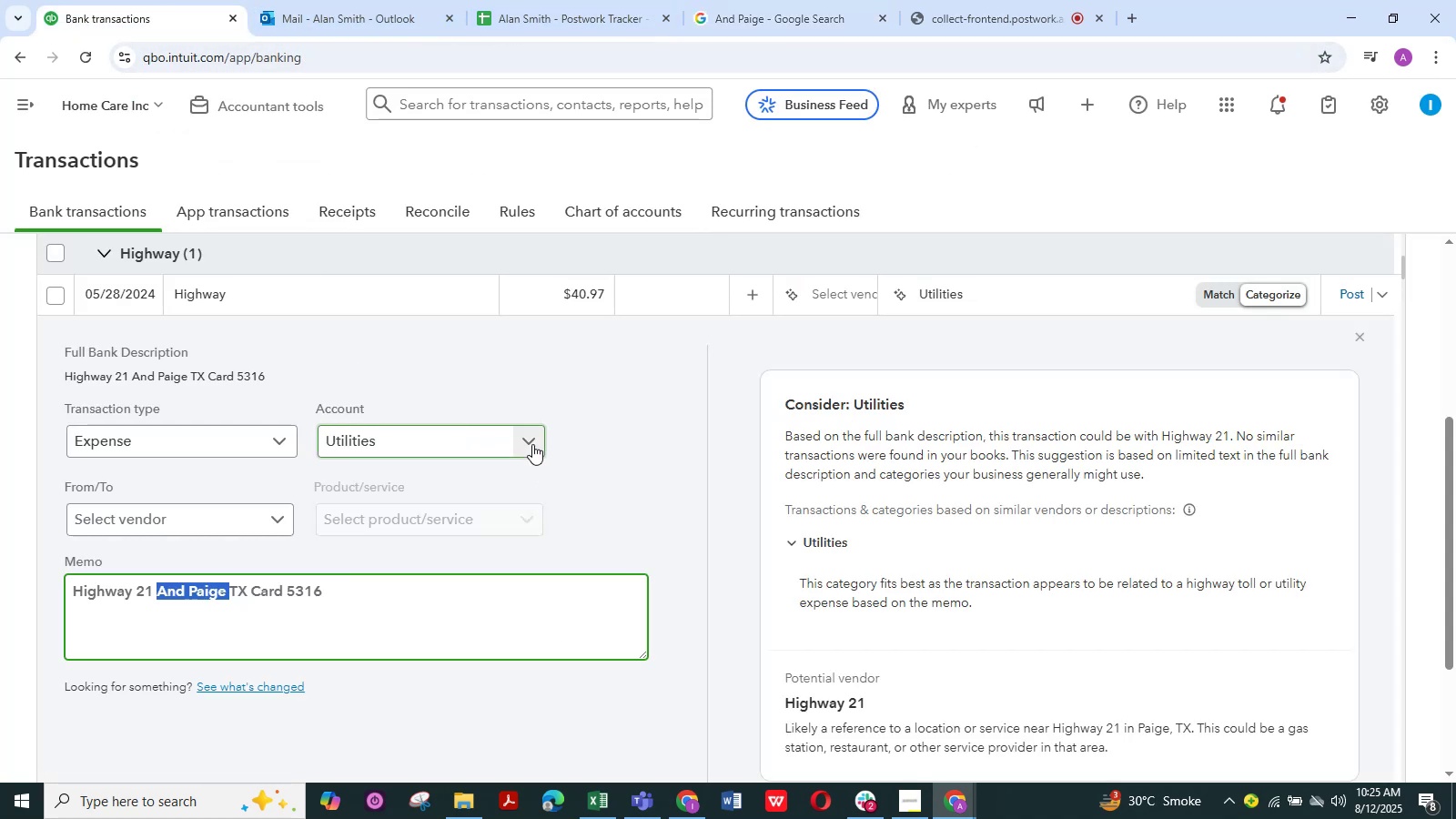 
wait(8.84)
 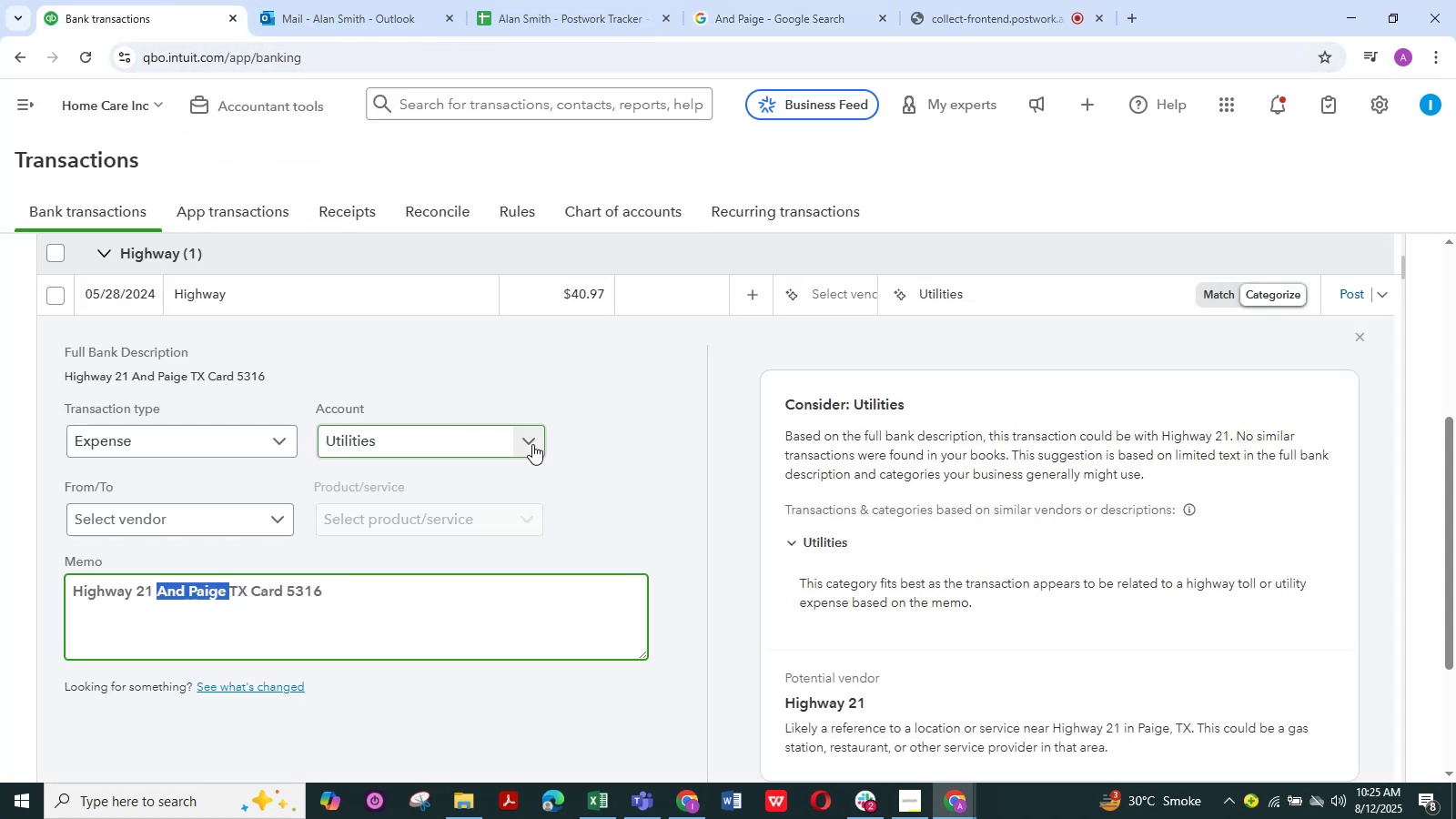 
left_click([532, 444])
 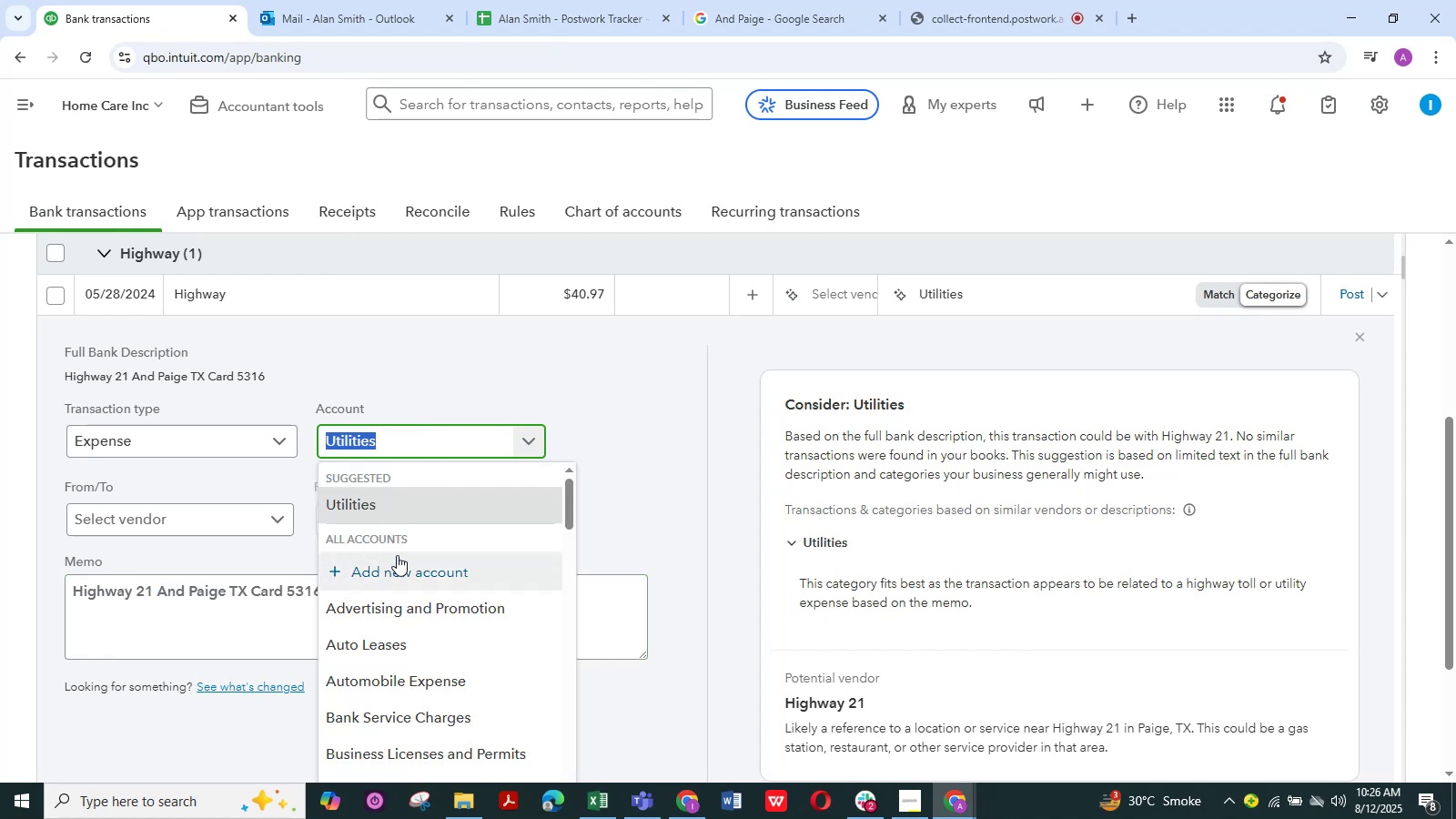 
scroll: coordinate [401, 690], scroll_direction: down, amount: 7.0
 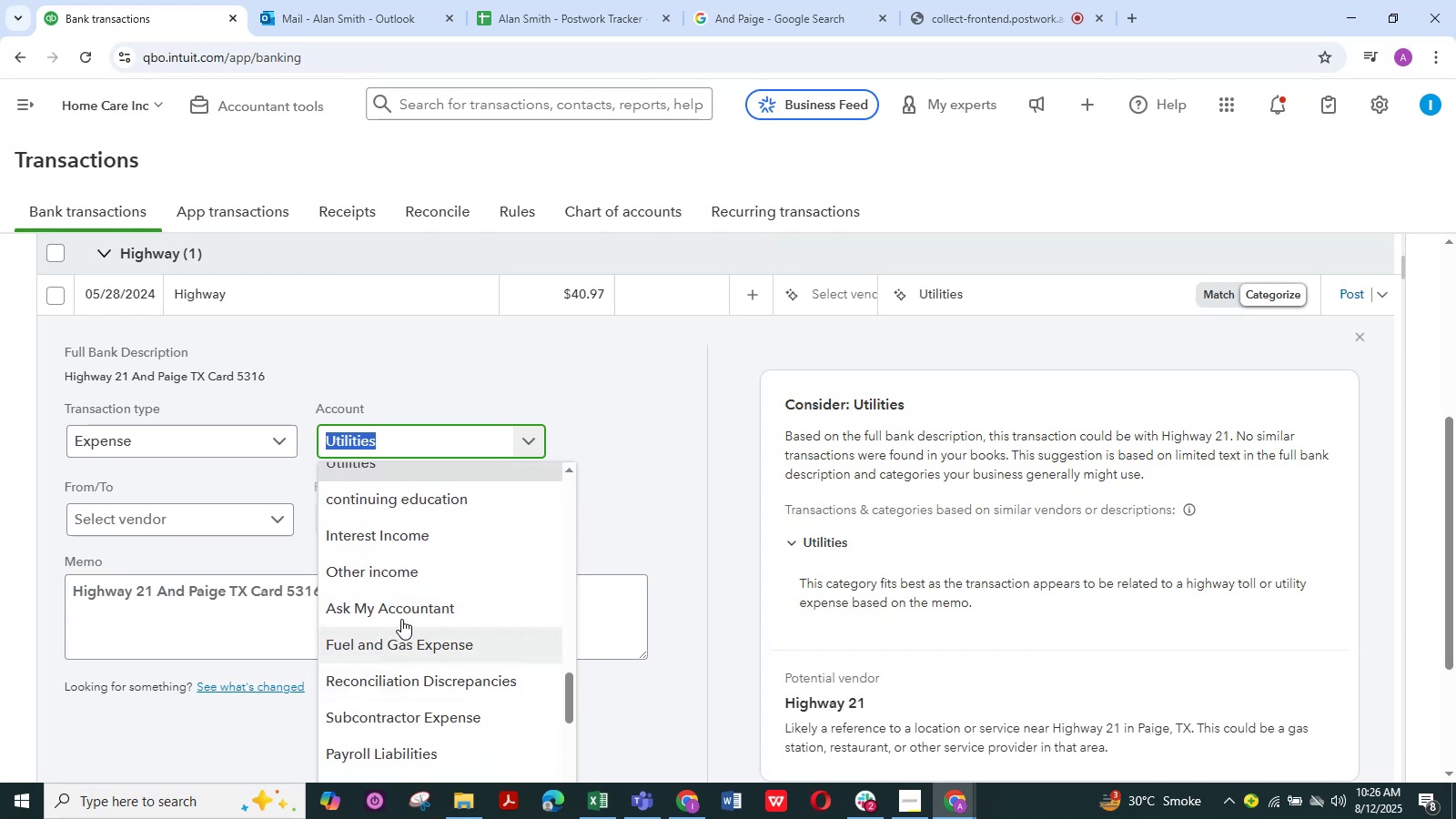 
left_click([402, 608])
 